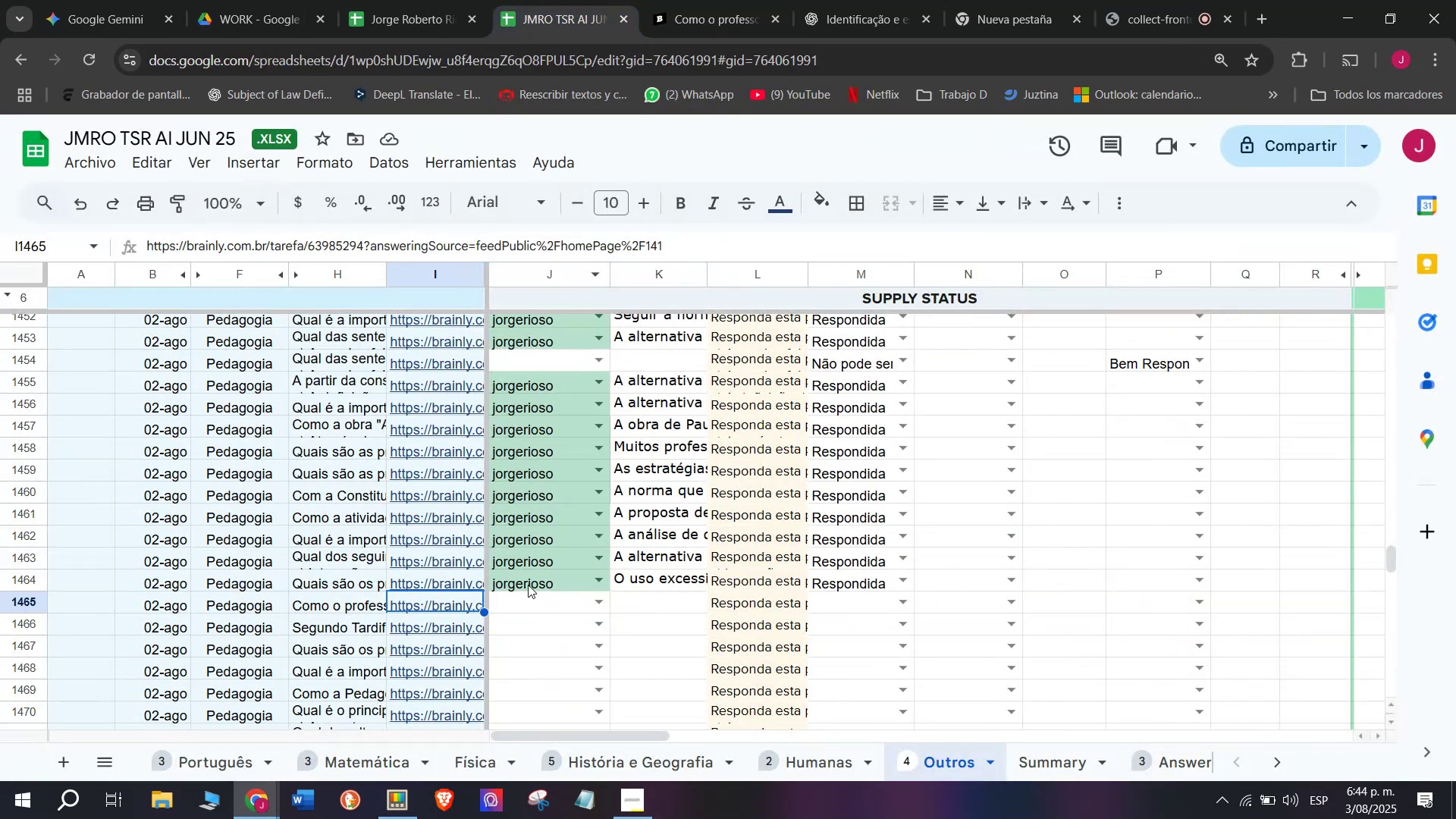 
left_click([519, 598])
 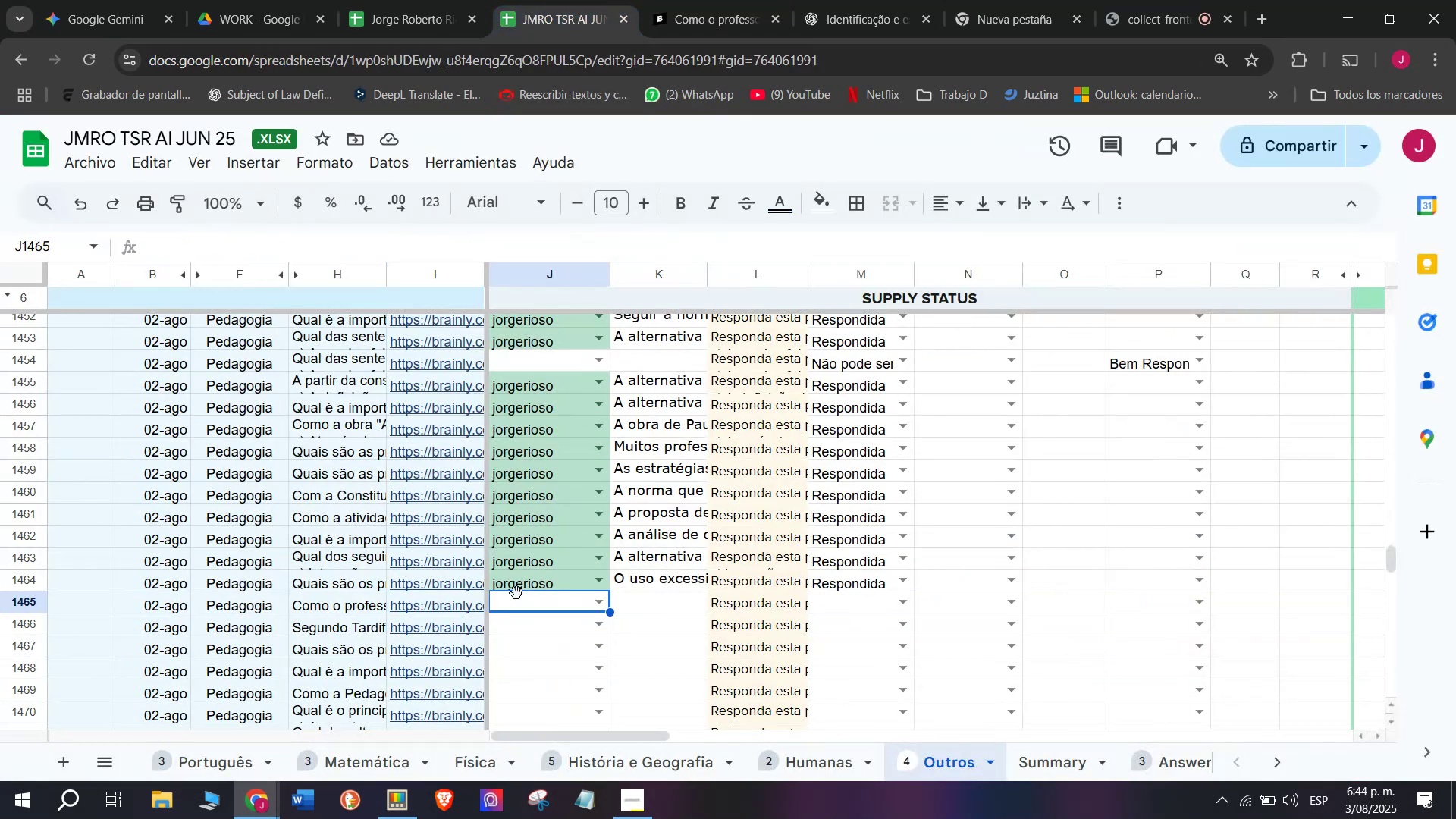 
key(J)
 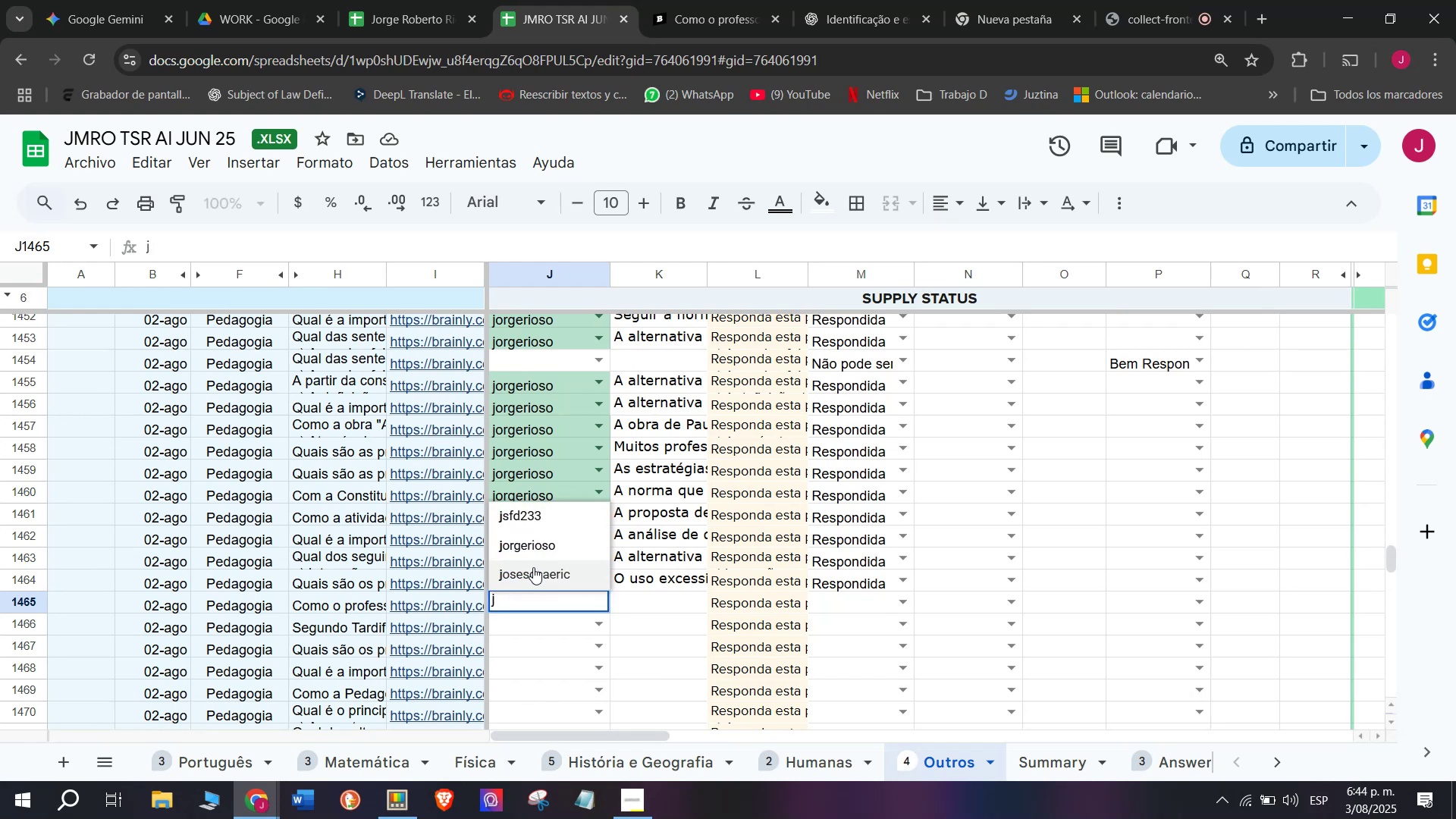 
left_click([541, 546])
 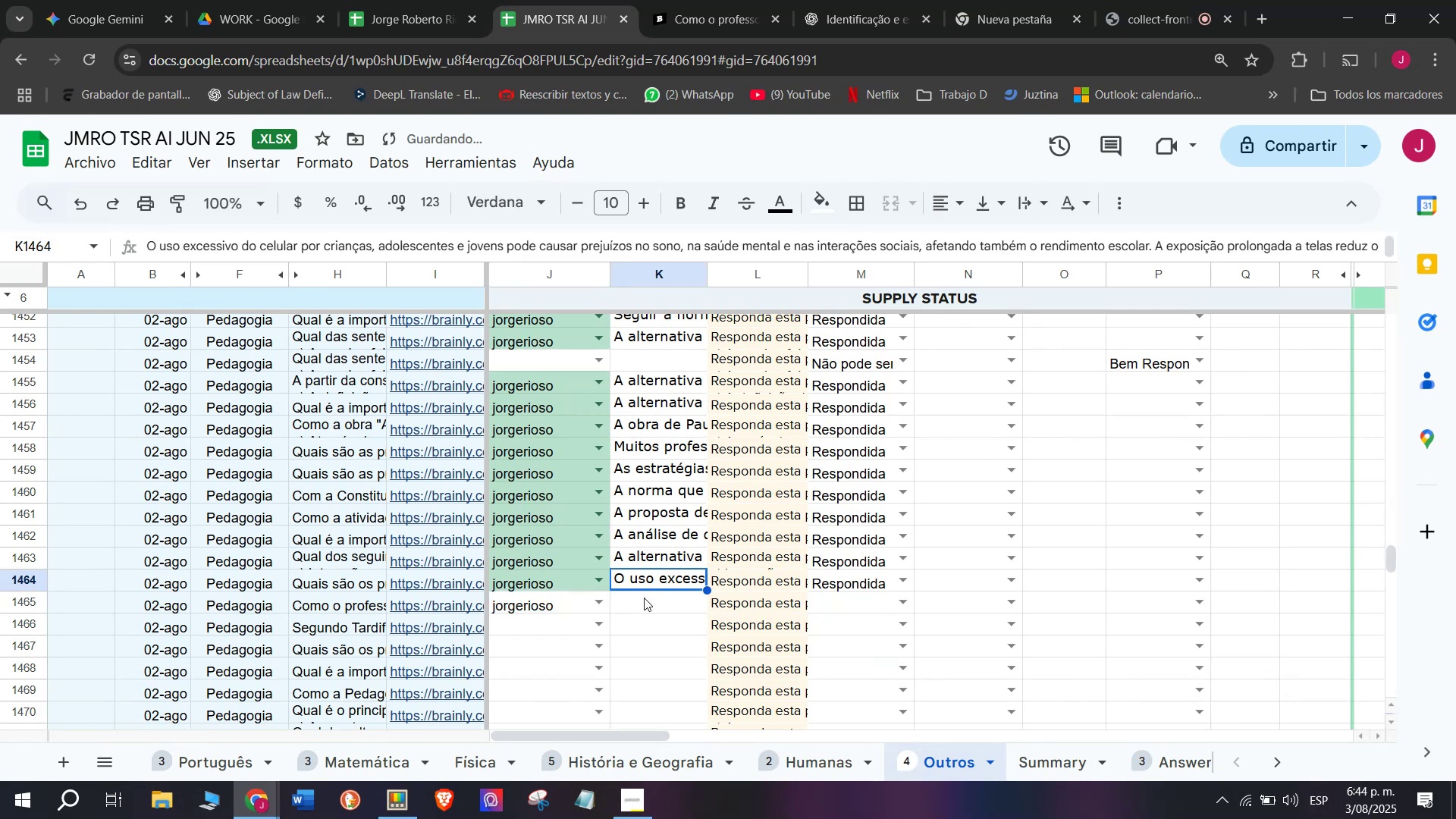 
double_click([643, 600])
 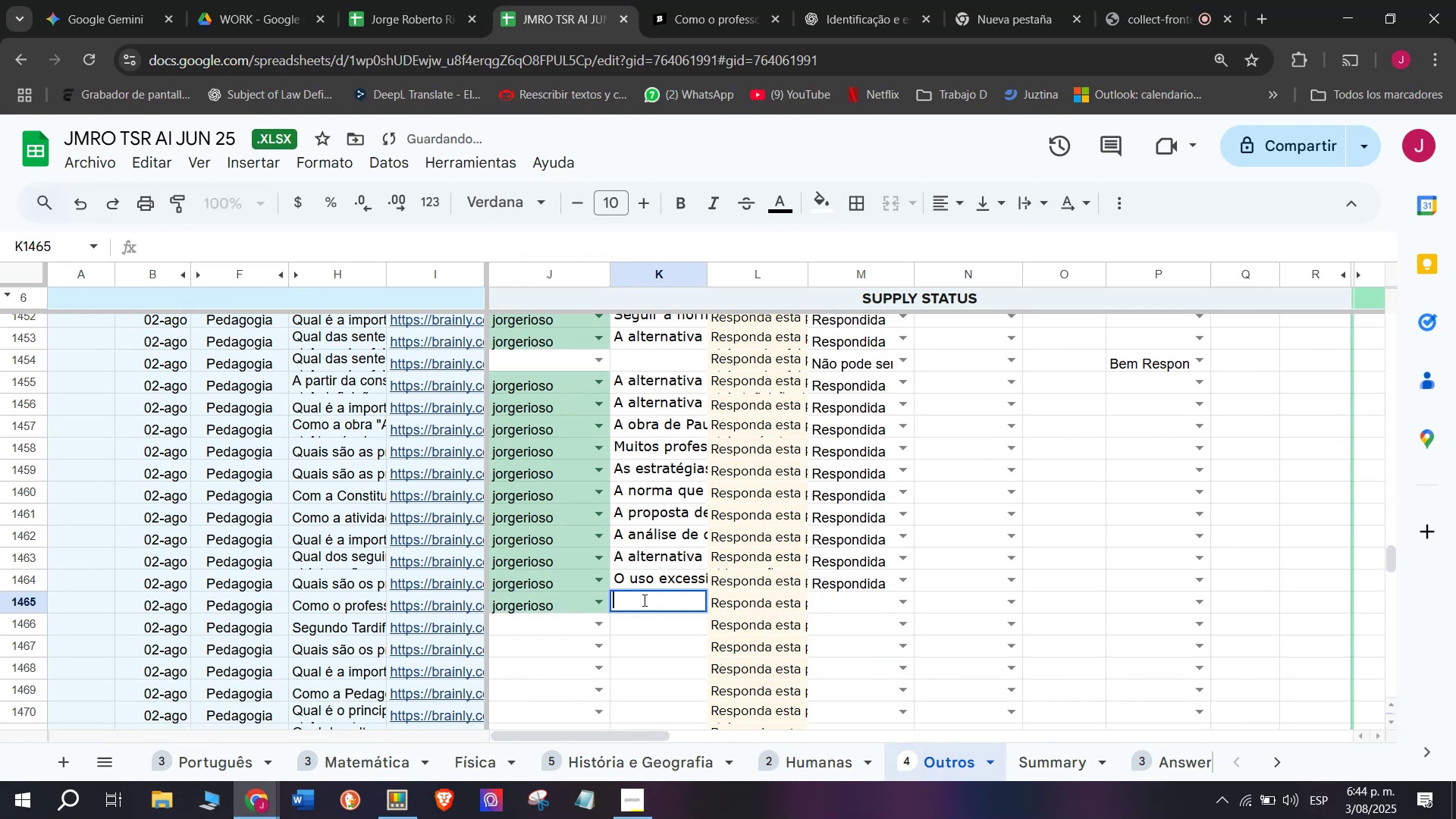 
key(Control+V)
 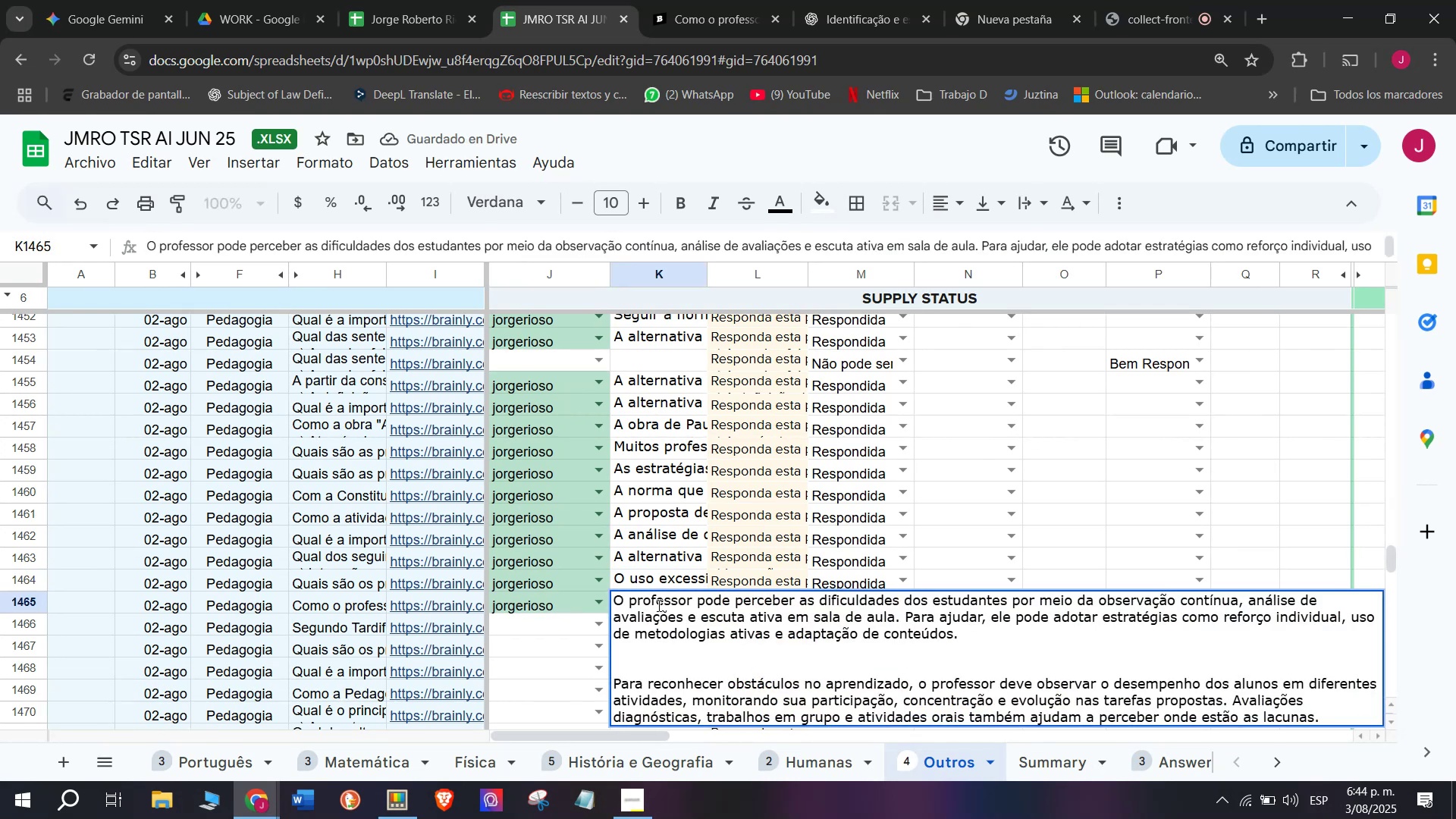 
key(Enter)
 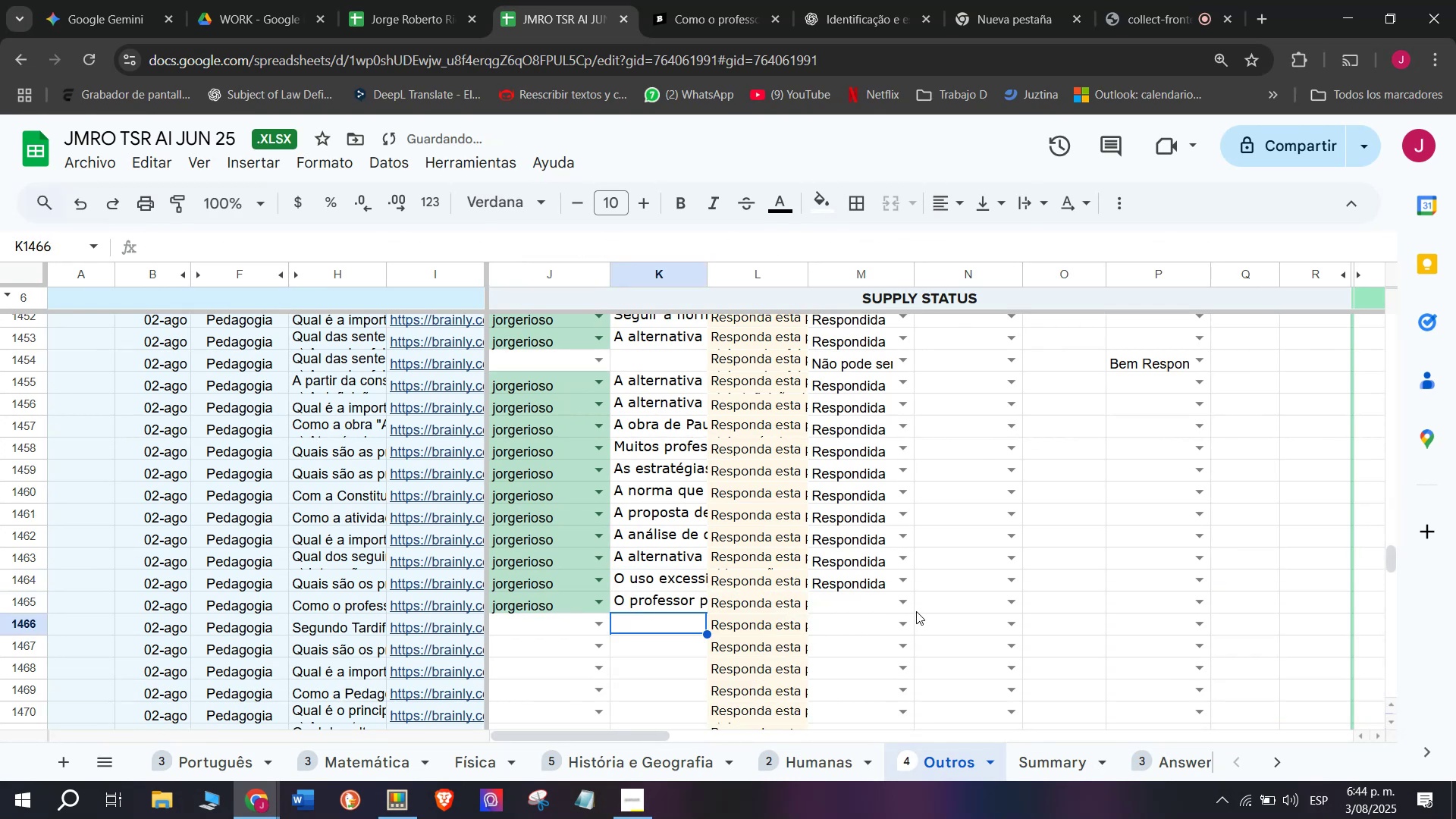 
left_click([899, 597])
 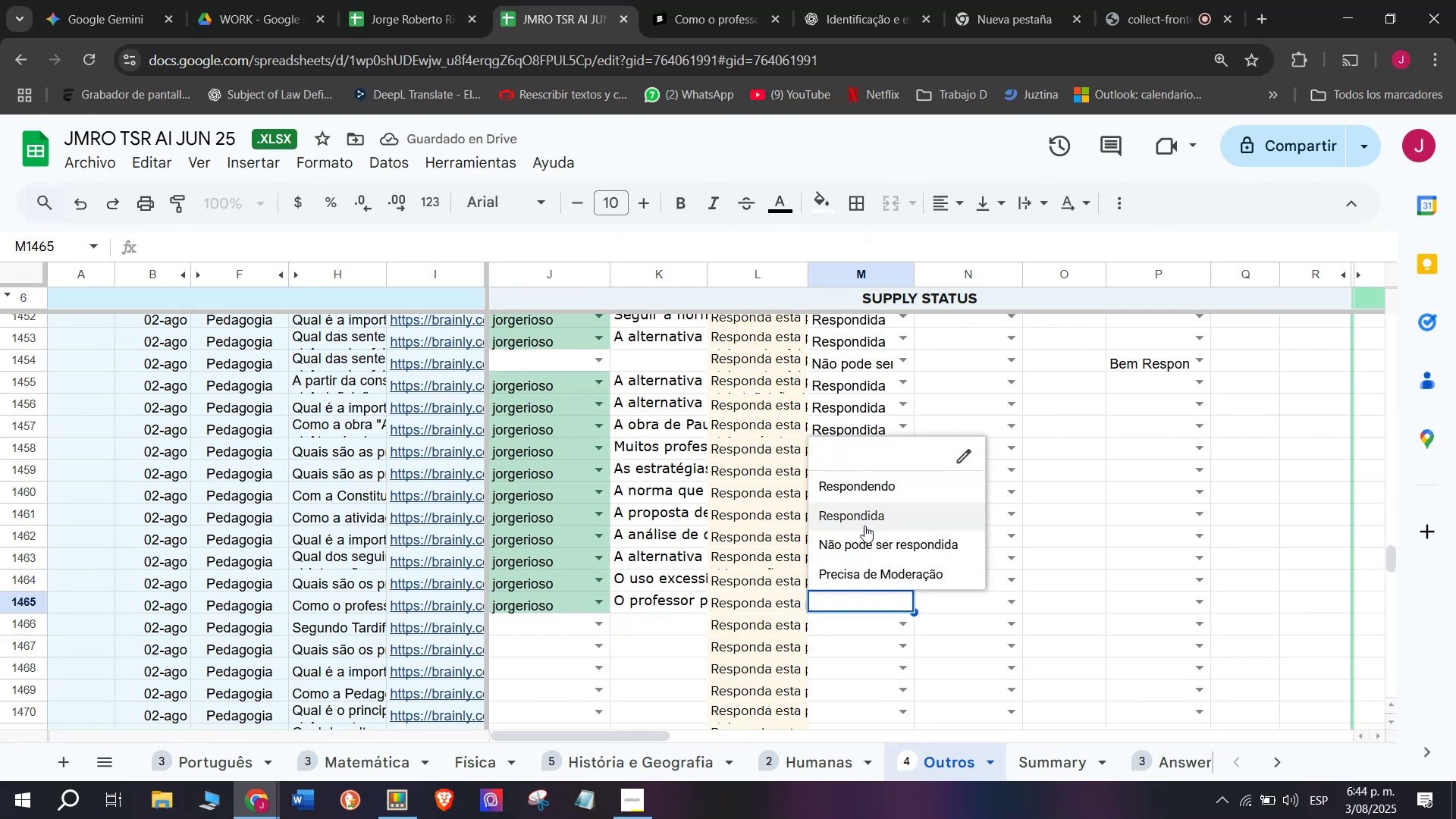 
left_click([864, 522])
 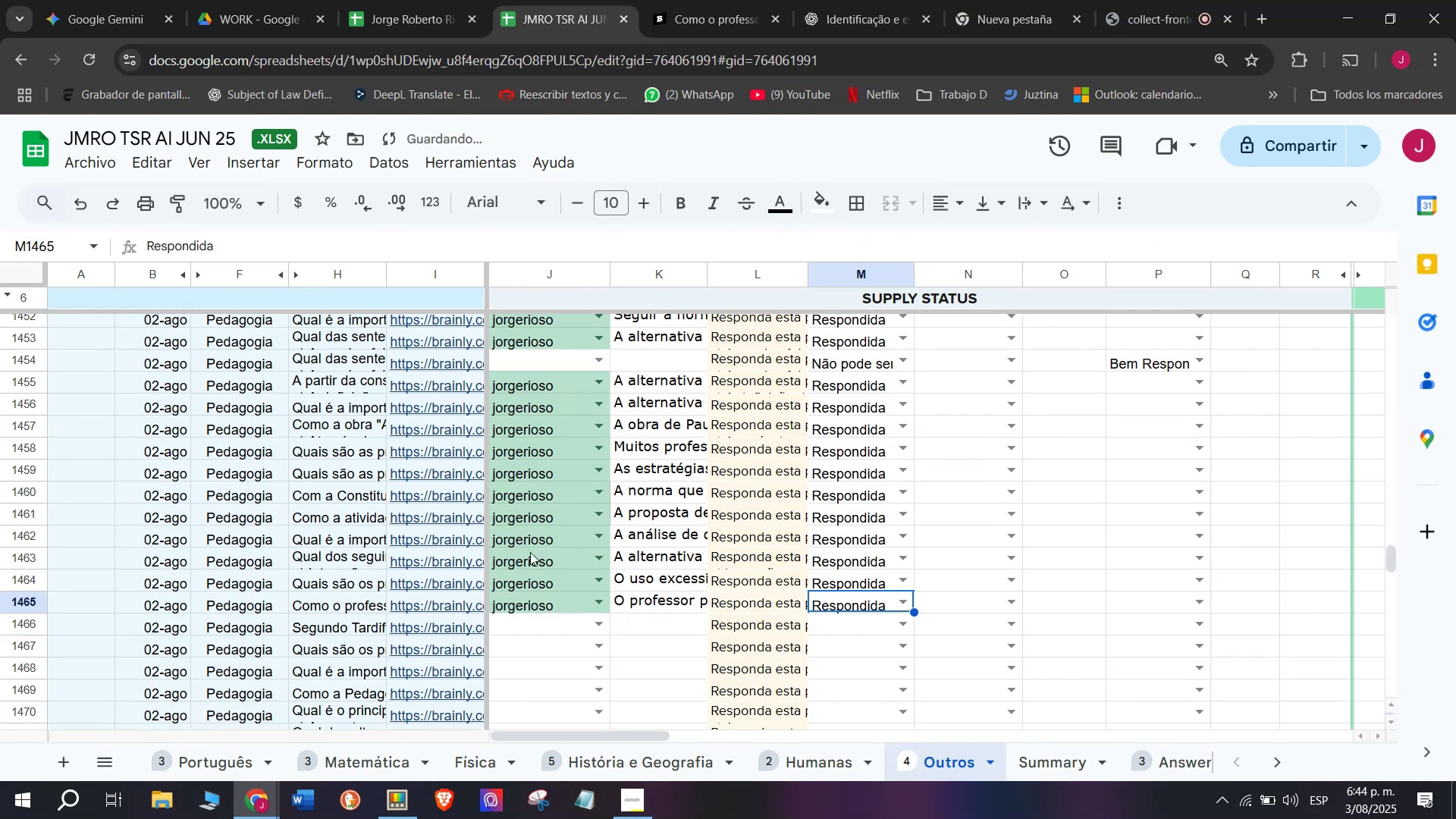 
left_click([460, 631])
 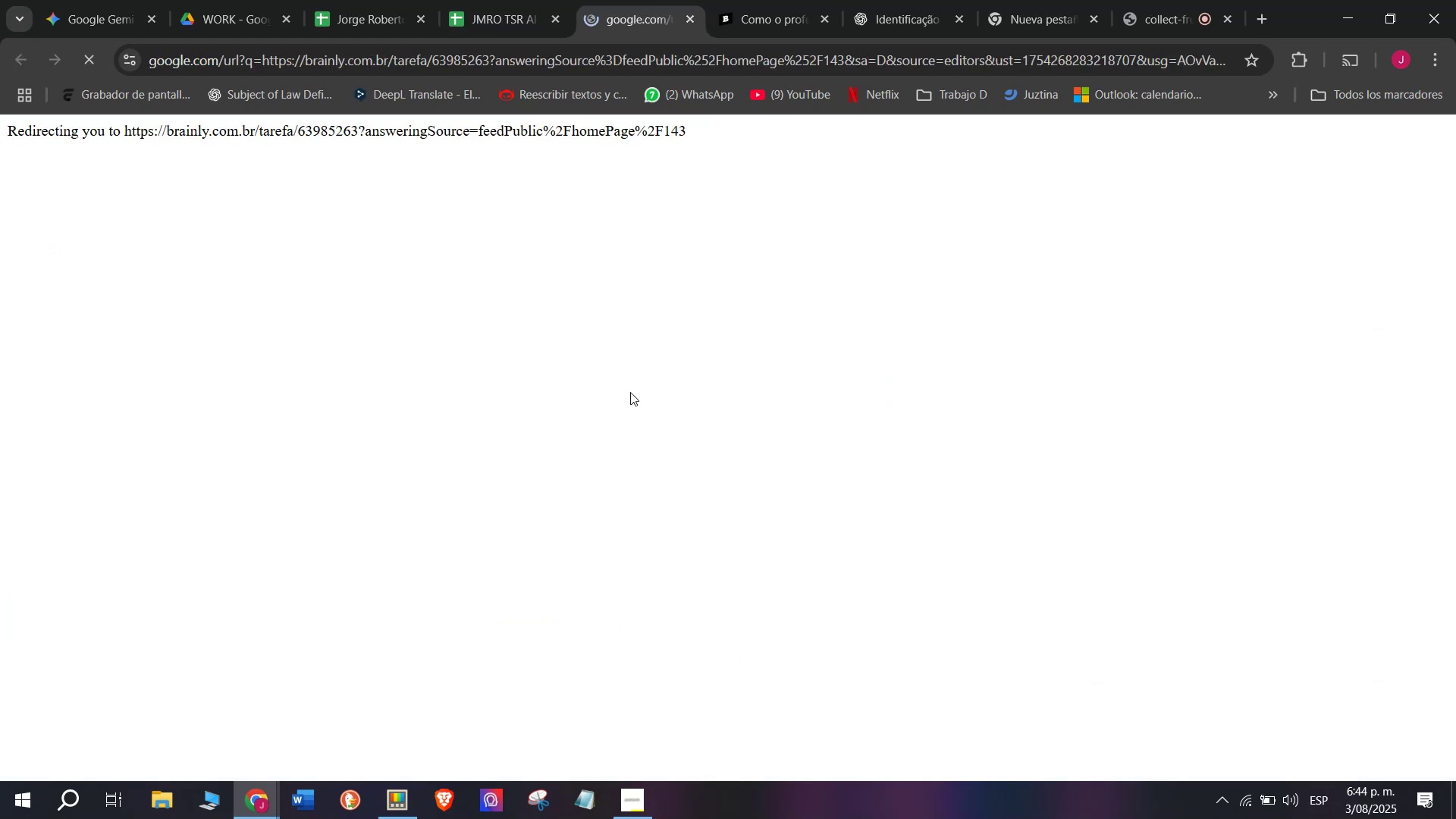 
left_click([761, 0])
 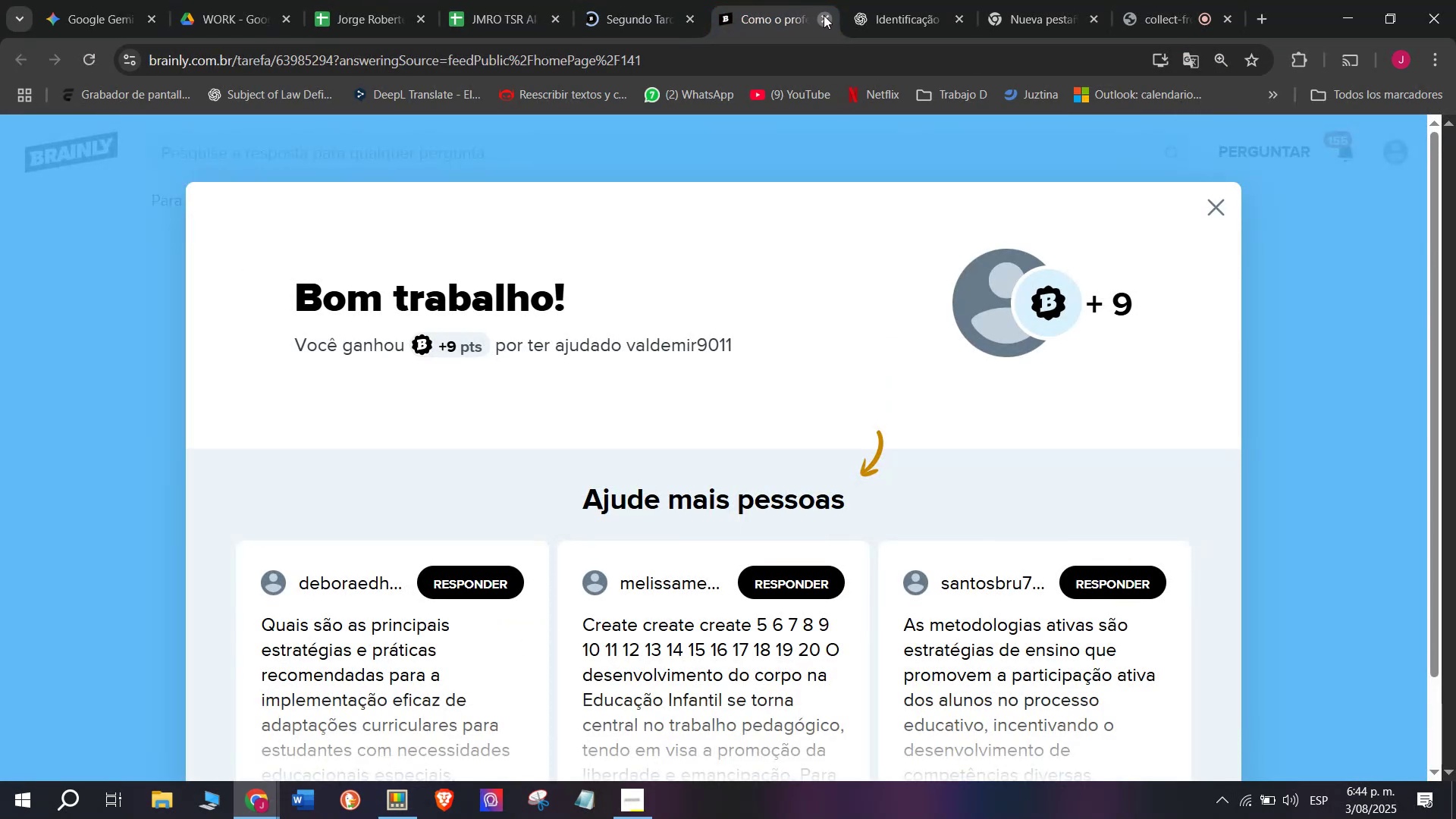 
double_click([635, 0])
 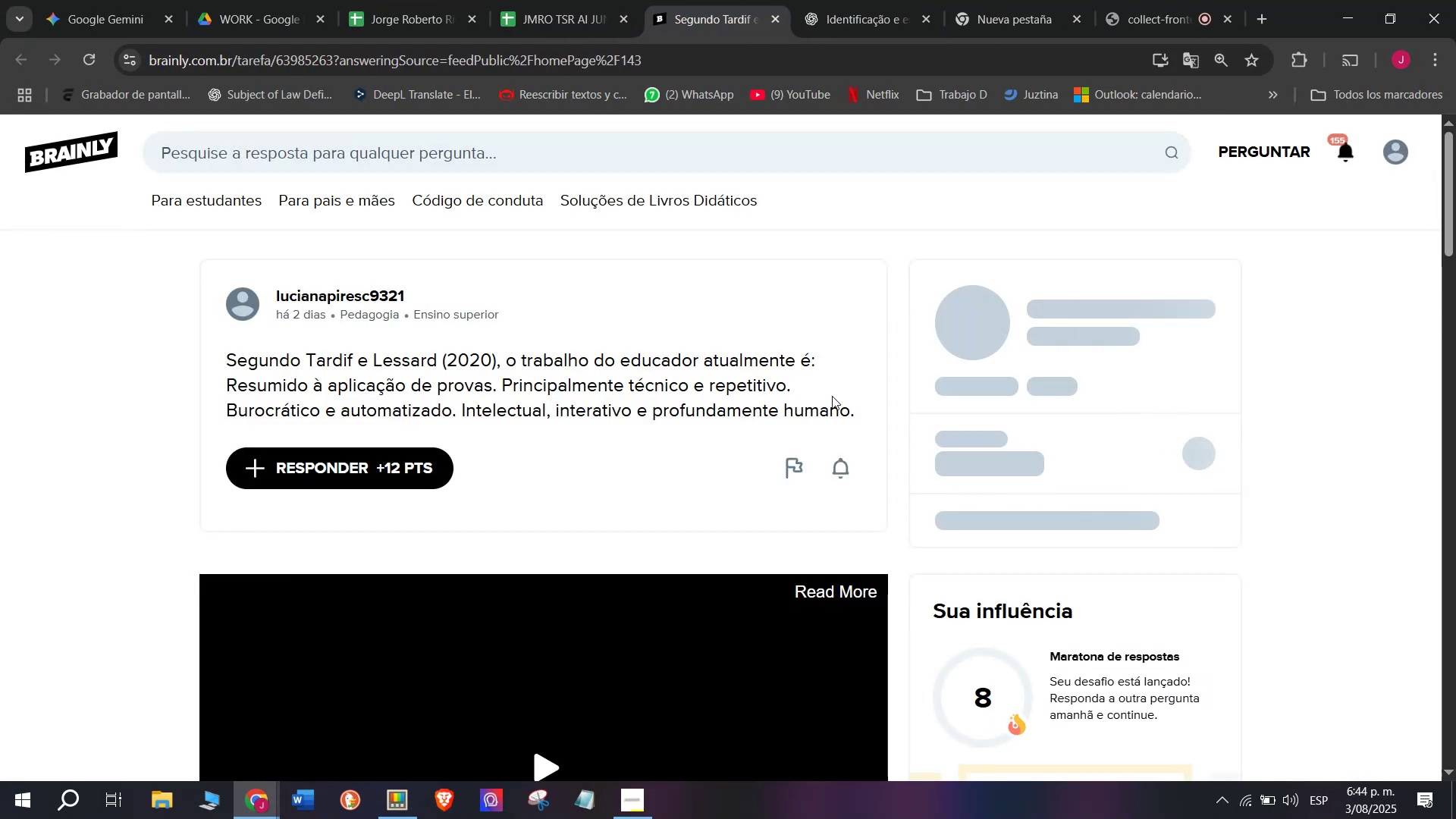 
left_click_drag(start_coordinate=[860, 406], to_coordinate=[204, 357])
 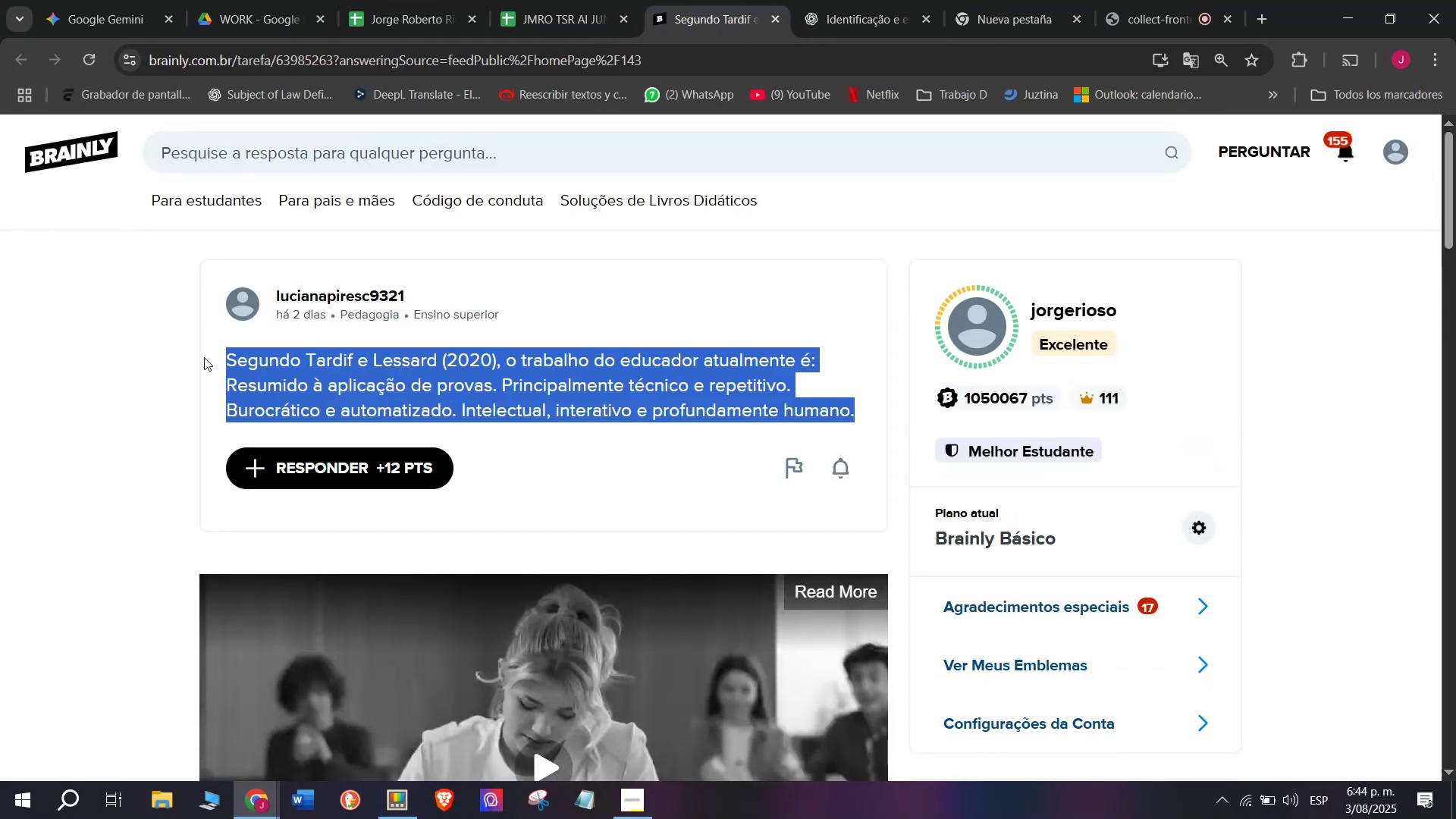 
key(Control+C)
 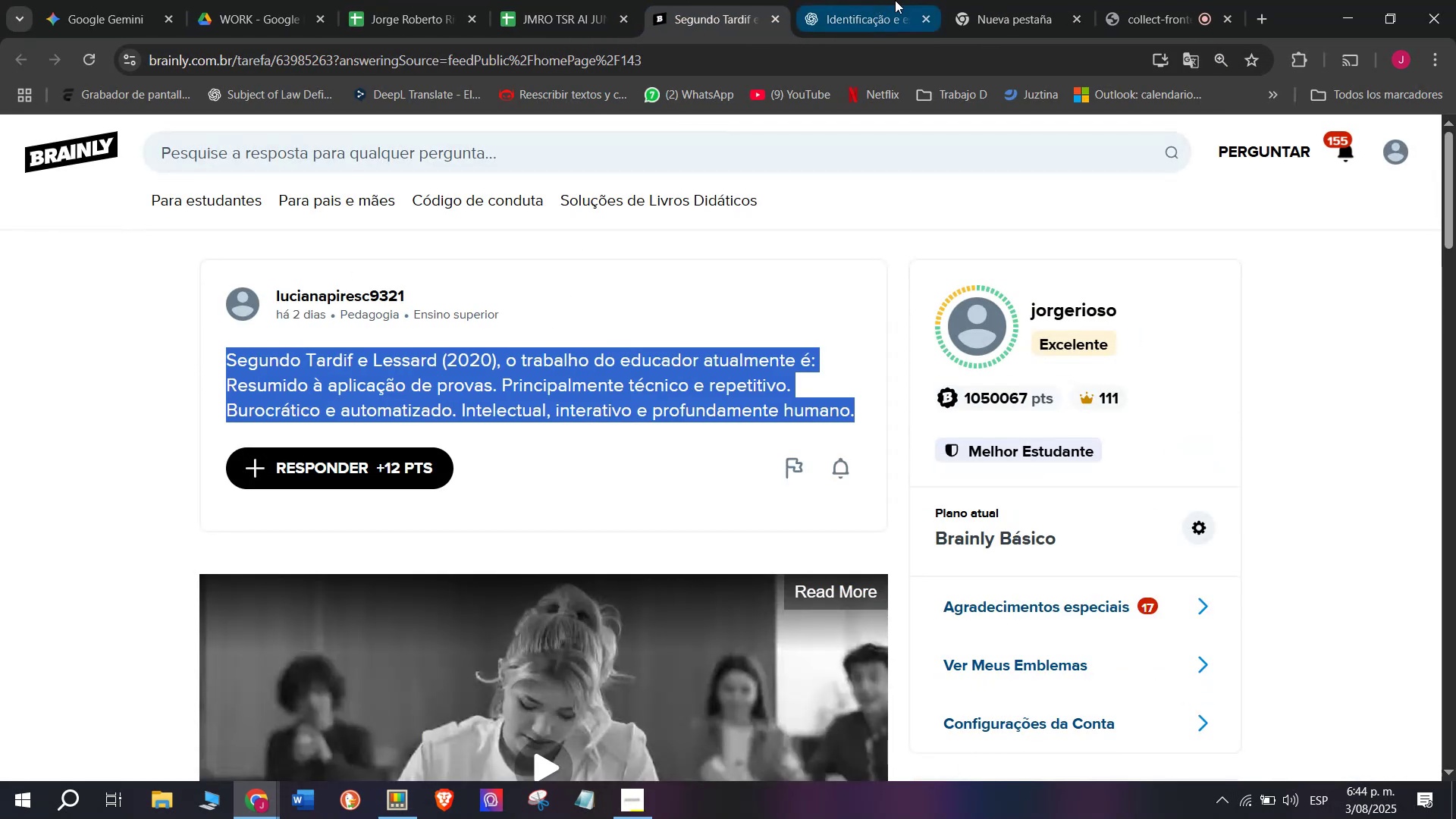 
left_click([897, 0])
 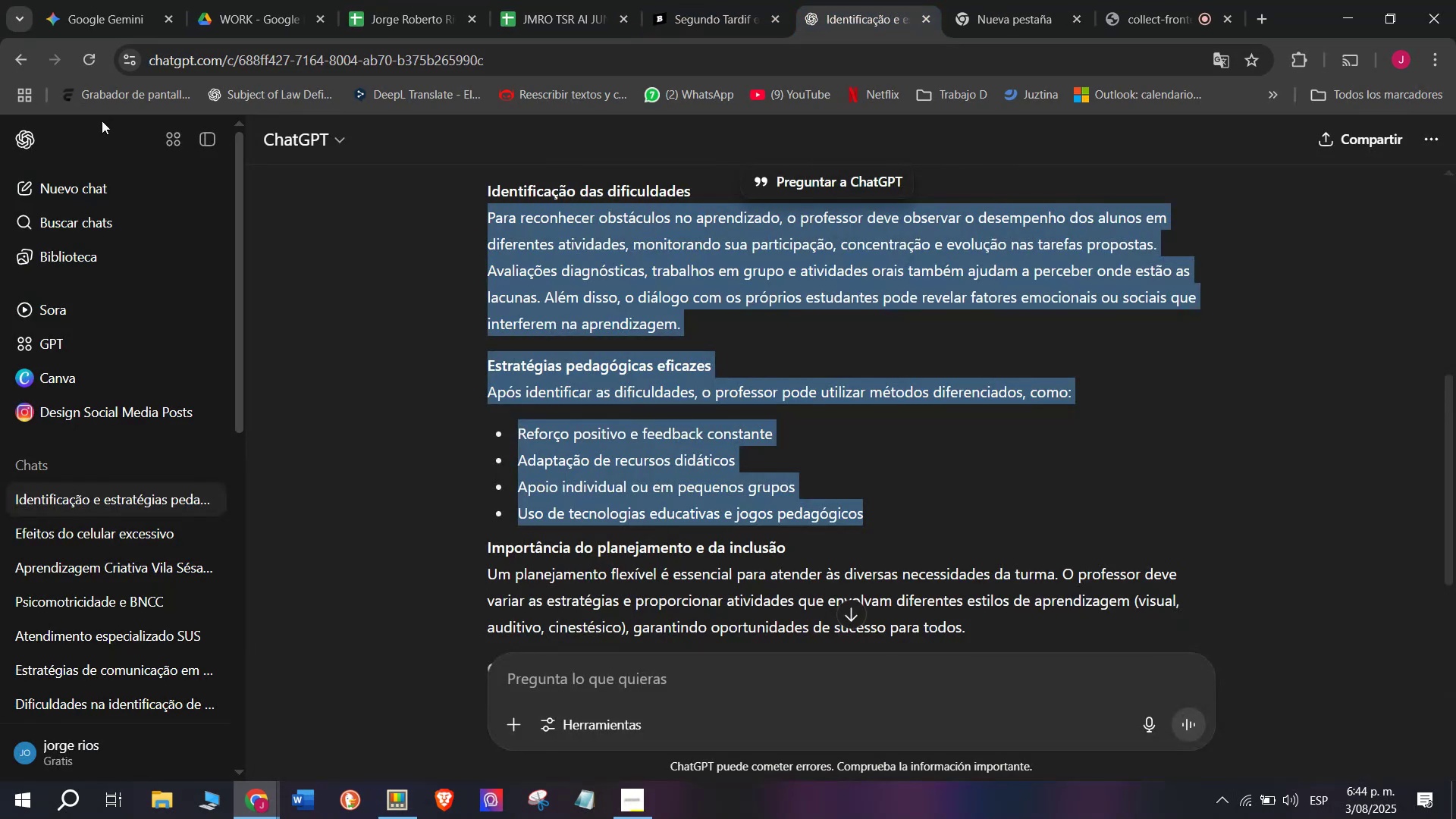 
left_click([64, 187])
 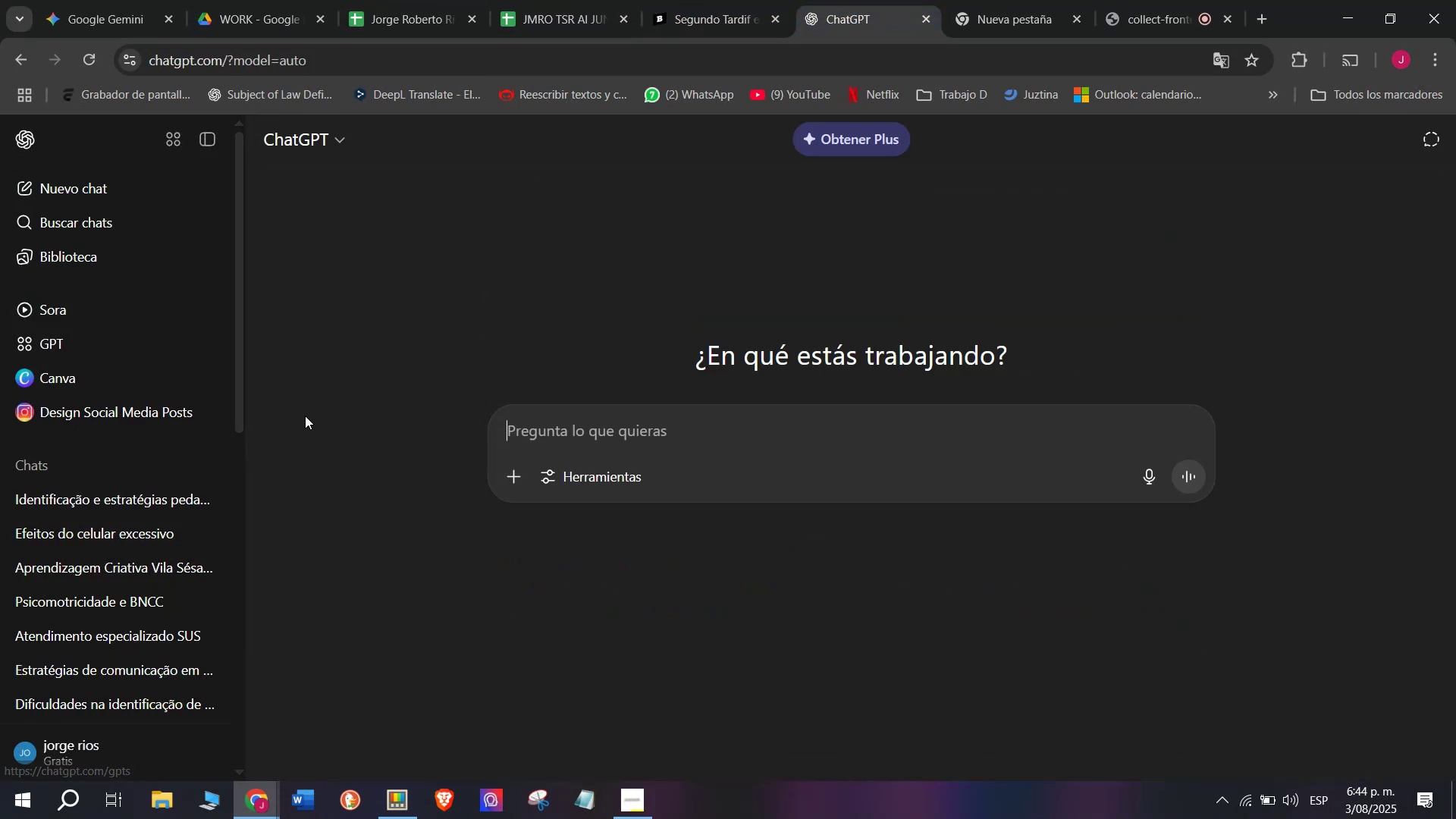 
key(Meta+V)
 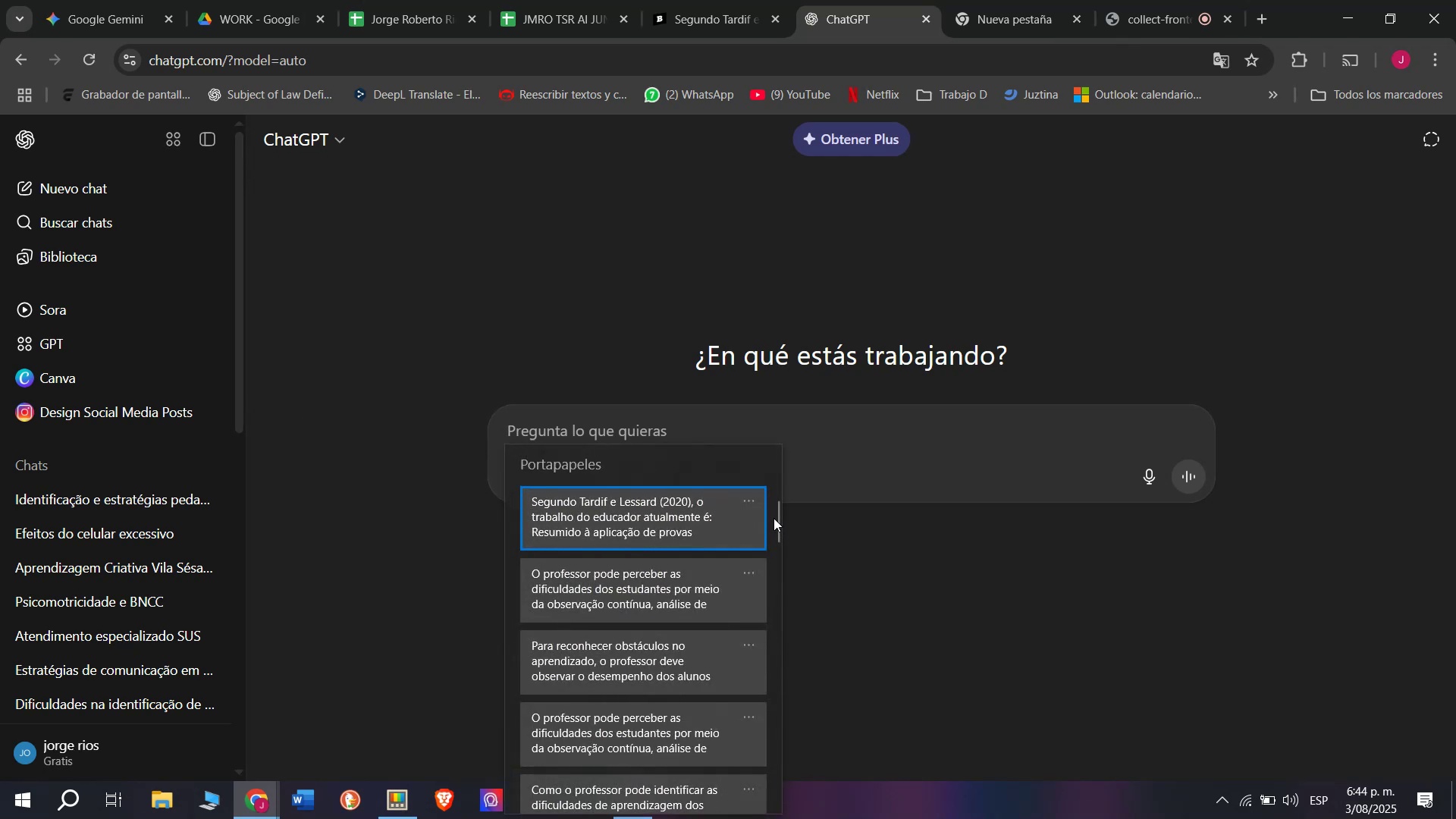 
left_click_drag(start_coordinate=[774, 519], to_coordinate=[768, 818])
 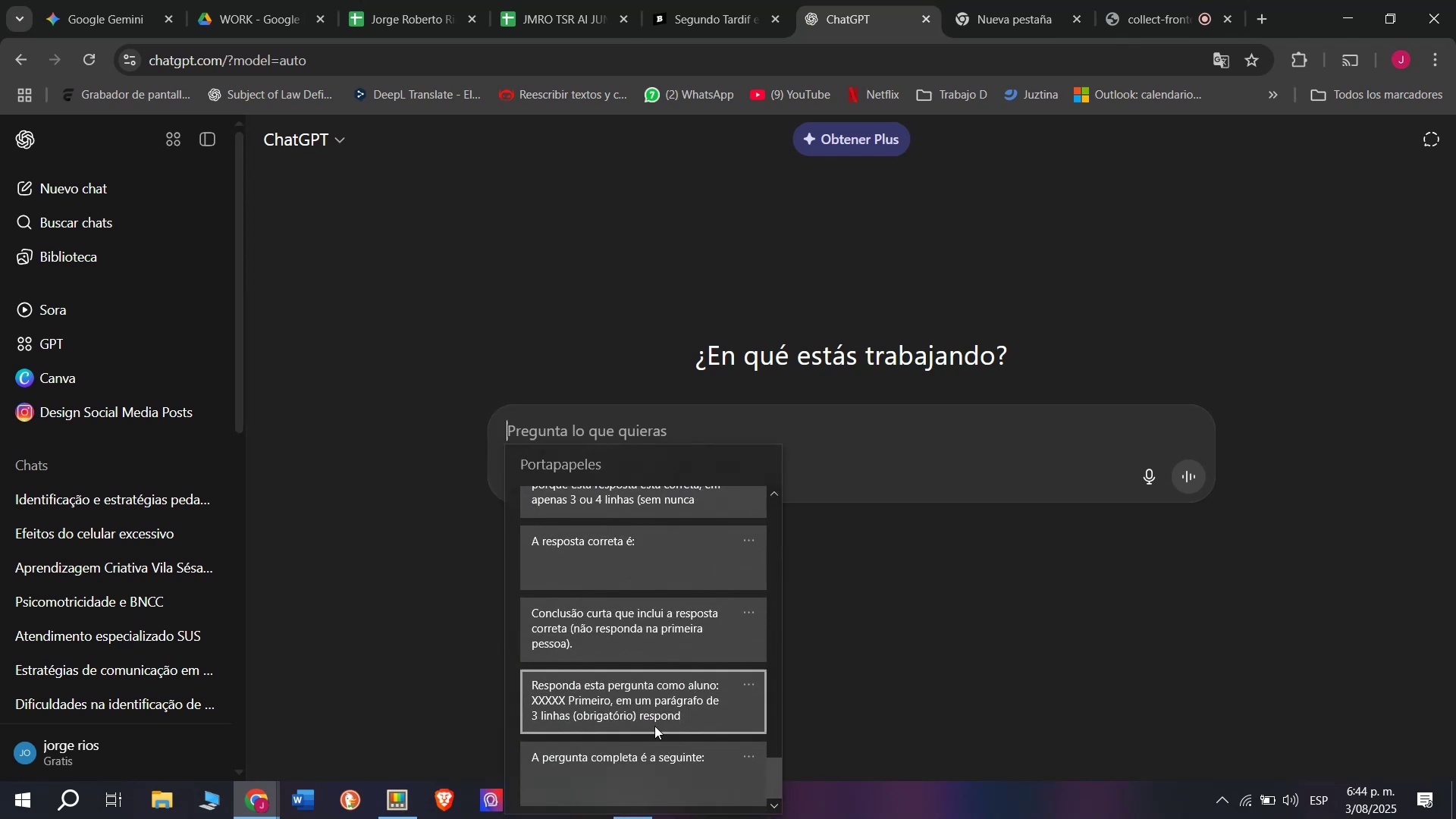 
key(Control+ControlLeft)
 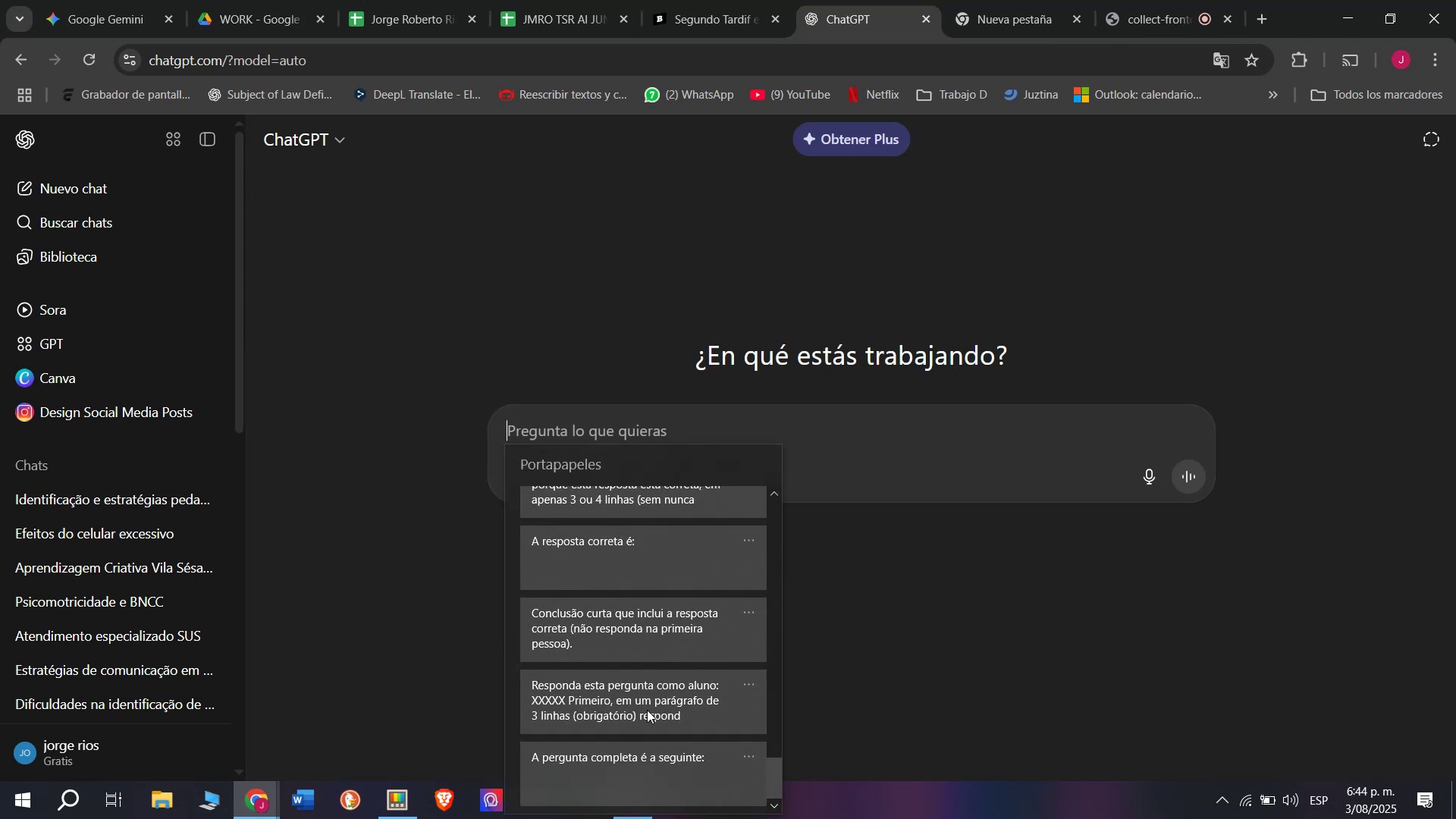 
key(Control+V)
 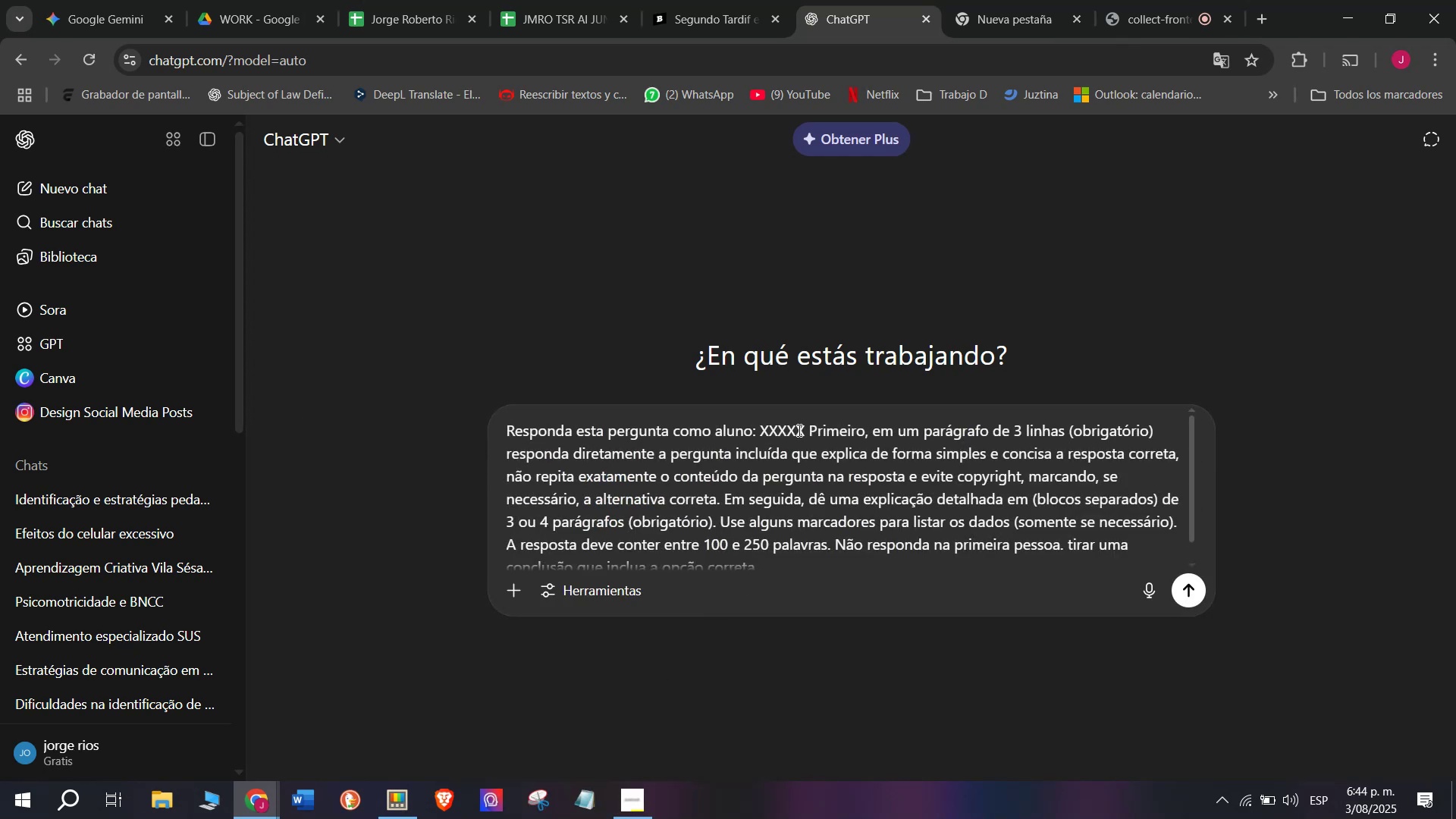 
left_click_drag(start_coordinate=[811, 432], to_coordinate=[761, 429])
 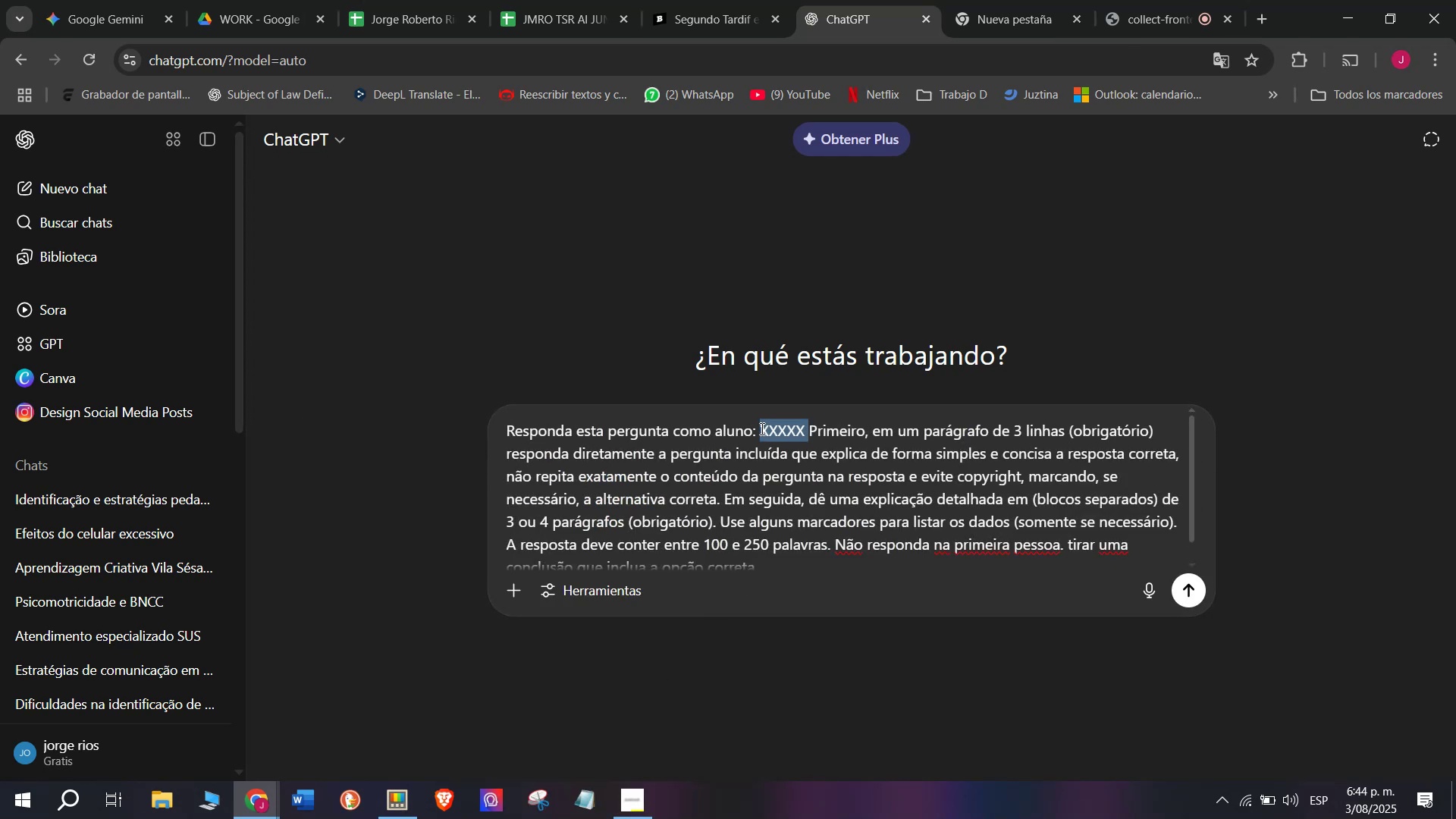 
key(Meta+V)
 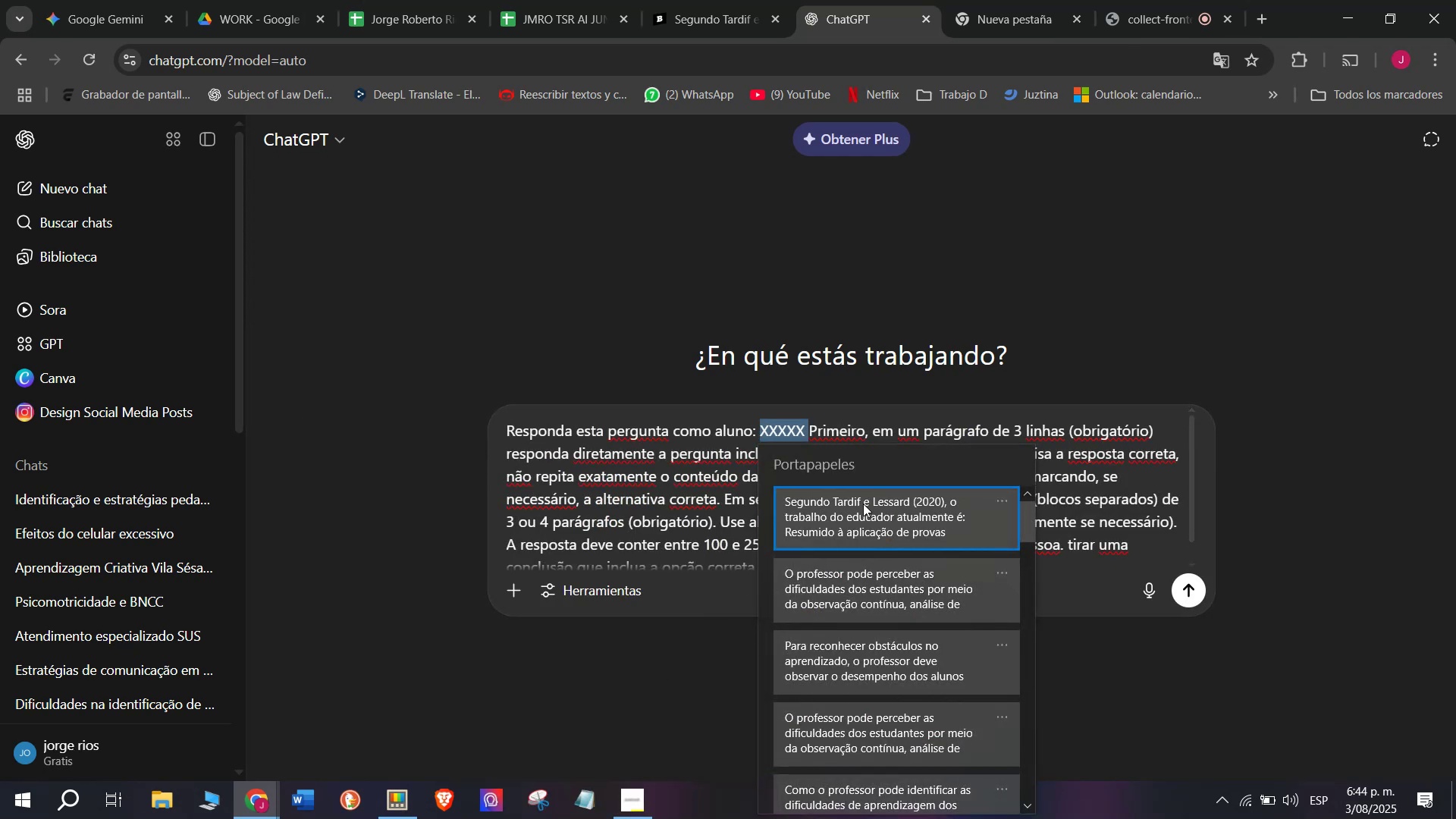 
left_click([863, 514])
 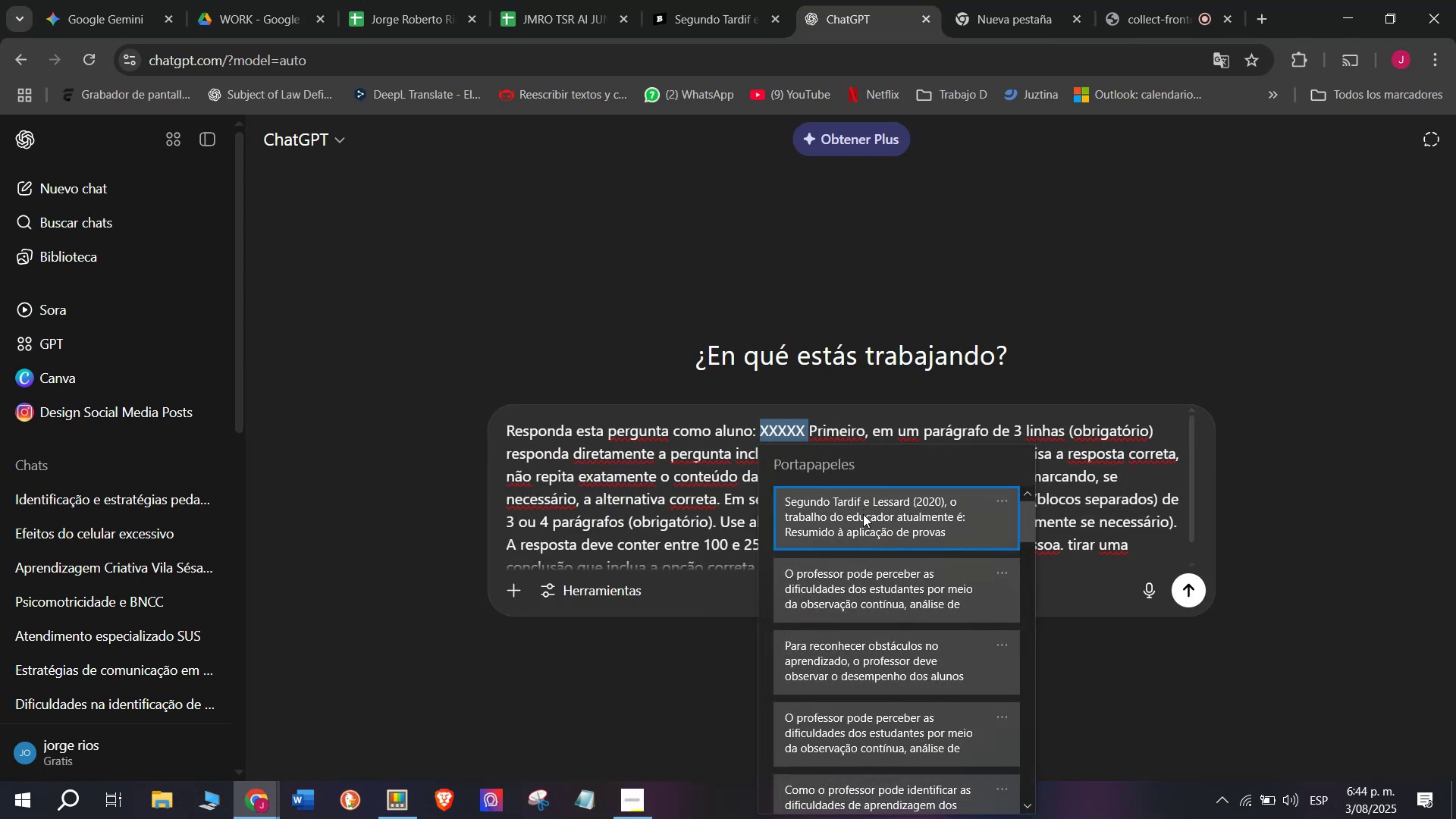 
key(Control+ControlLeft)
 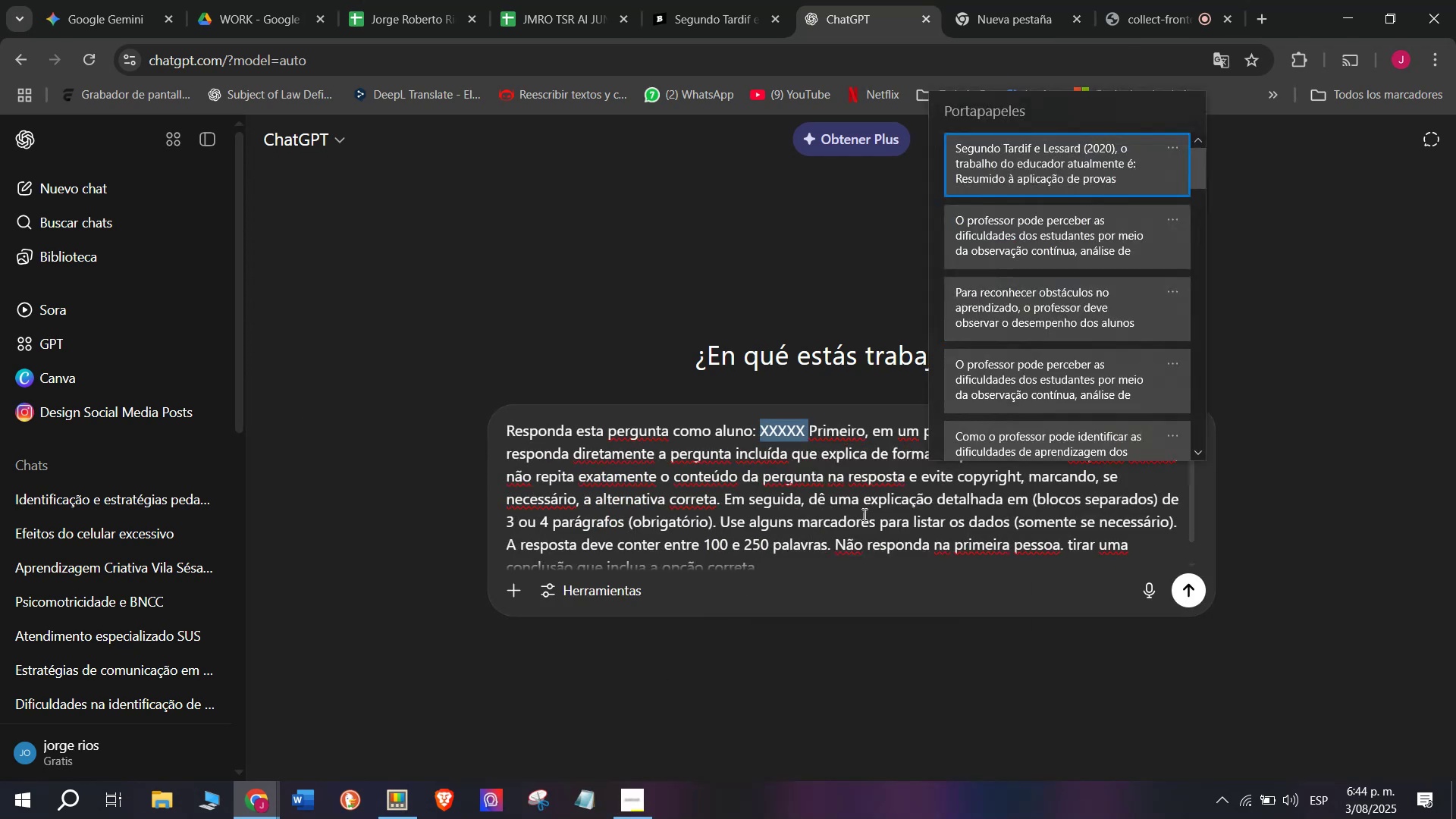 
key(Control+V)
 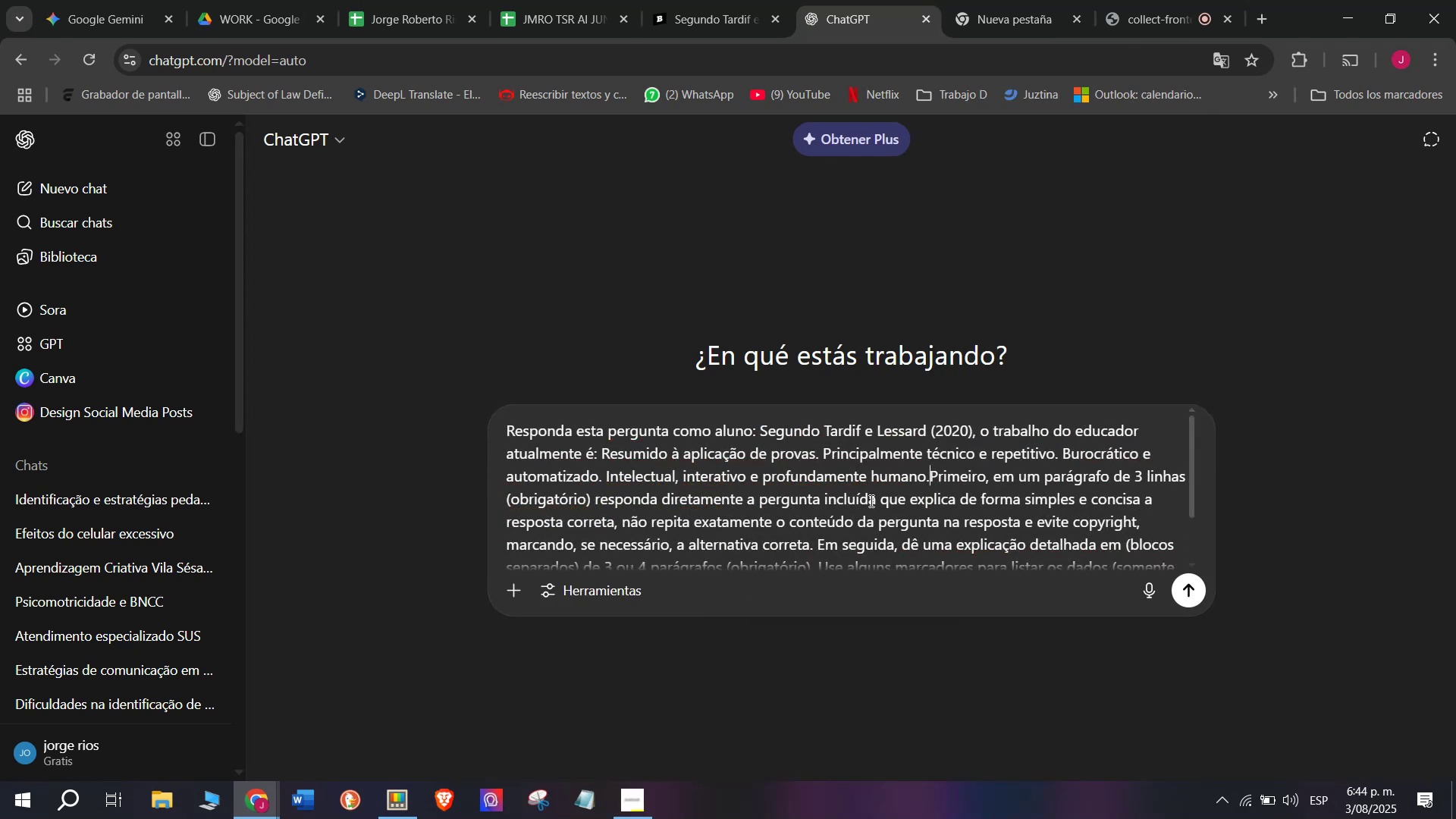 
key(Enter)
 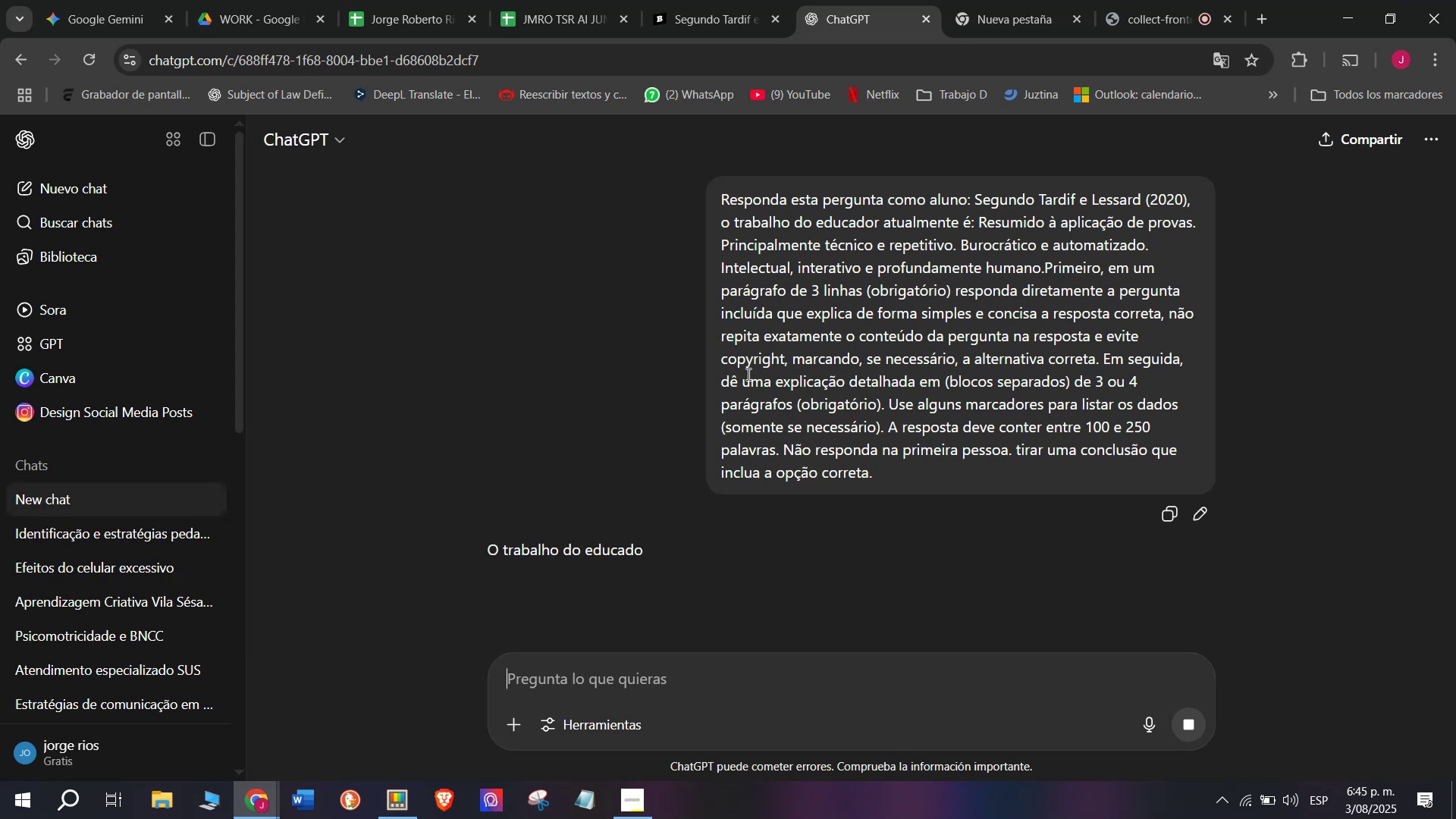 
wait(8.41)
 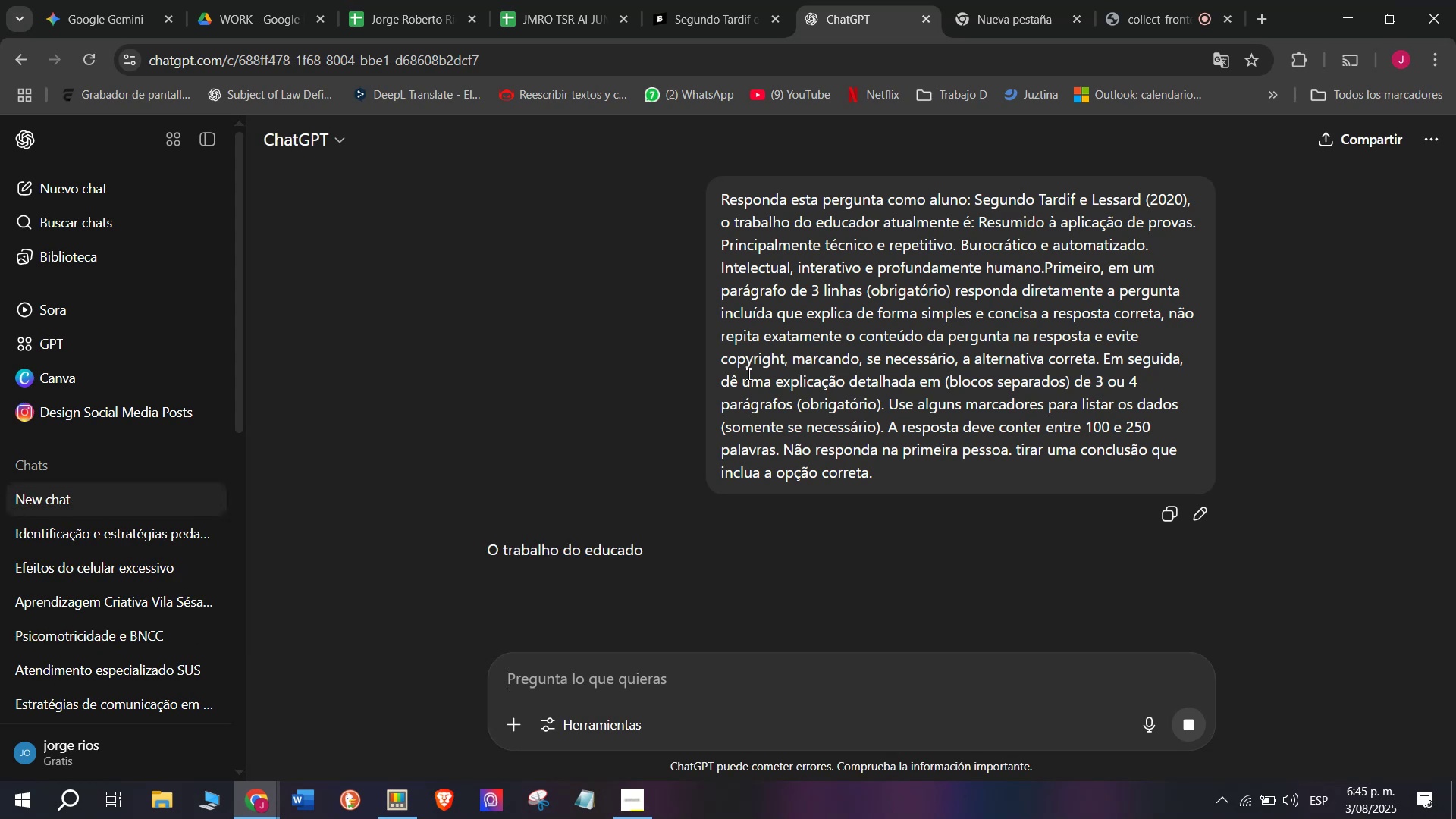 
scroll: coordinate [817, 293], scroll_direction: down, amount: 1.0
 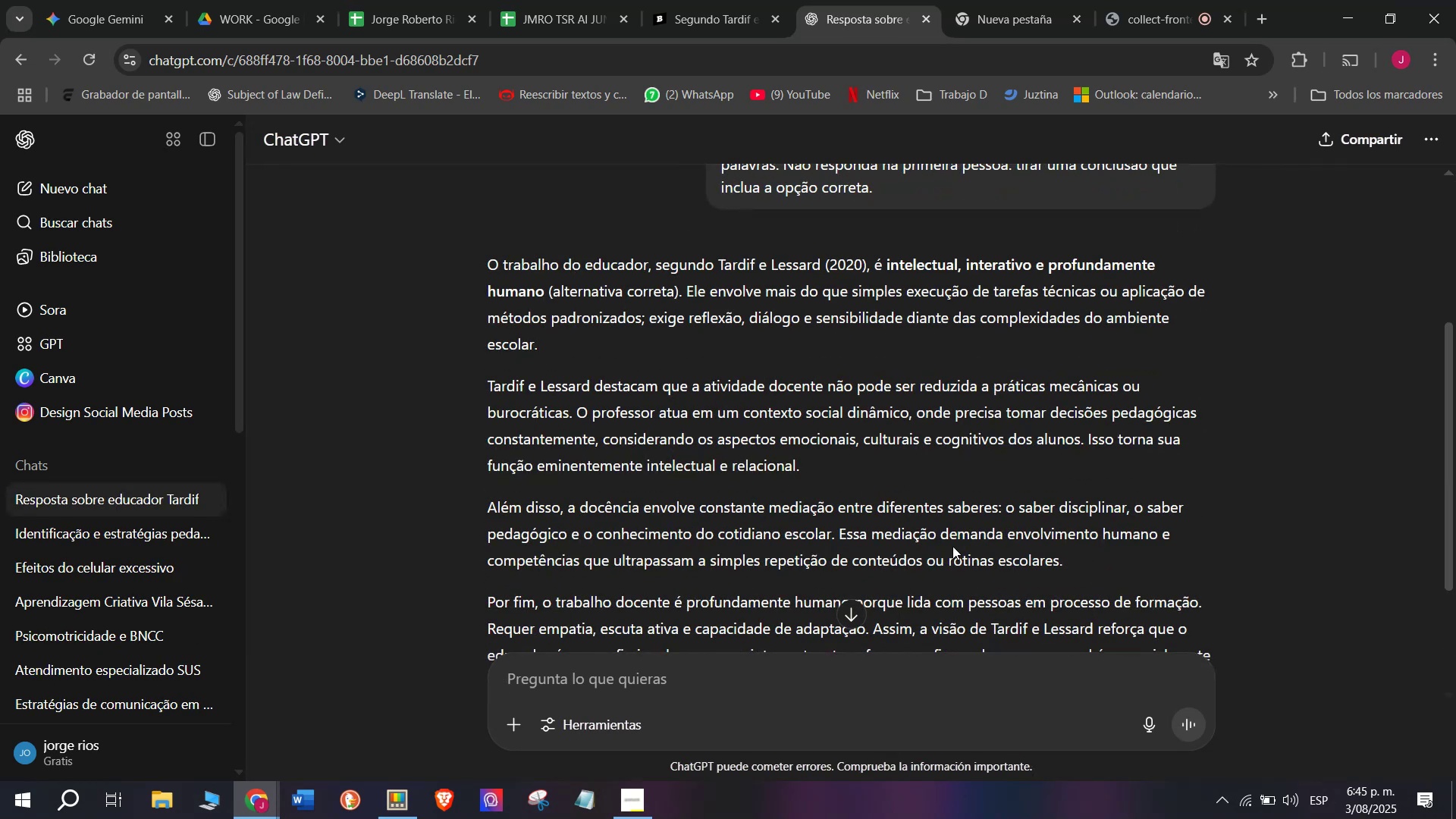 
left_click_drag(start_coordinate=[1078, 568], to_coordinate=[465, 265])
 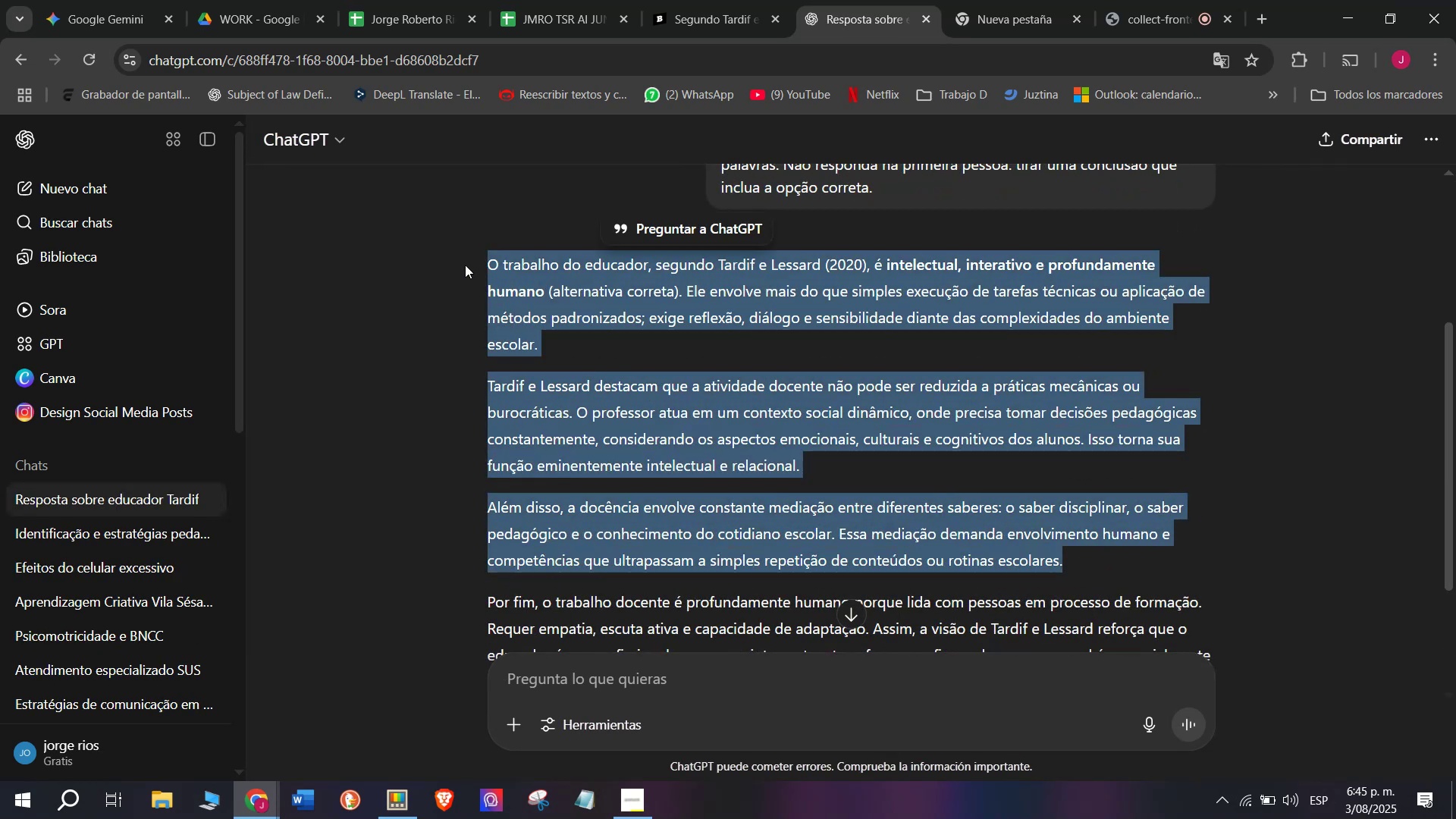 
key(Control+C)
 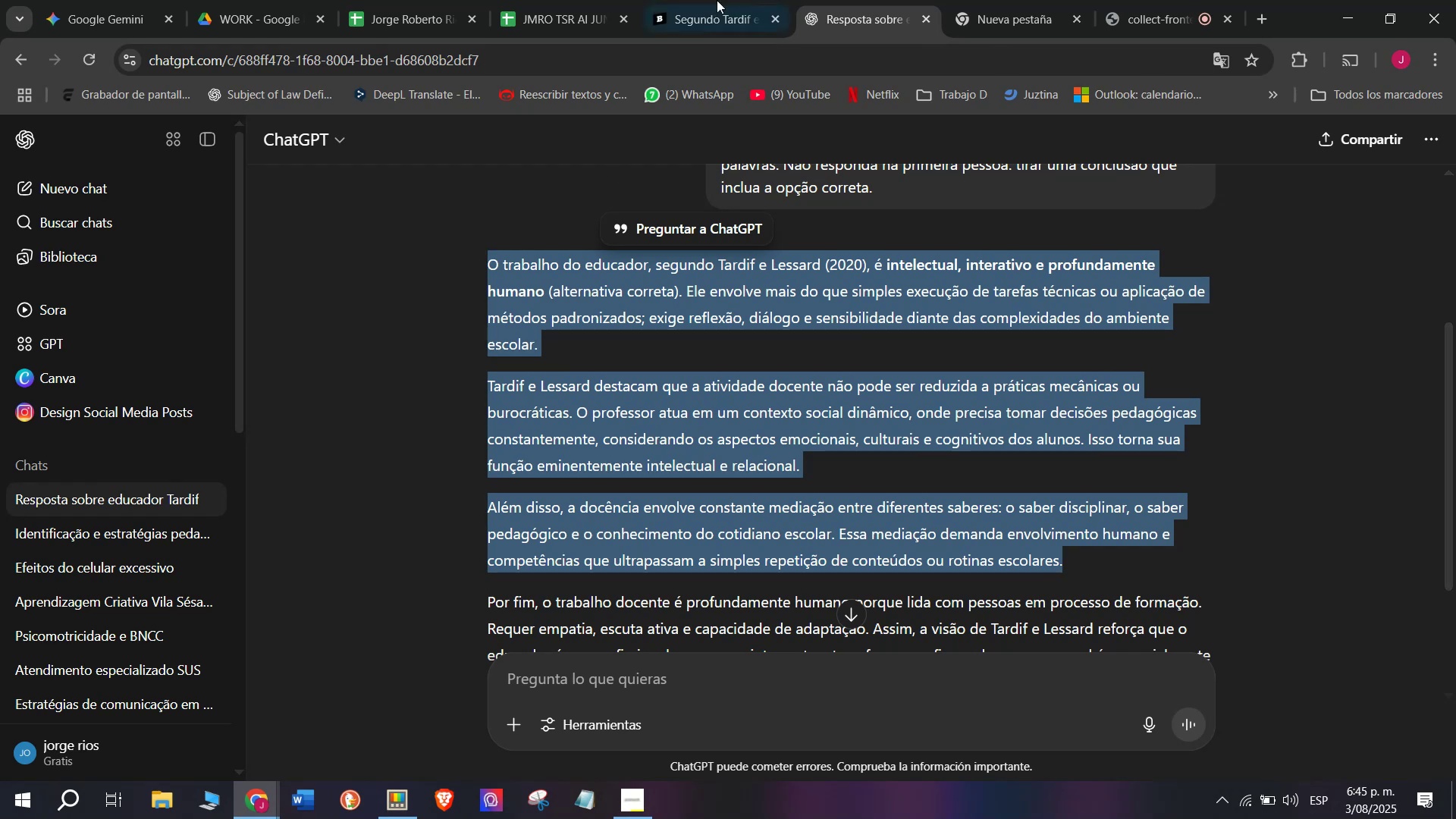 
left_click([719, 0])
 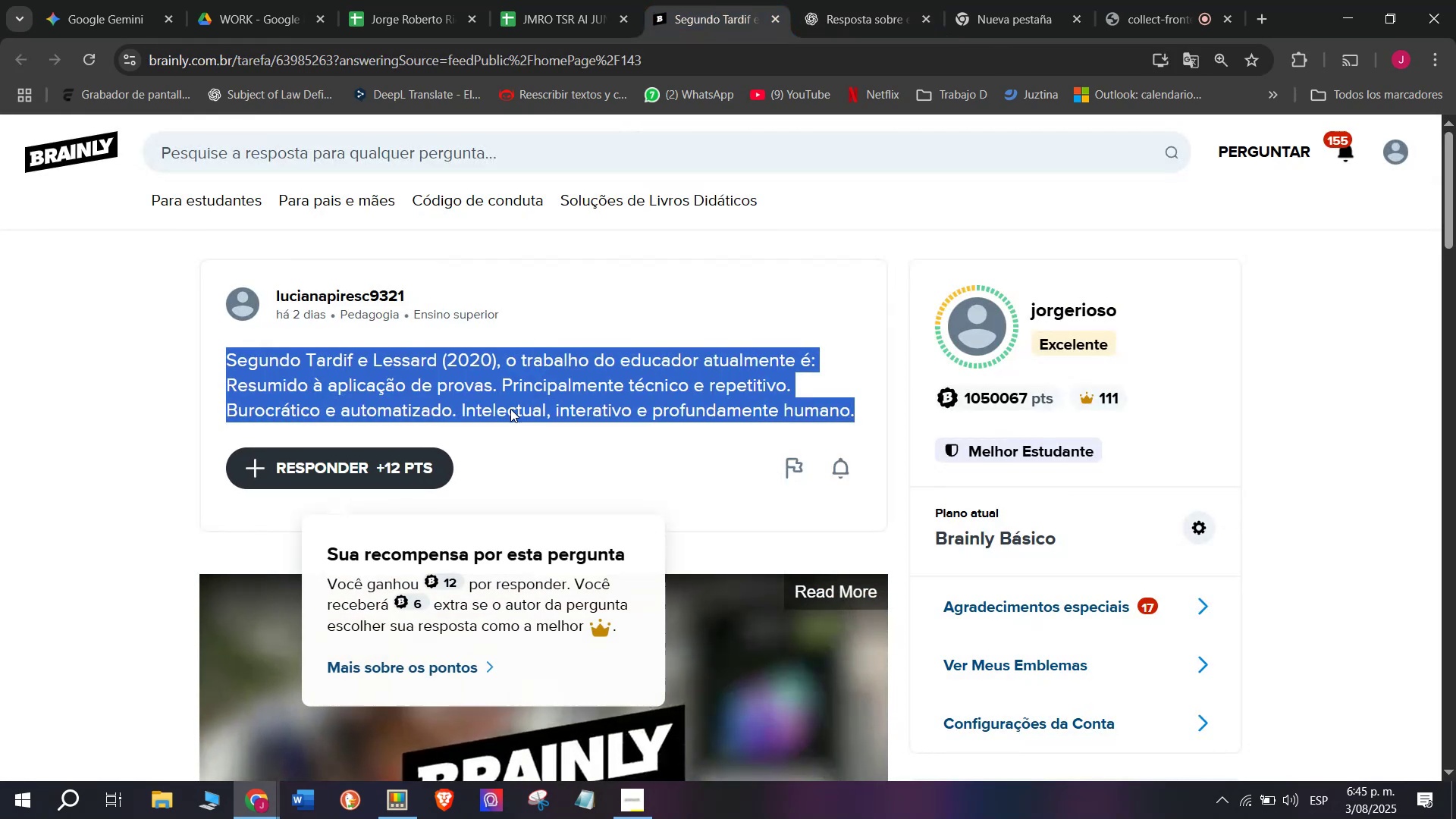 
left_click_drag(start_coordinate=[780, 416], to_coordinate=[475, 171])
 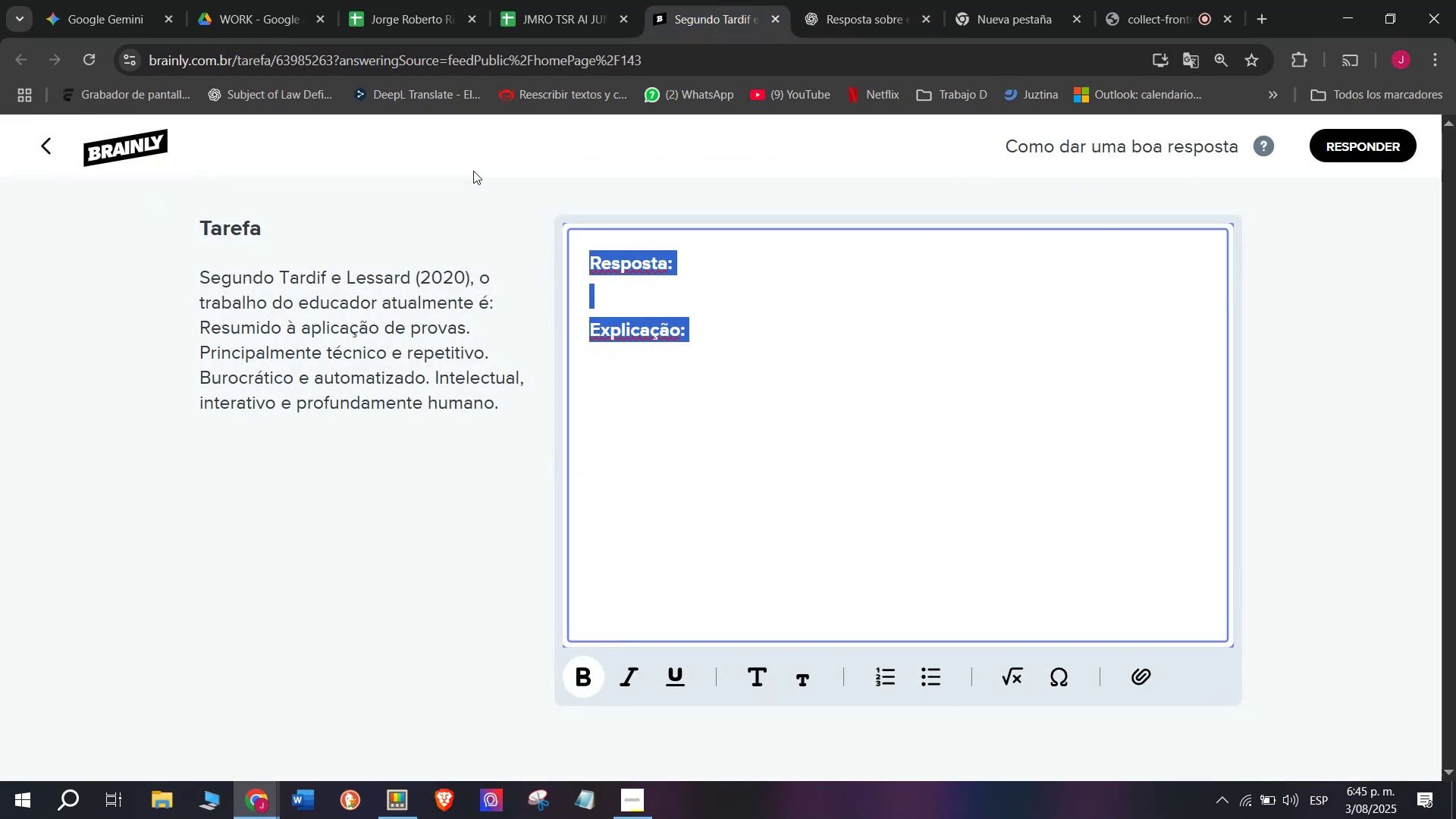 
hold_key(key=MetaLeft, duration=0.78)
 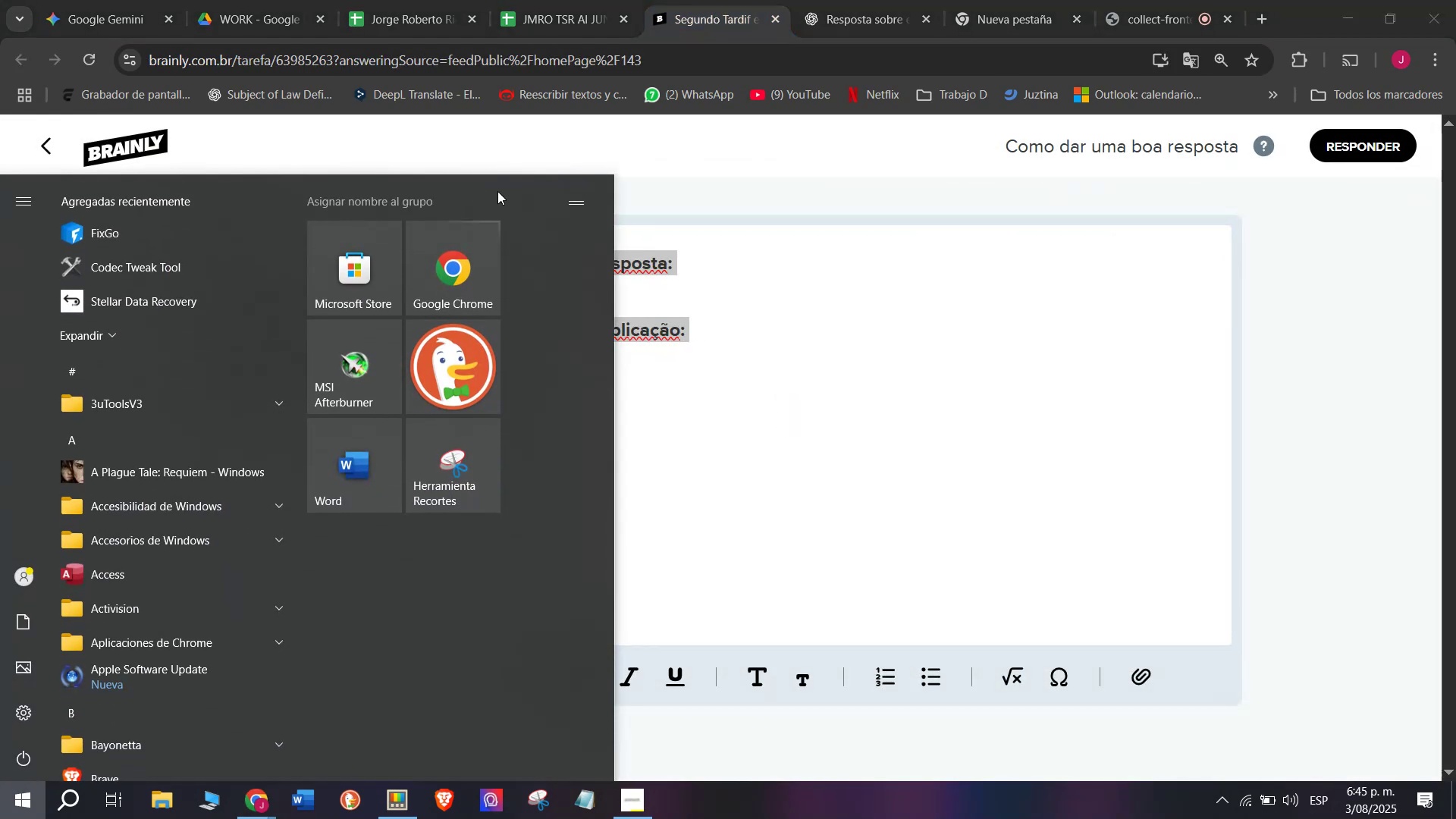 
left_click([934, 413])
 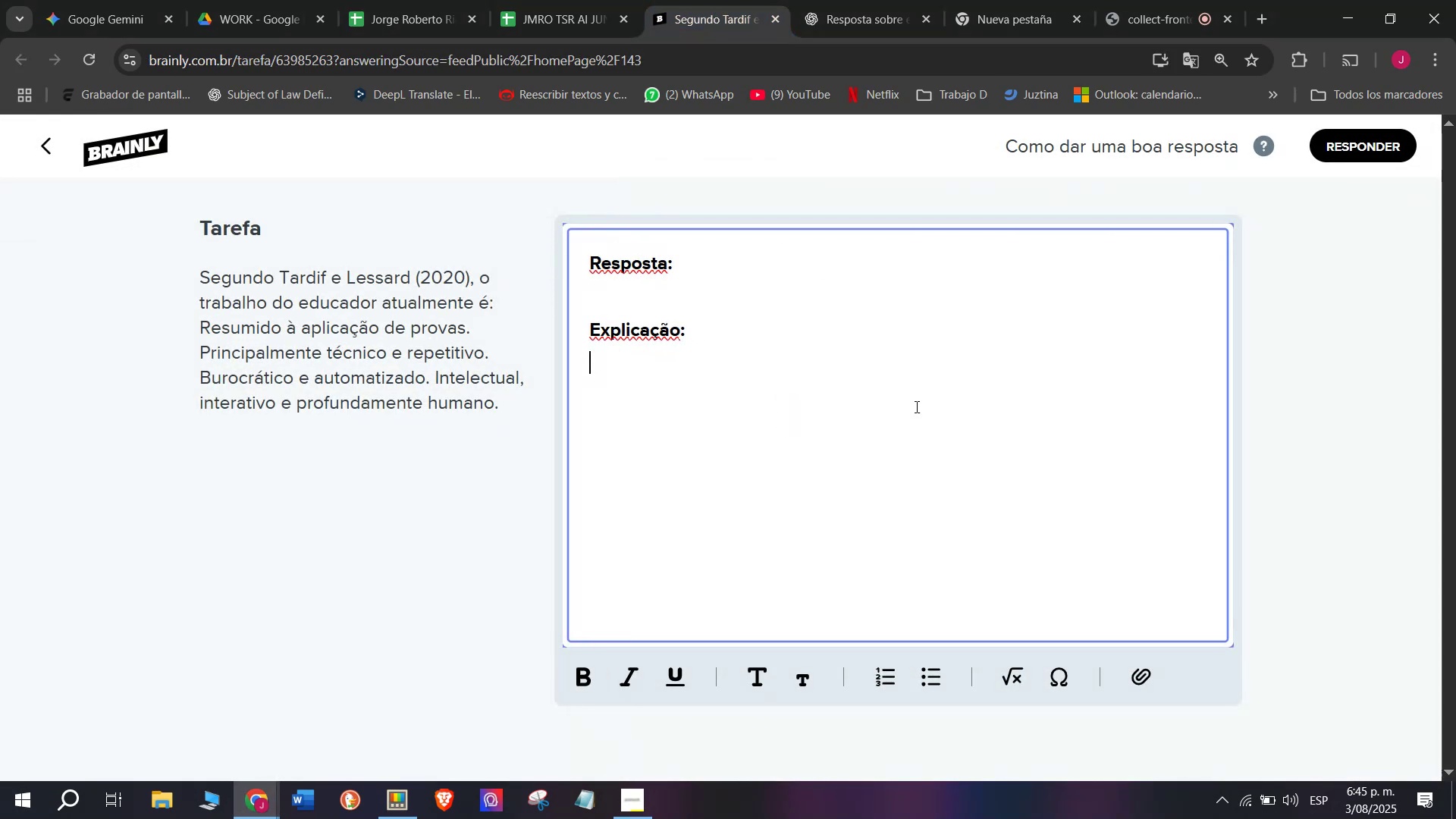 
left_click_drag(start_coordinate=[755, 363], to_coordinate=[399, 217])
 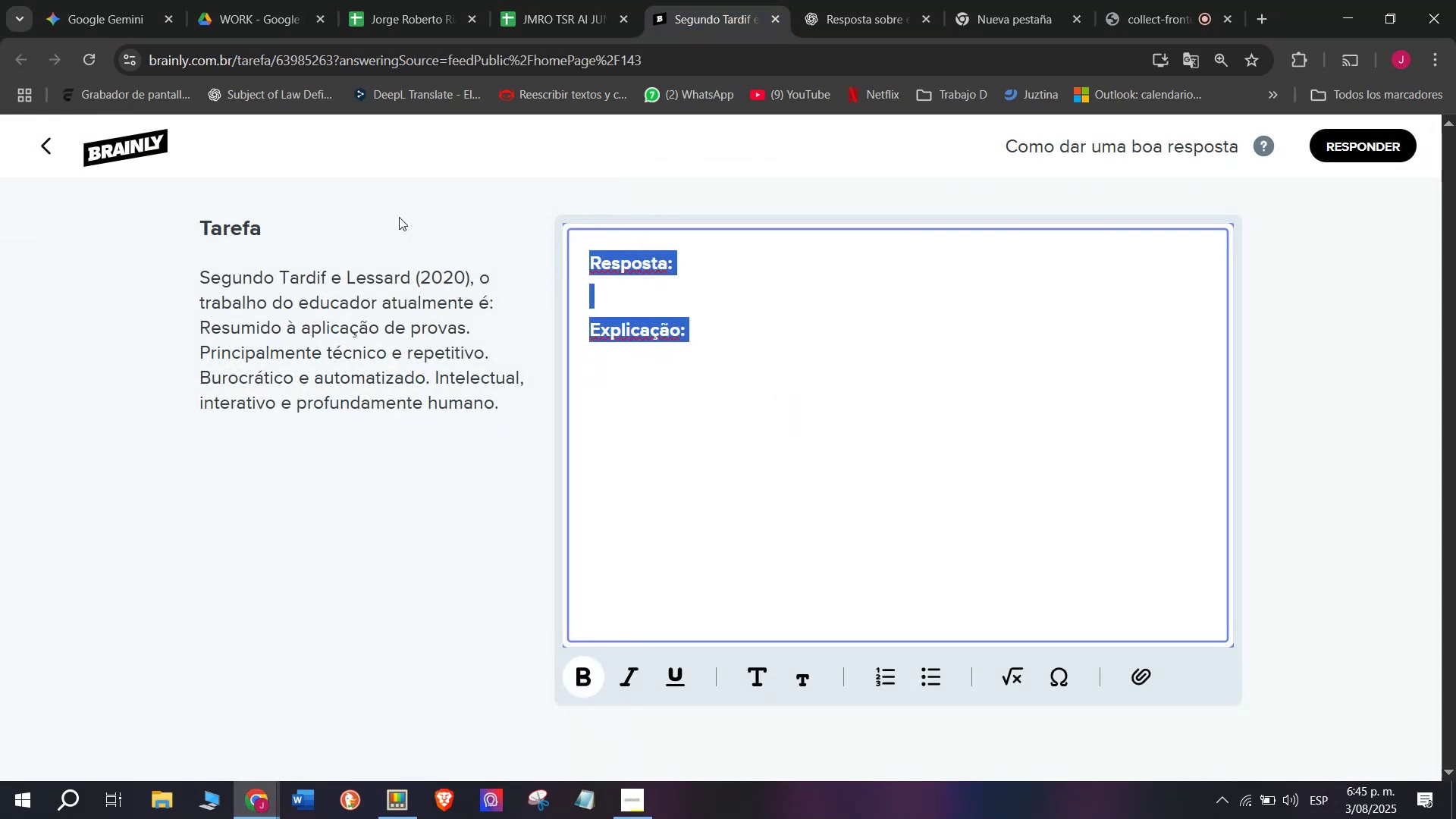 
key(Control+V)
 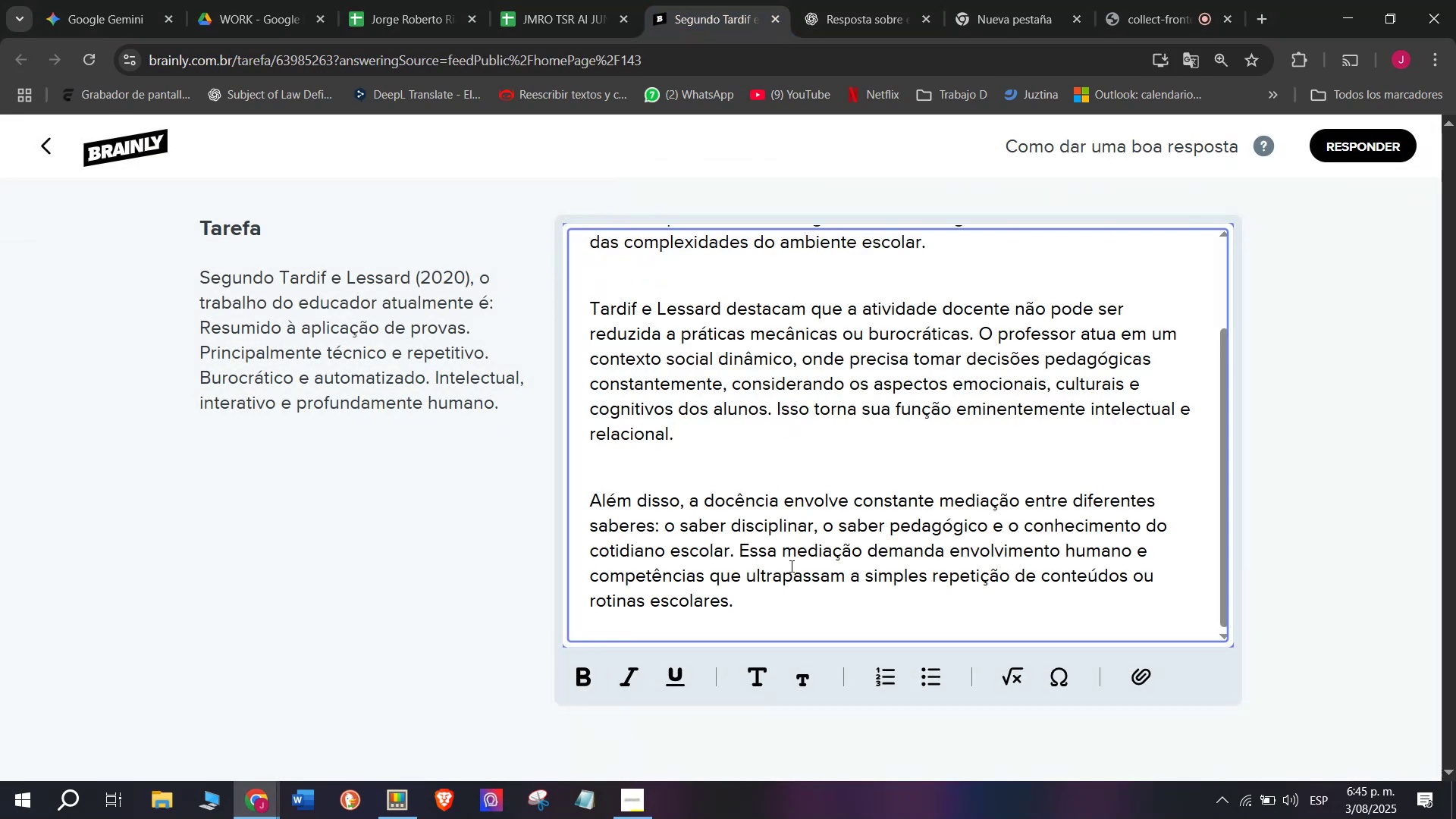 
left_click_drag(start_coordinate=[771, 598], to_coordinate=[439, 144])
 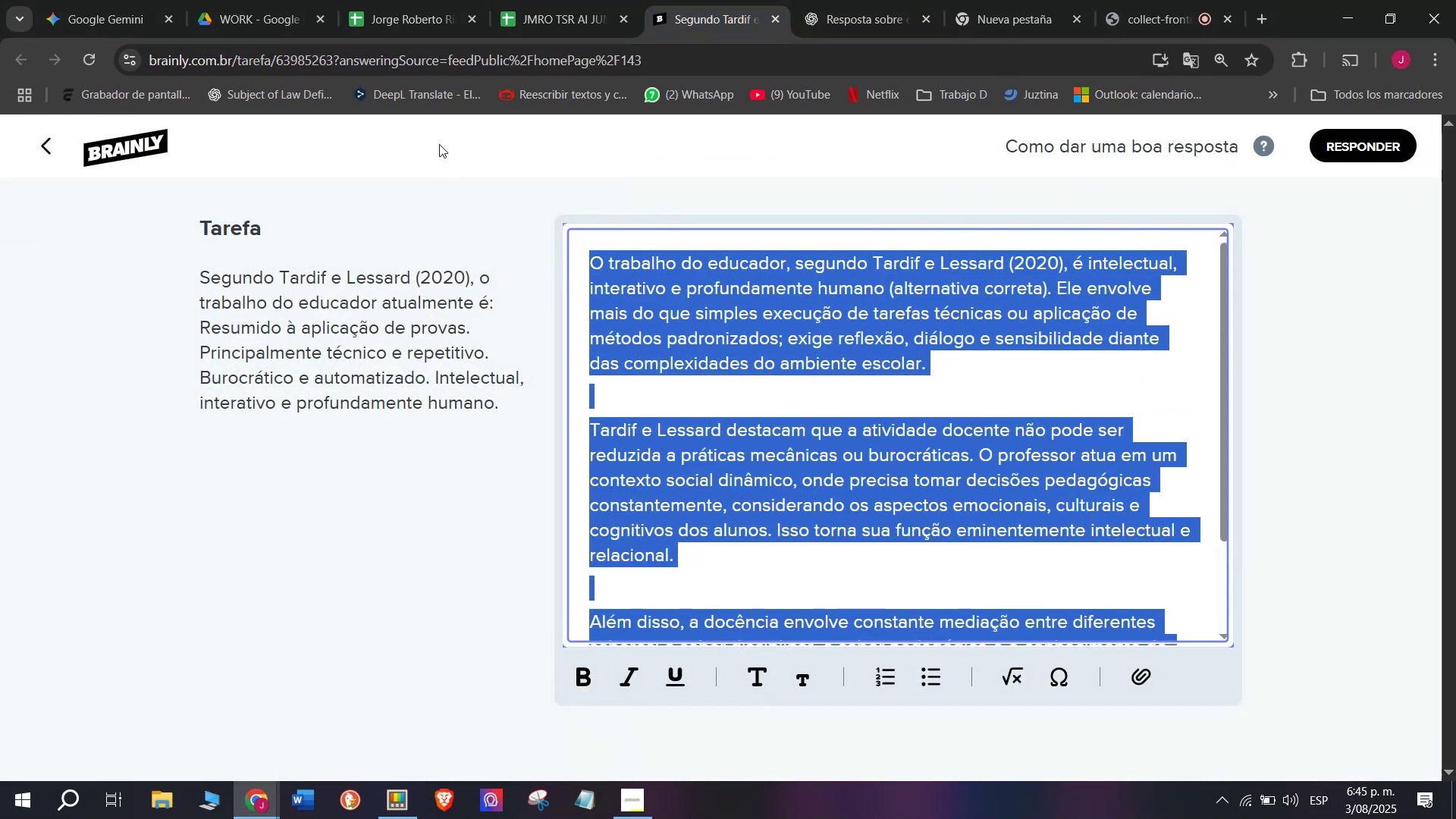 
key(Control+C)
 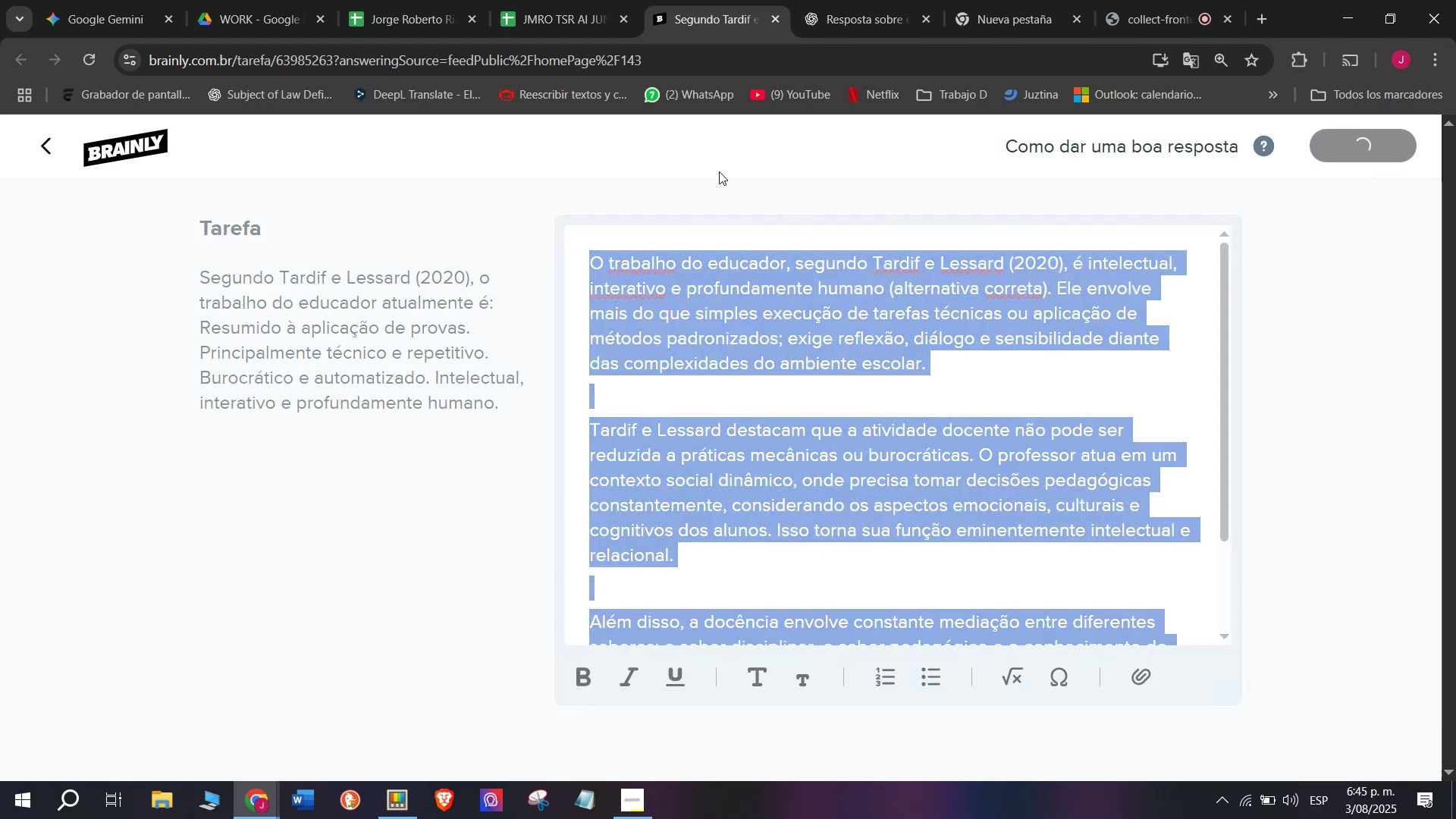 
left_click([598, 0])
 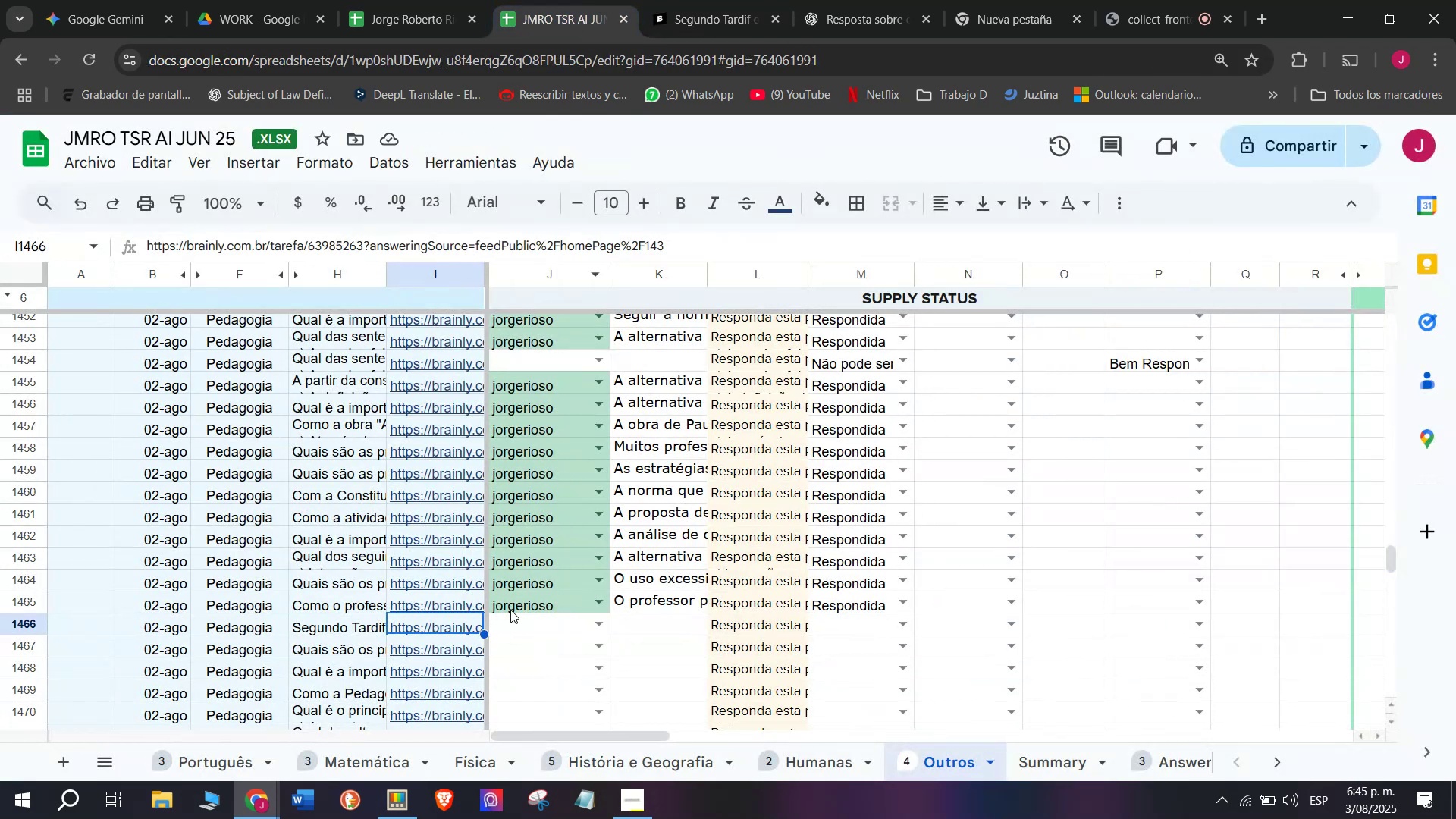 
left_click([518, 620])
 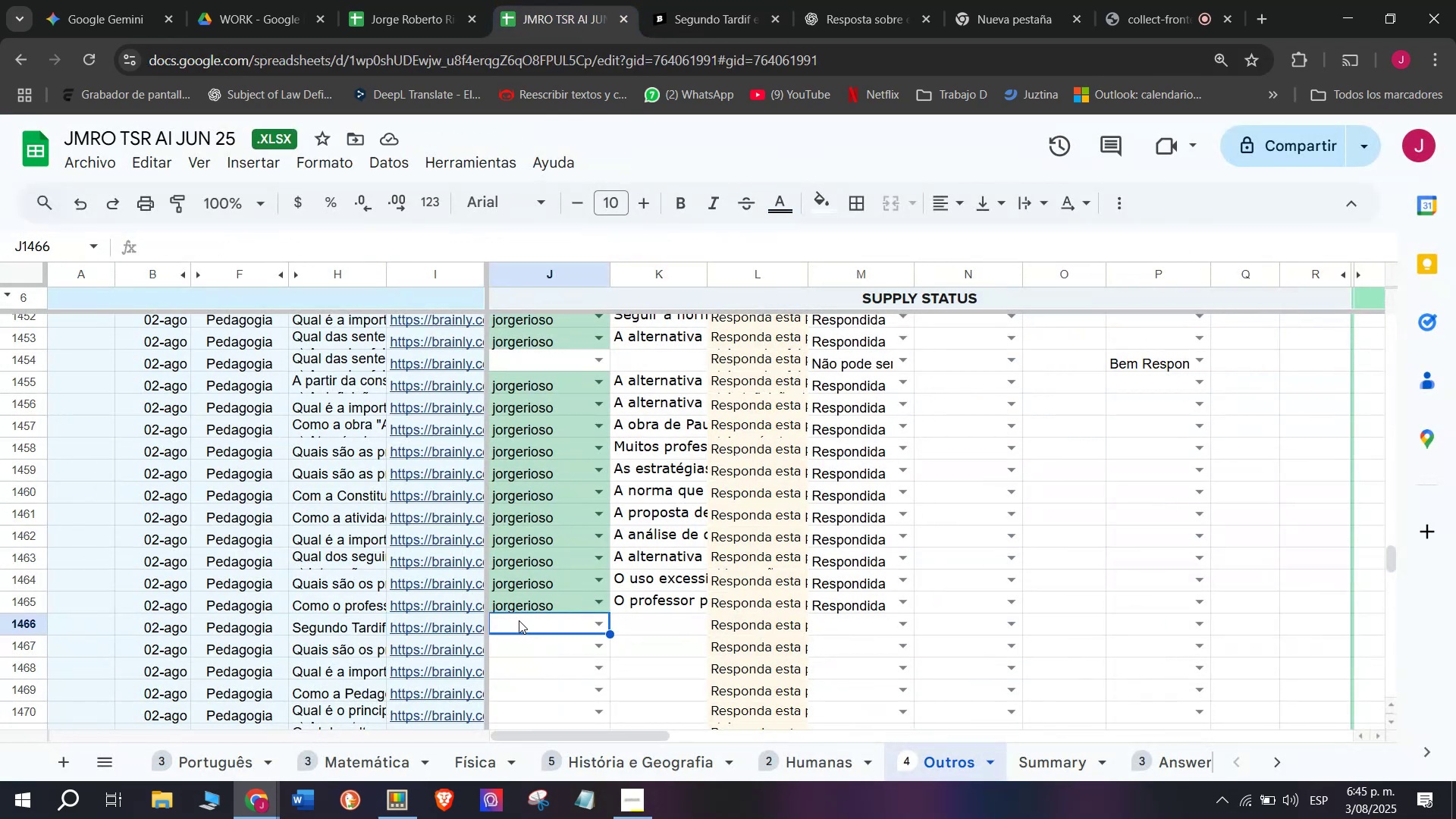 
key(J)
 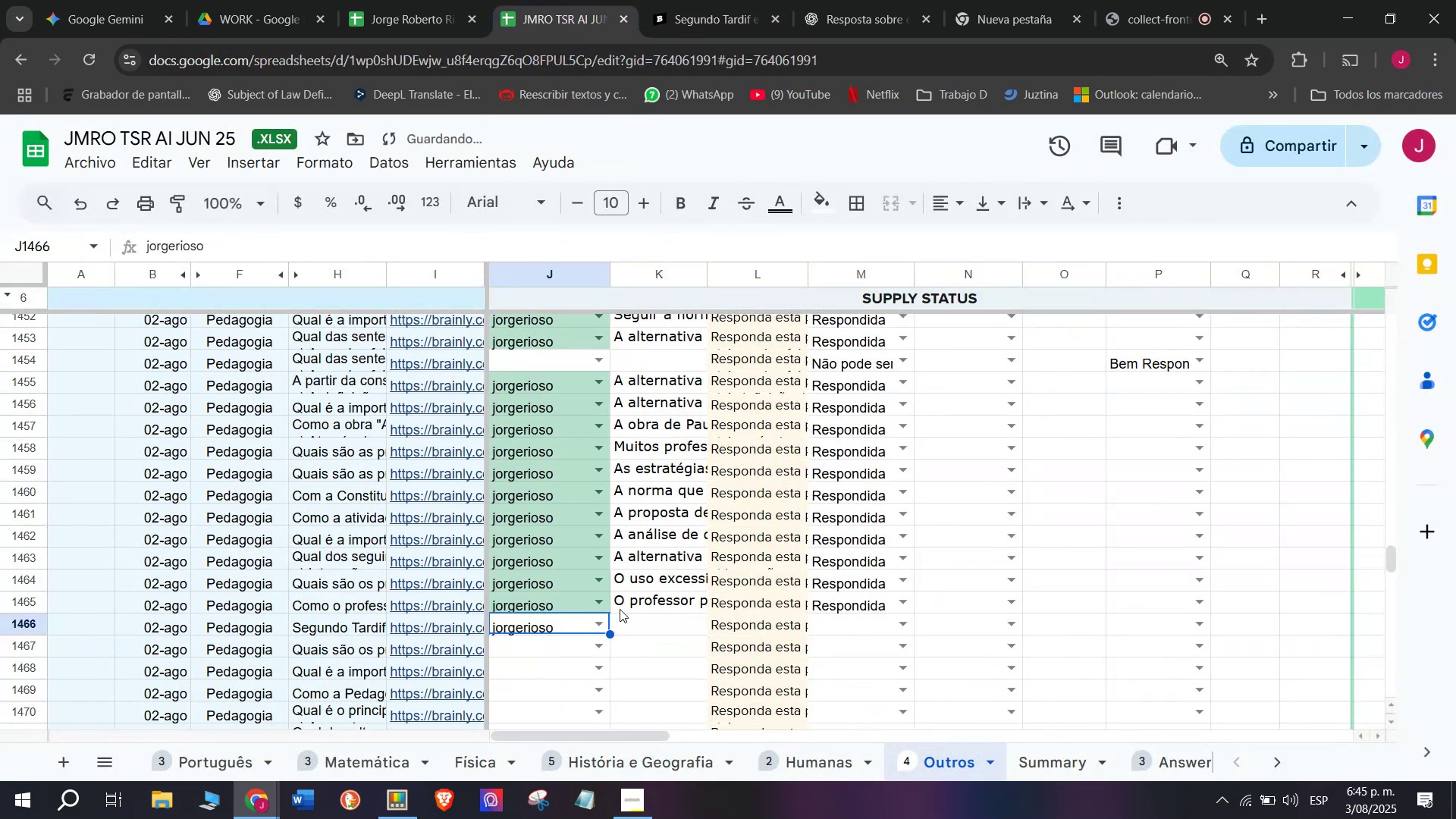 
double_click([635, 619])
 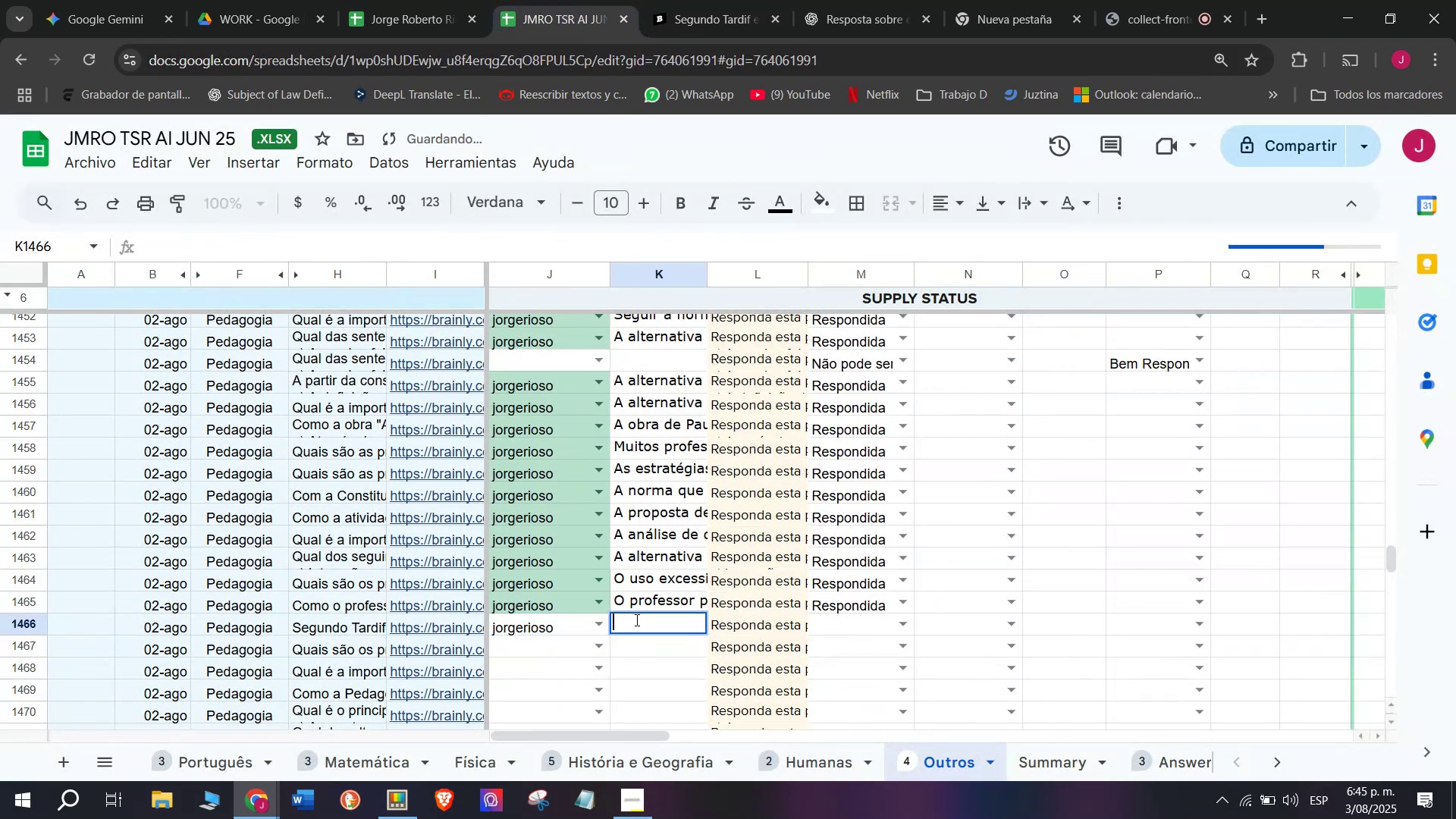 
key(Control+V)
 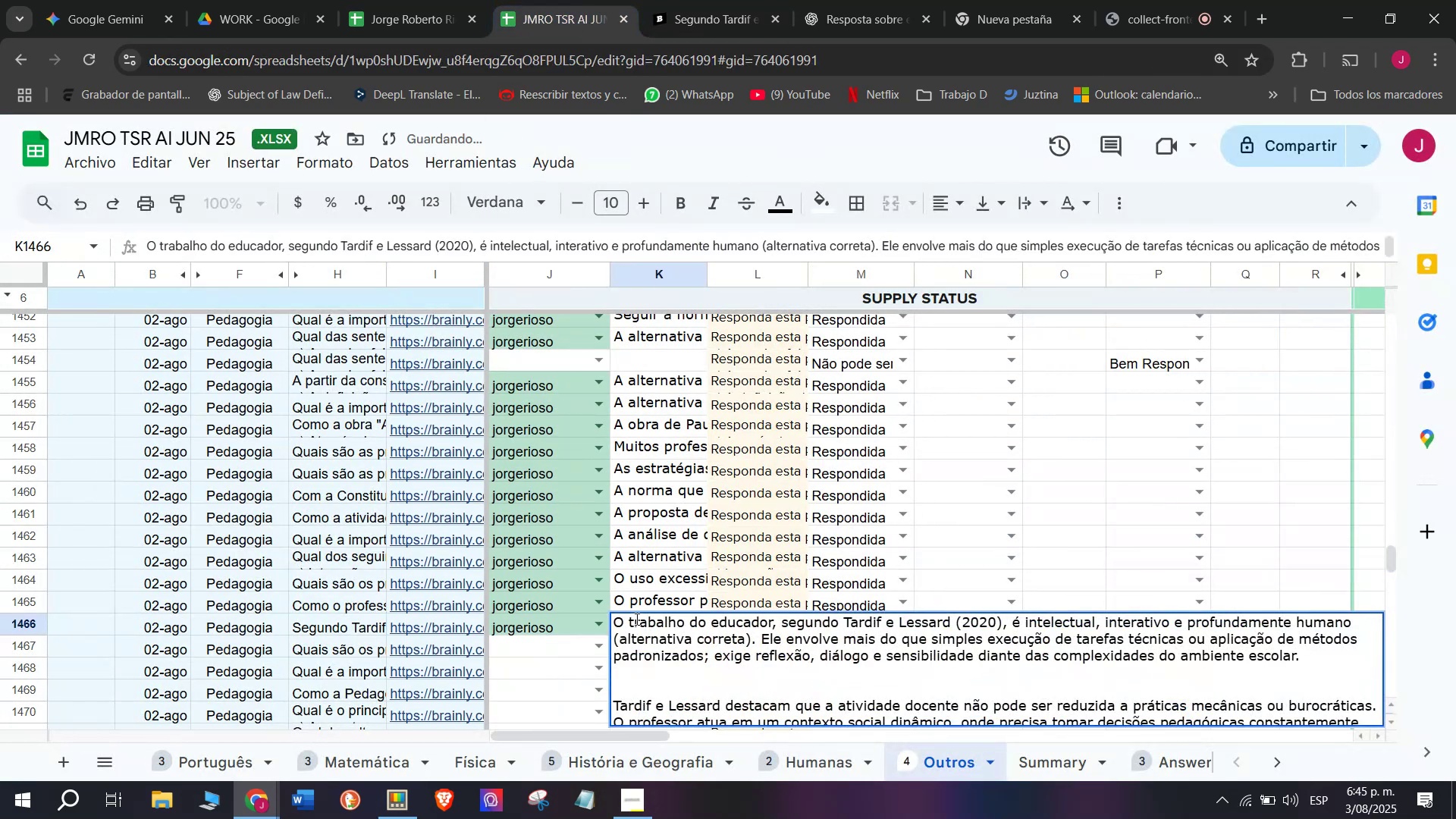 
key(Enter)
 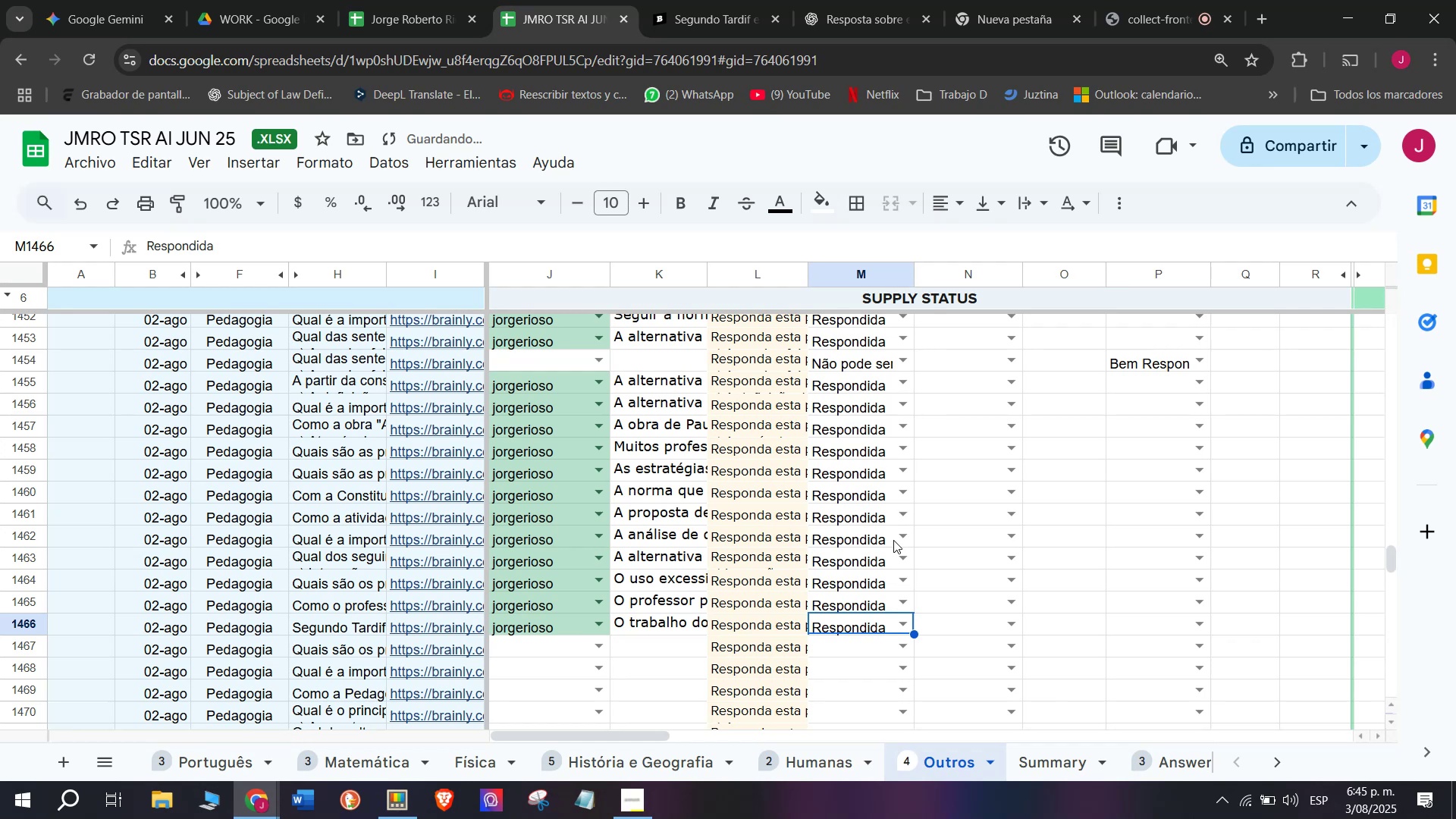 
left_click([468, 641])
 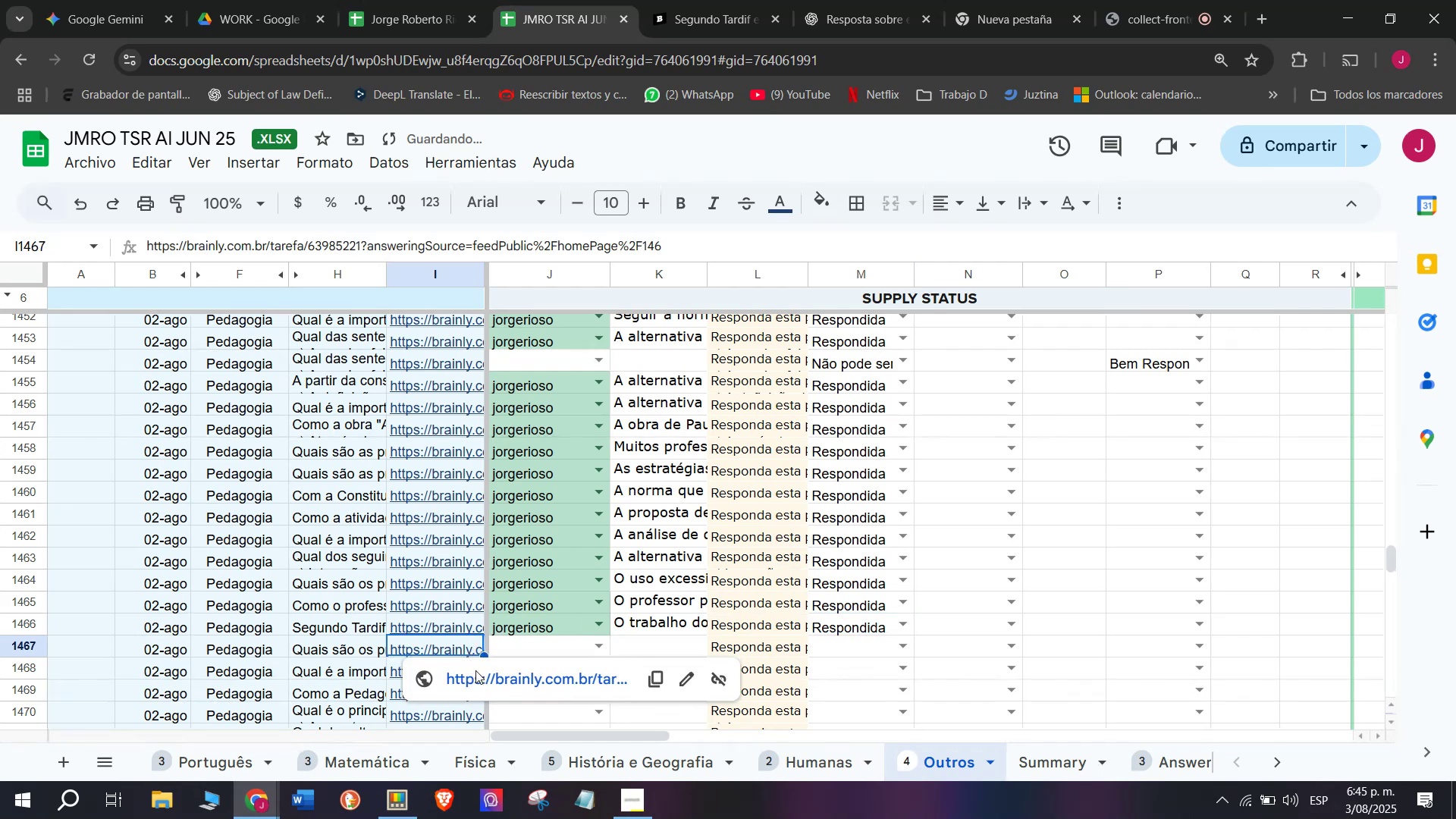 
left_click([475, 676])
 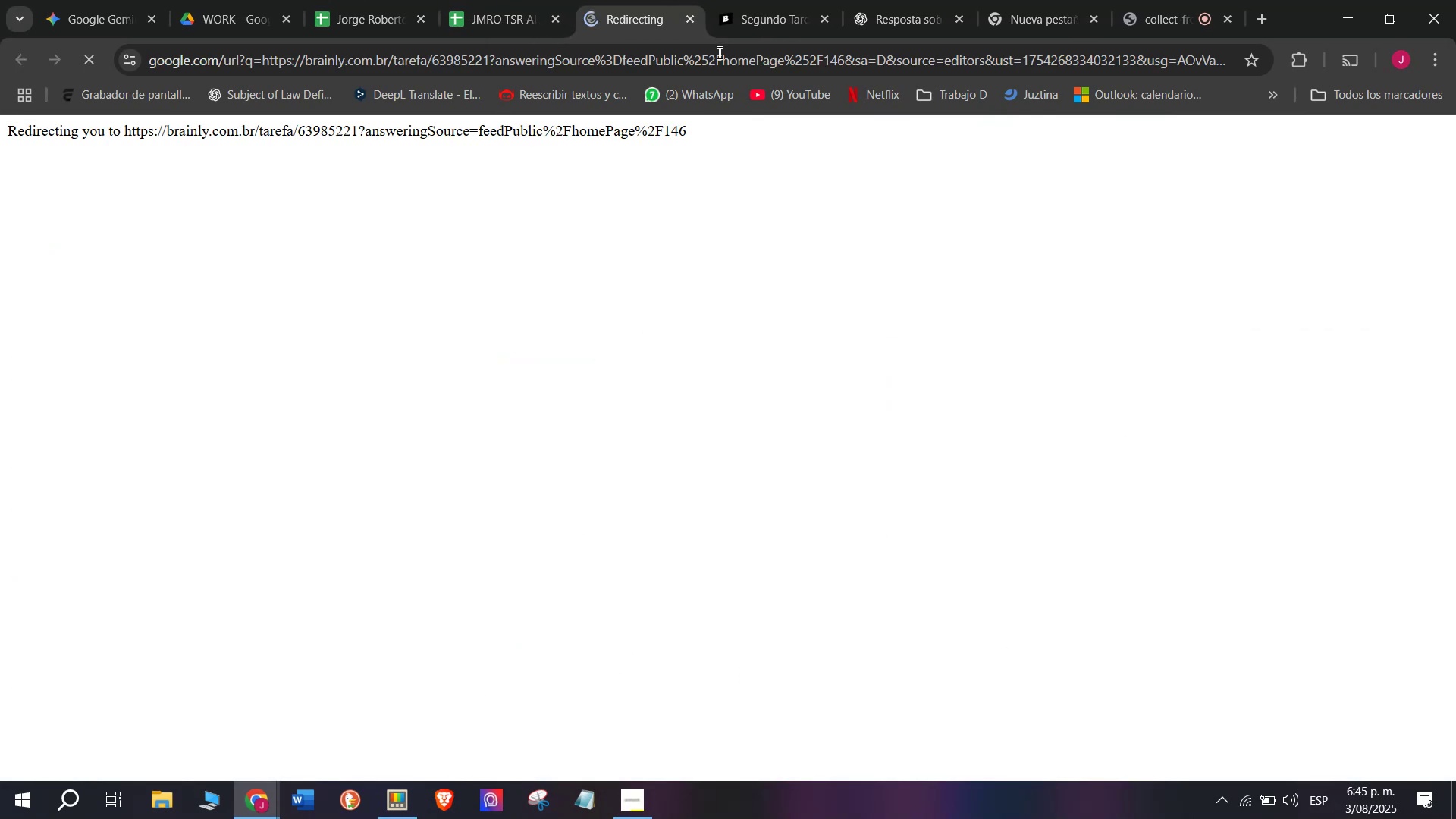 
left_click([746, 0])
 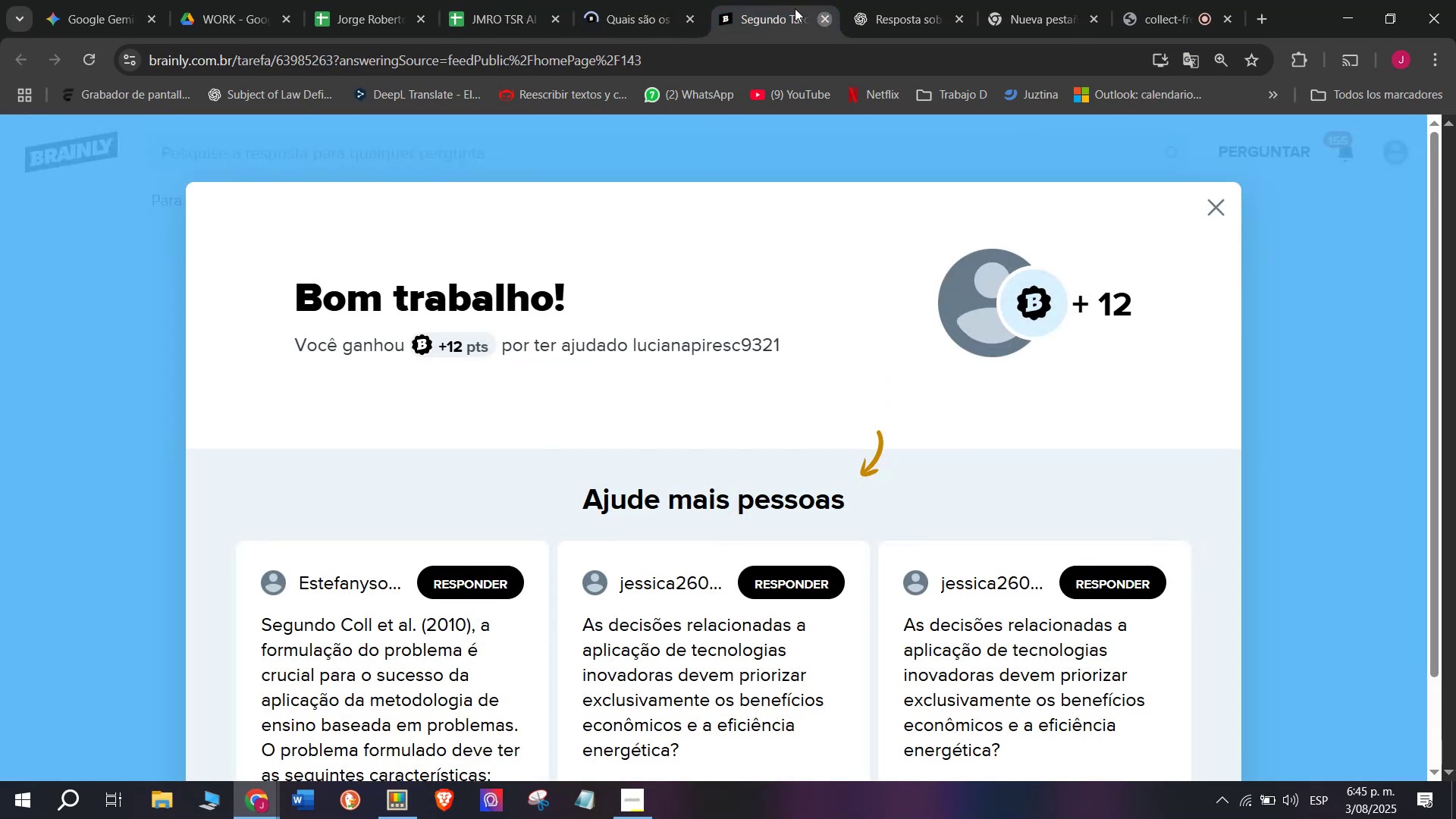 
double_click([661, 0])
 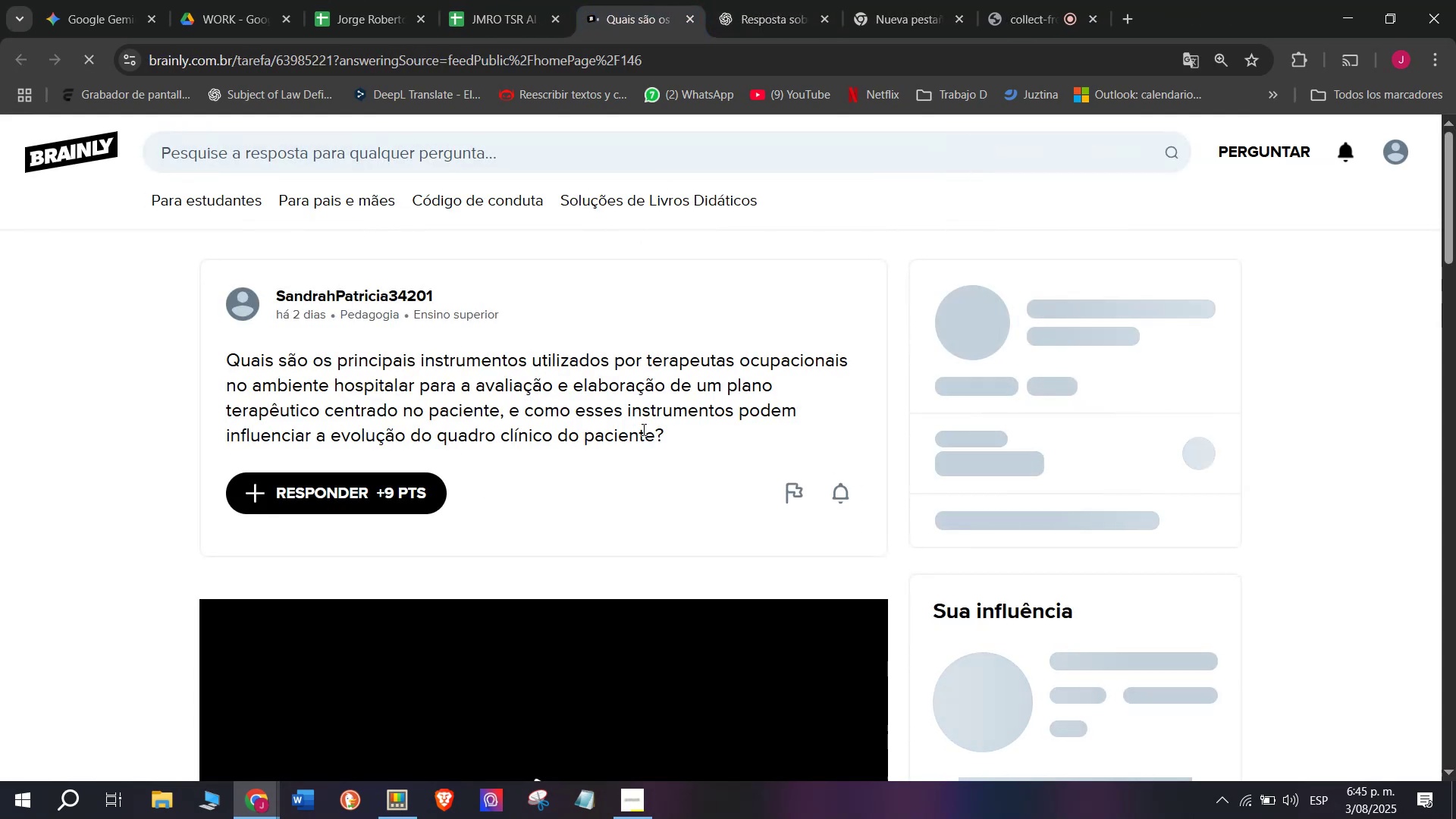 
left_click_drag(start_coordinate=[678, 445], to_coordinate=[221, 348])
 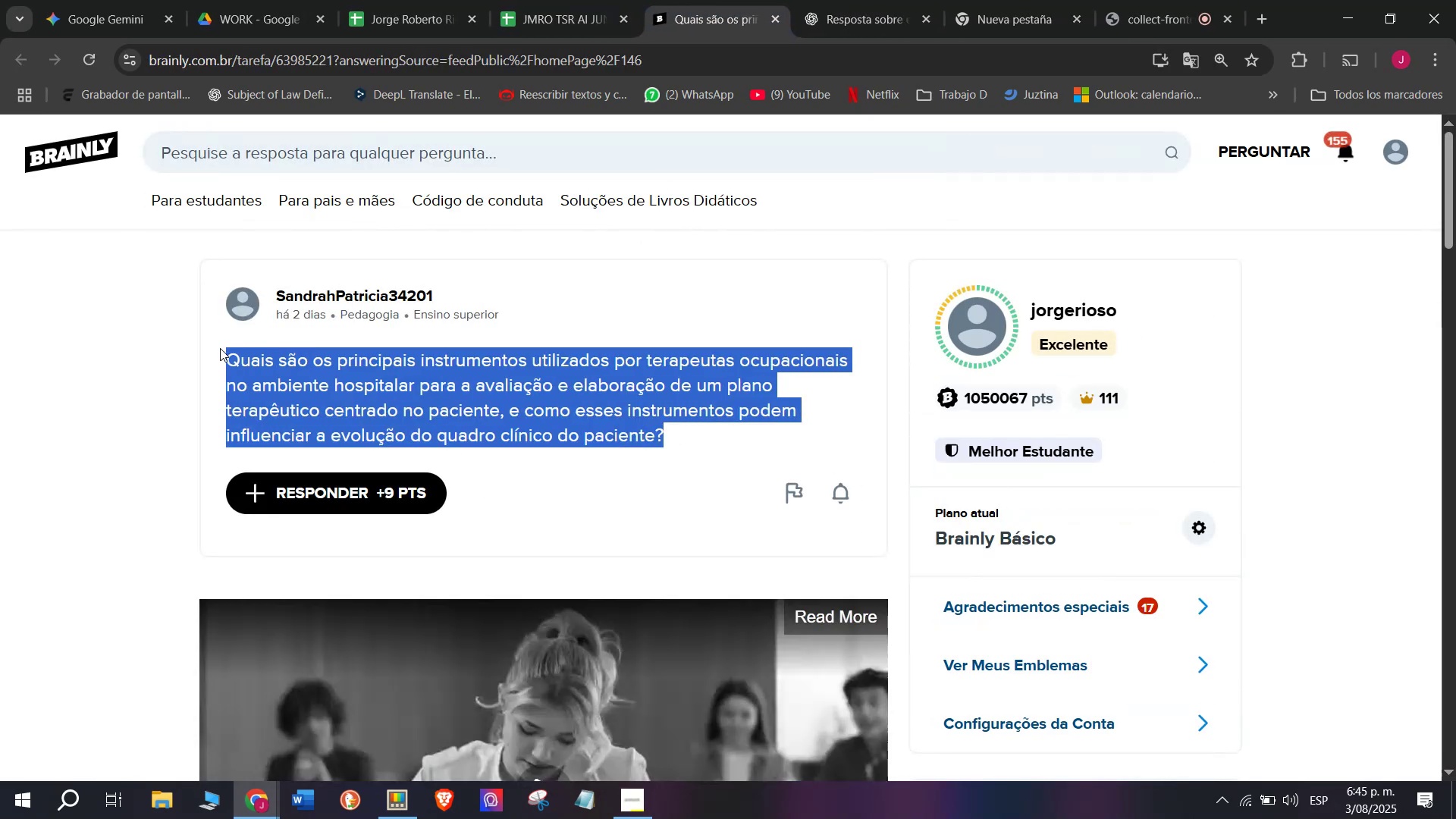 
key(Control+C)
 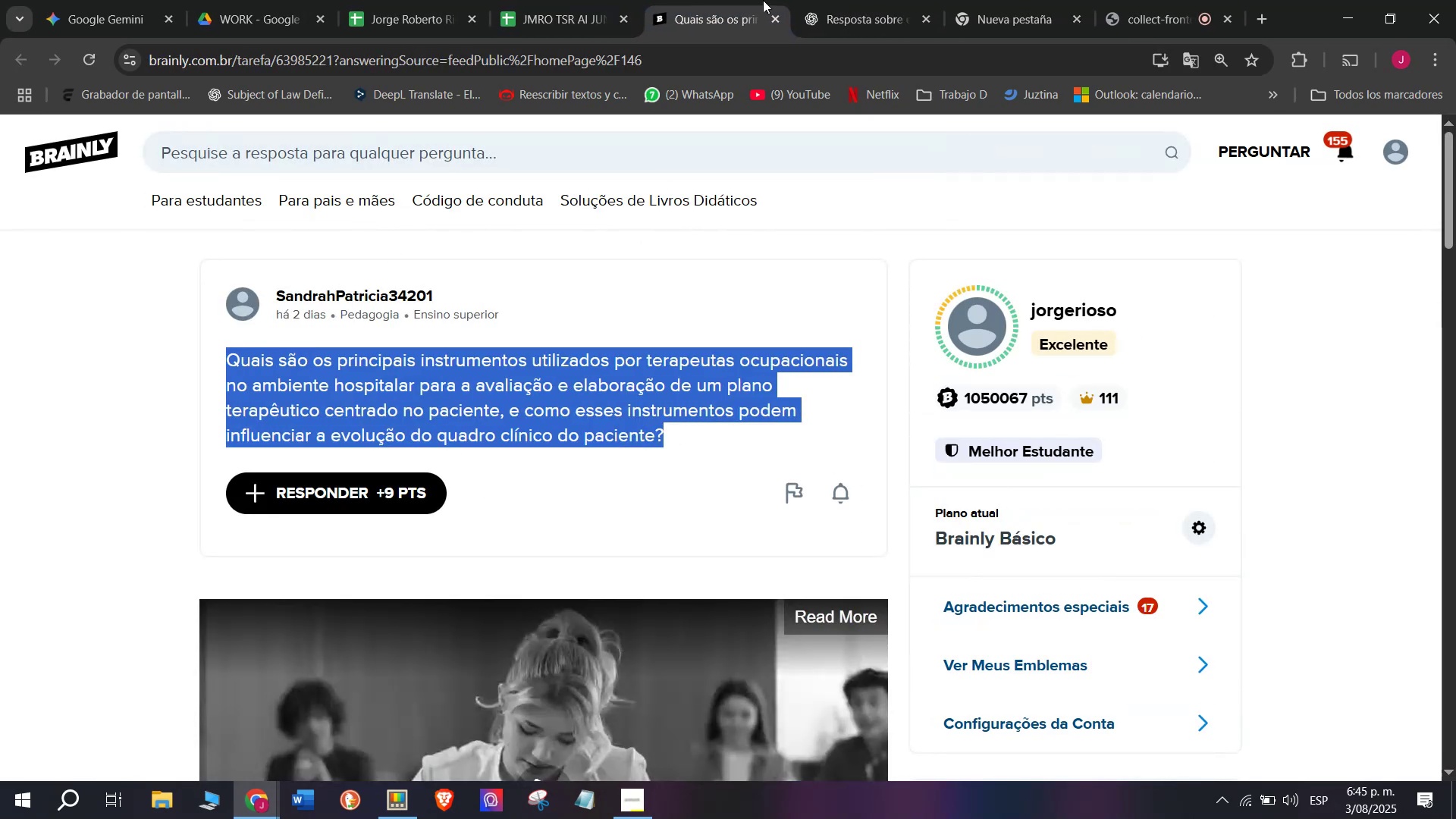 
left_click([906, 0])
 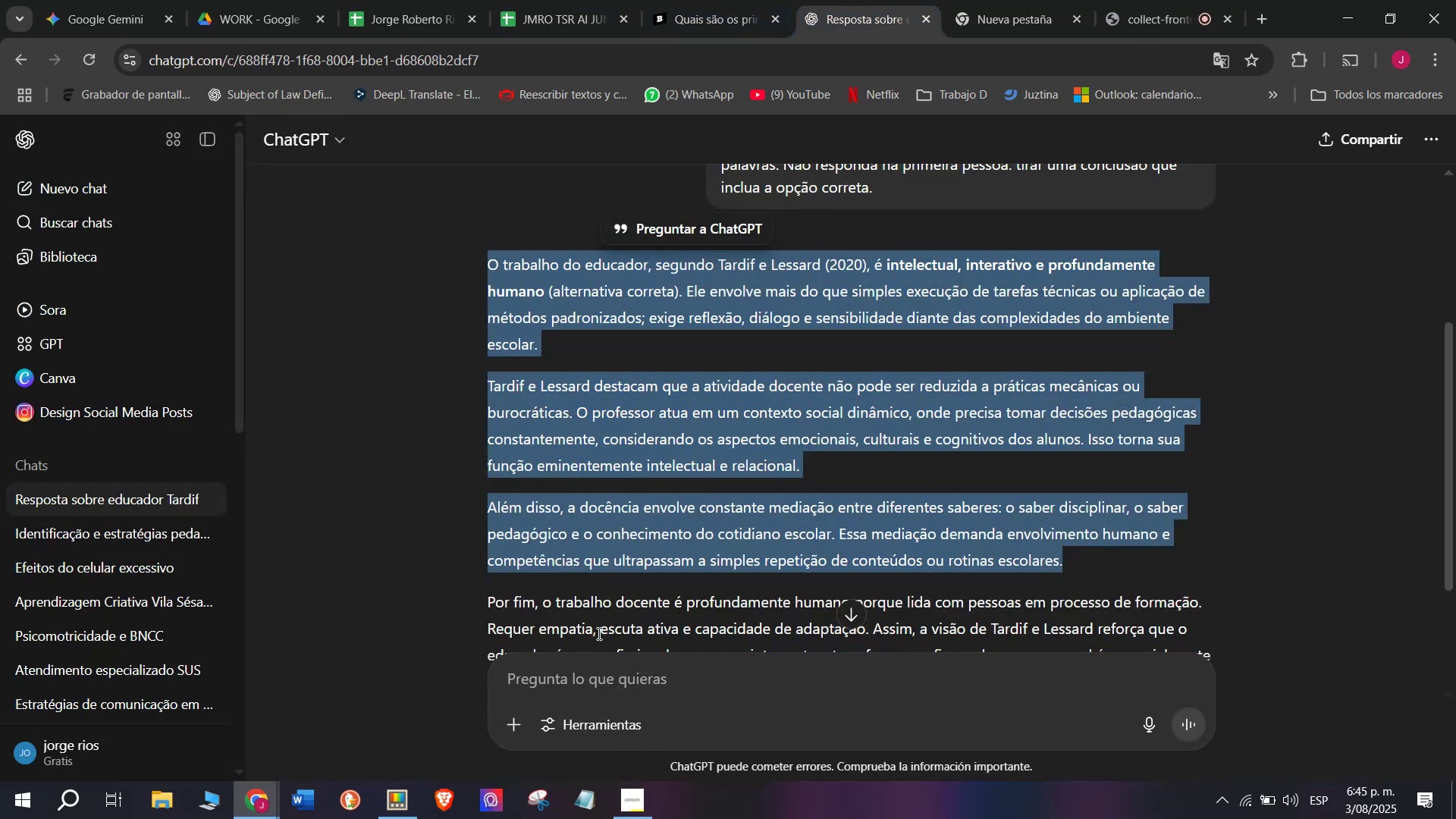 
left_click([576, 682])
 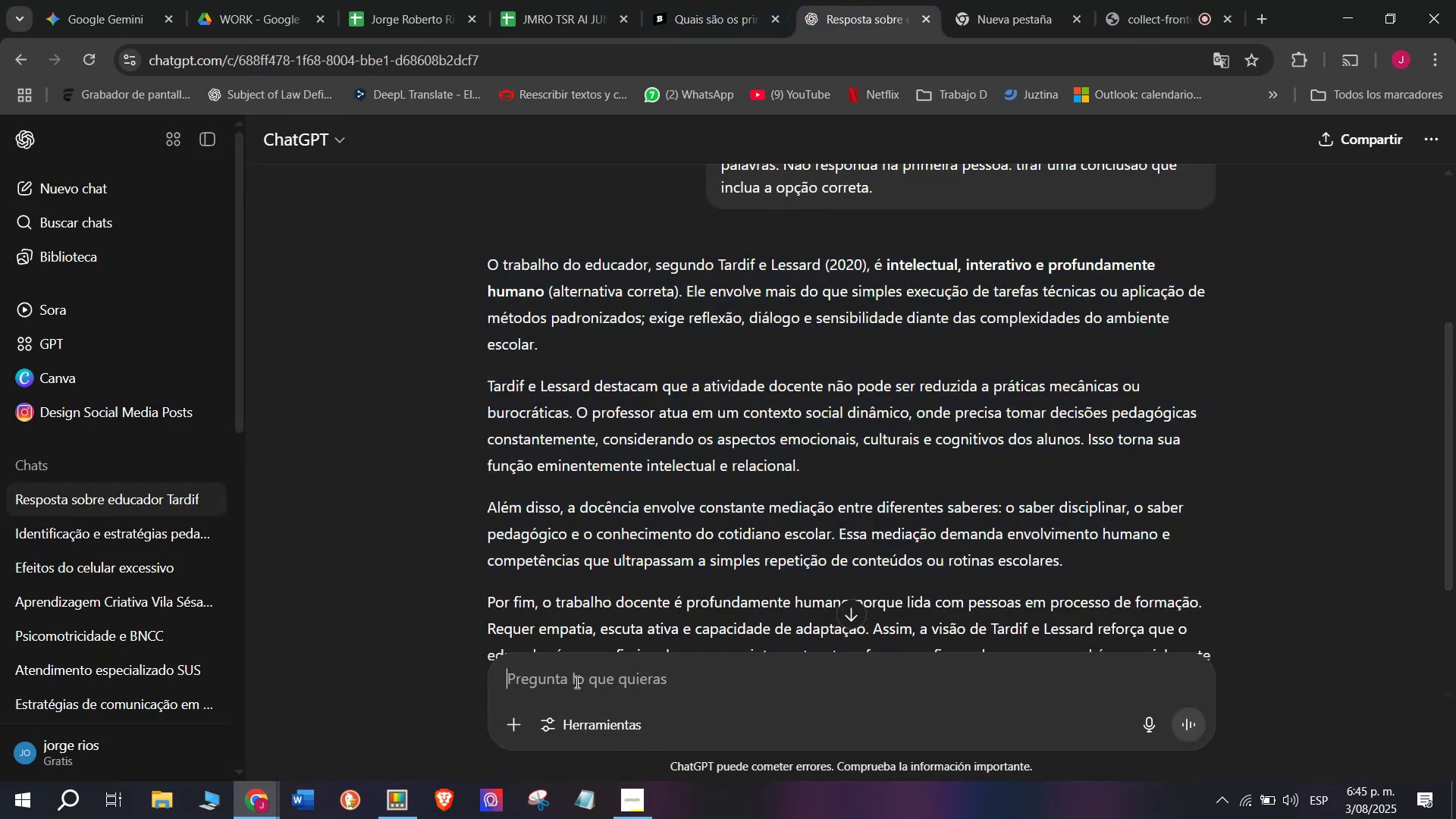 
key(Meta+V)
 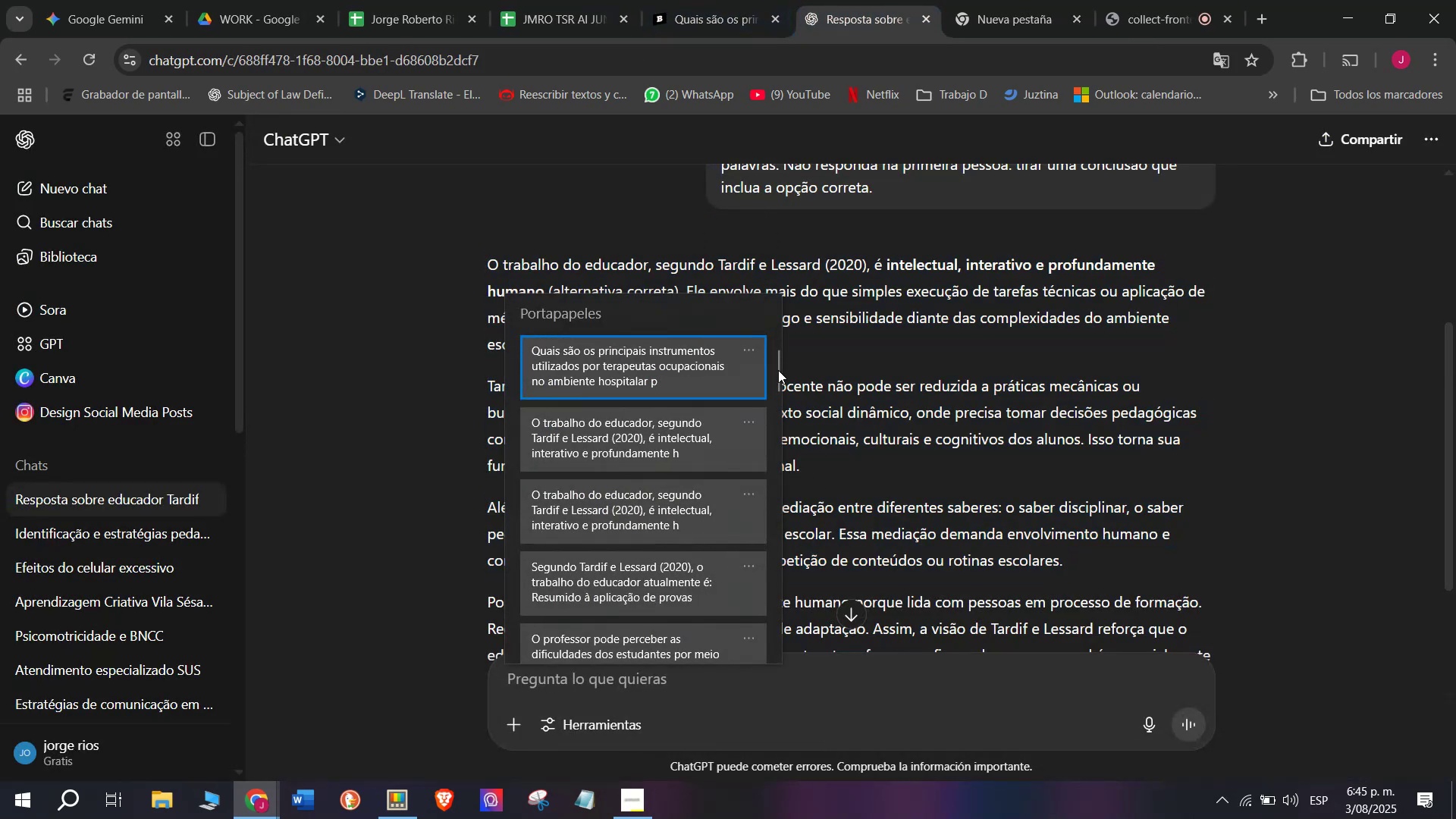 
left_click_drag(start_coordinate=[778, 370], to_coordinate=[702, 670])
 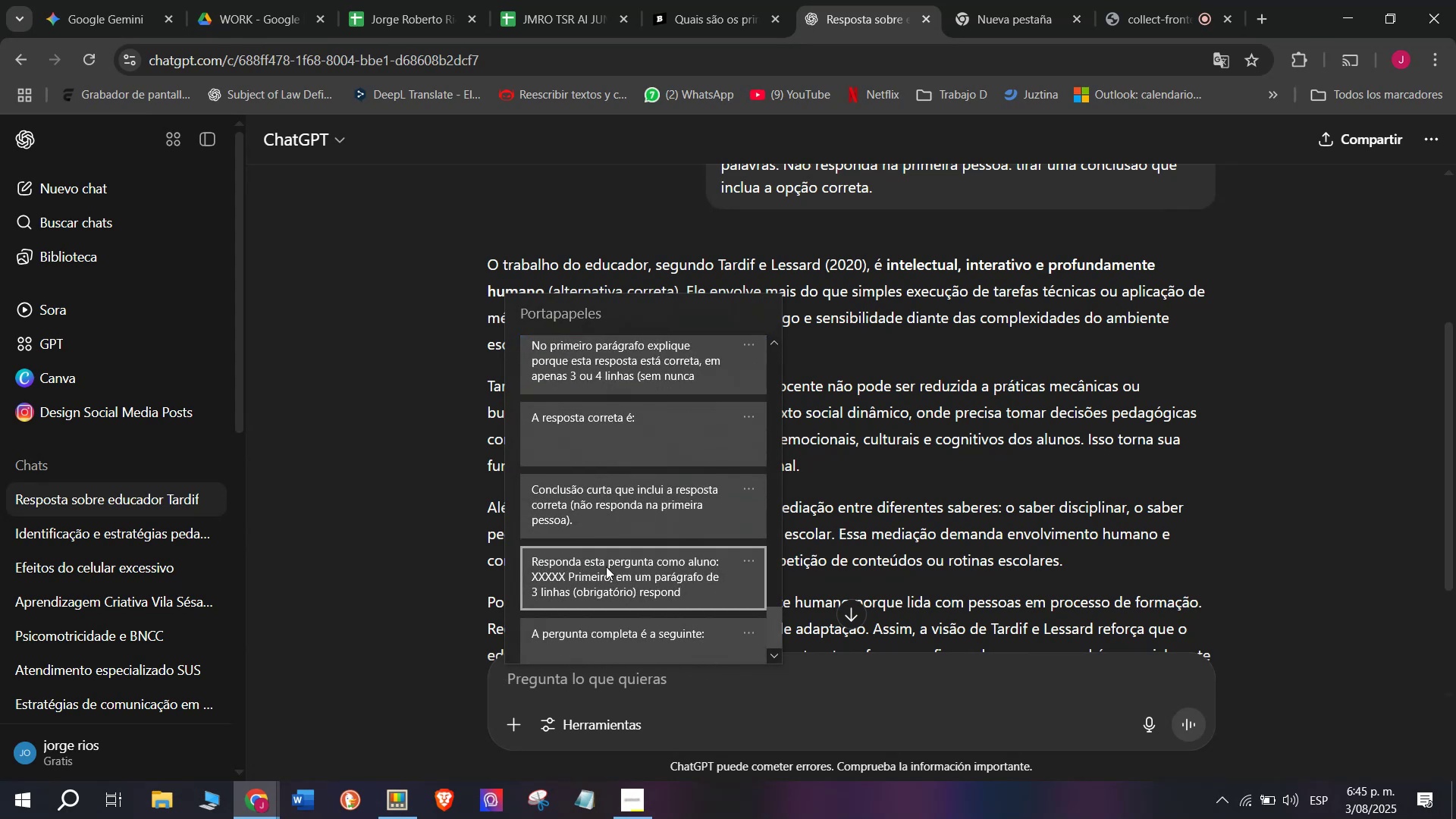 
key(Control+ControlLeft)
 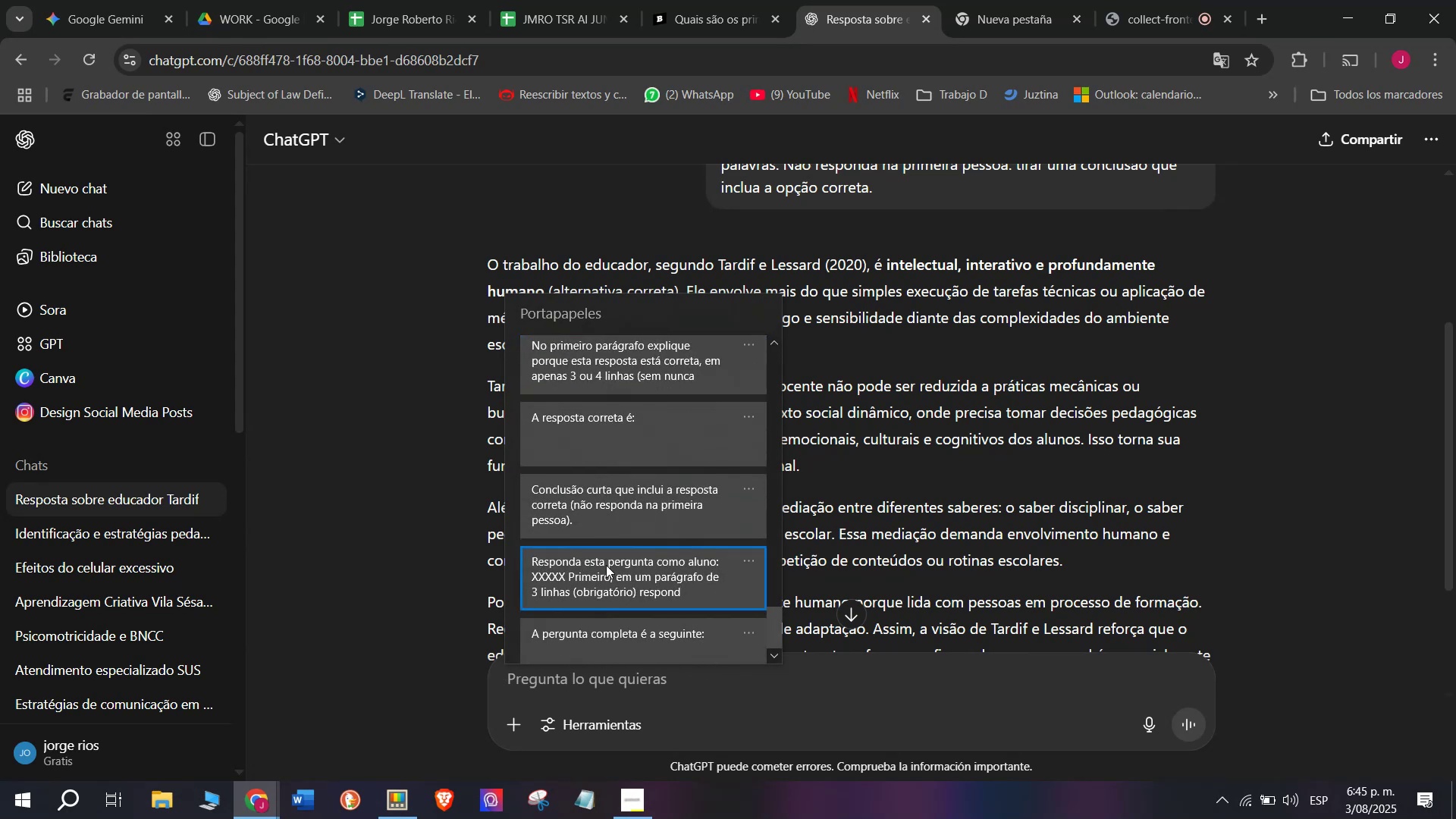 
key(Control+V)
 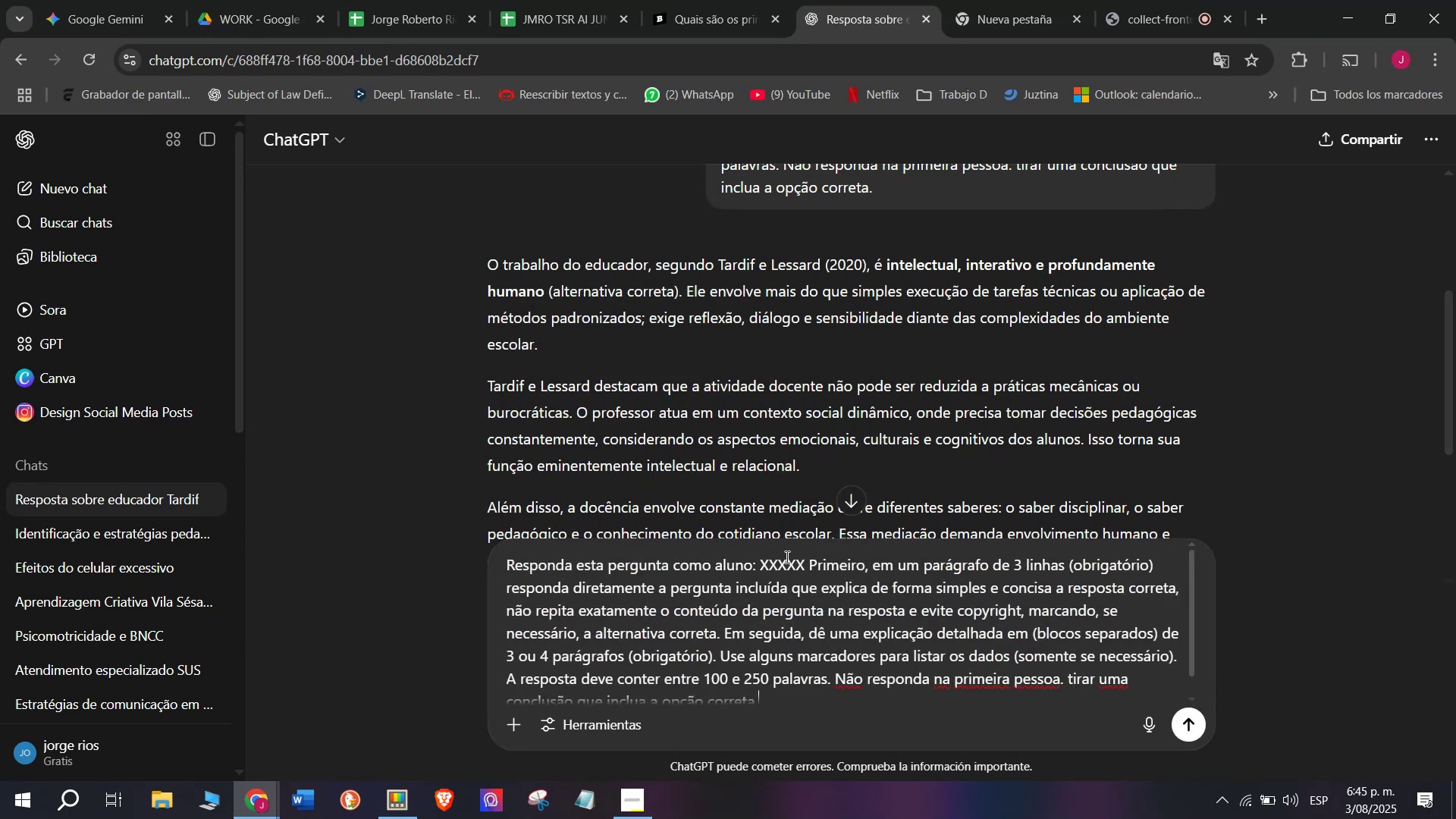 
left_click_drag(start_coordinate=[801, 560], to_coordinate=[761, 558])
 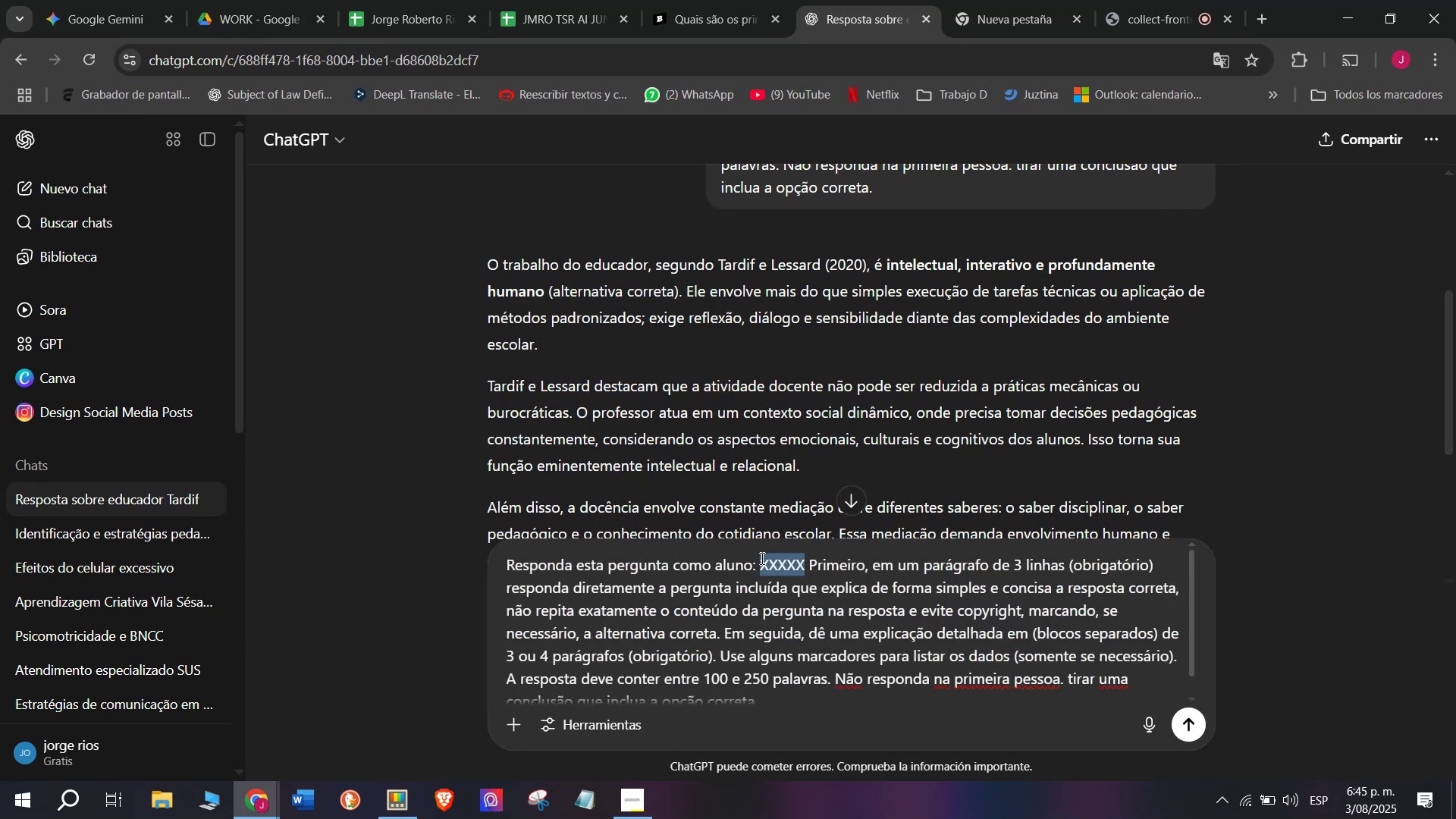 
key(Meta+V)
 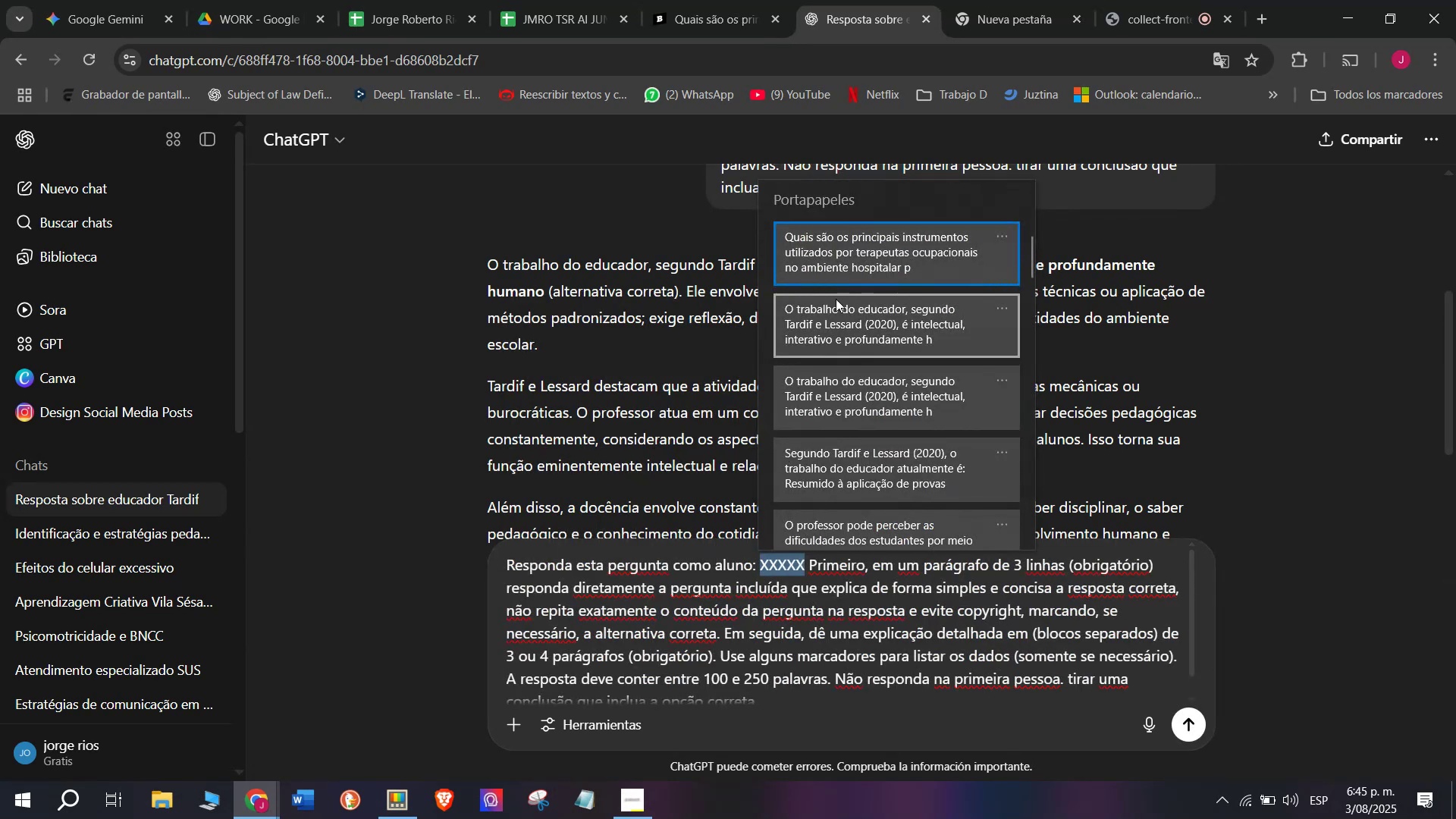 
left_click([847, 271])
 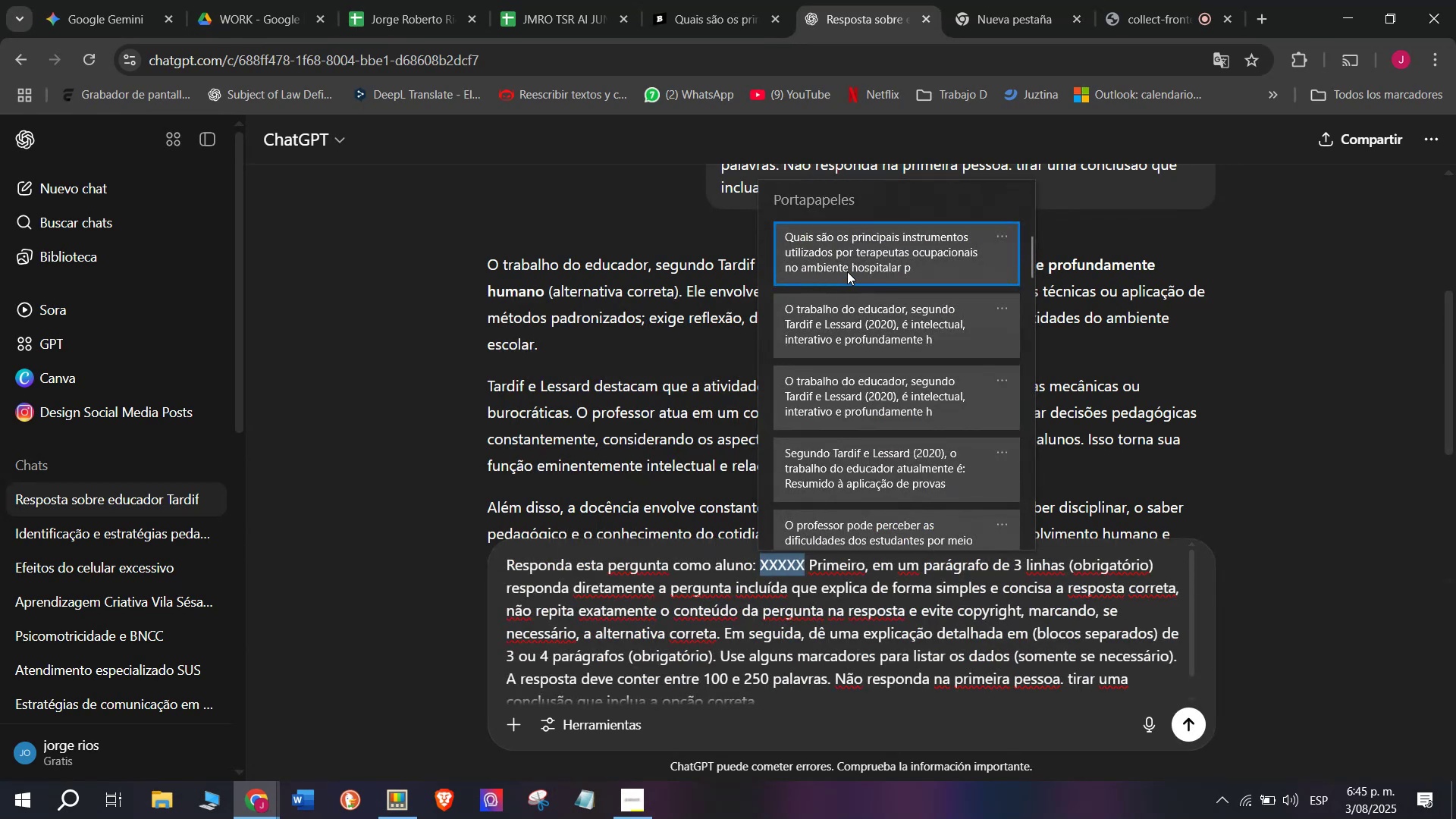 
key(Control+ControlLeft)
 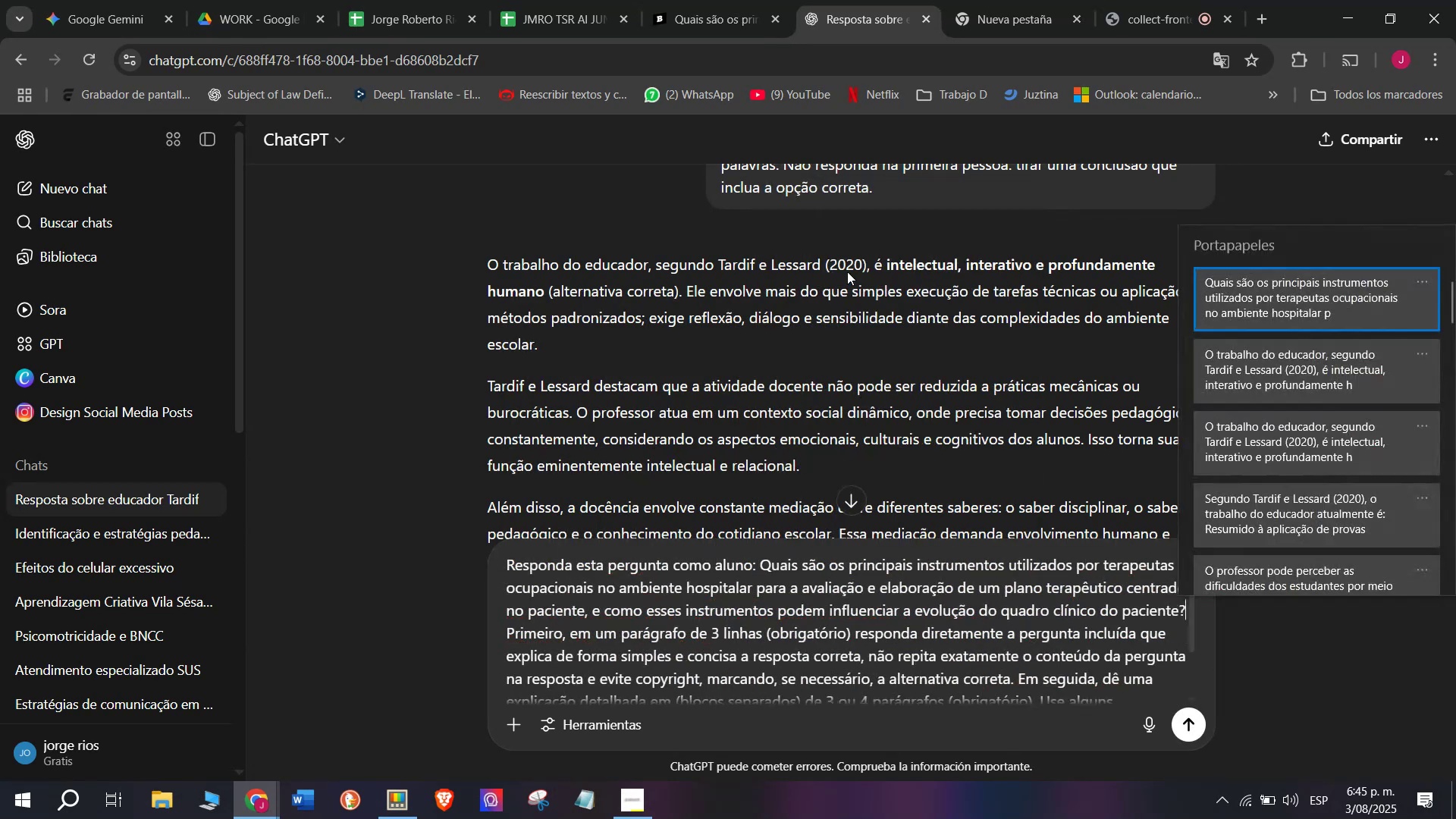 
key(Control+V)
 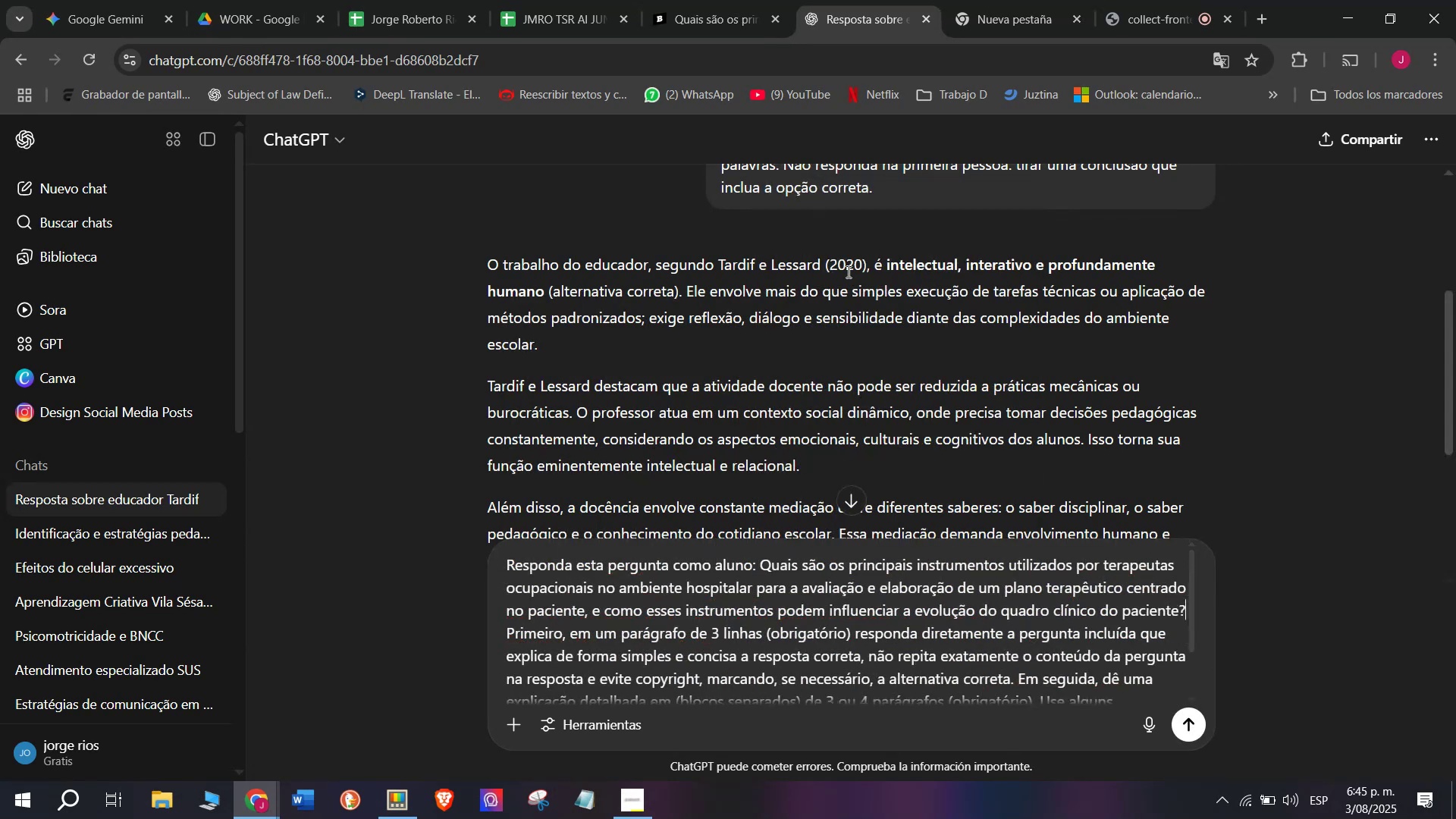 
key(Enter)
 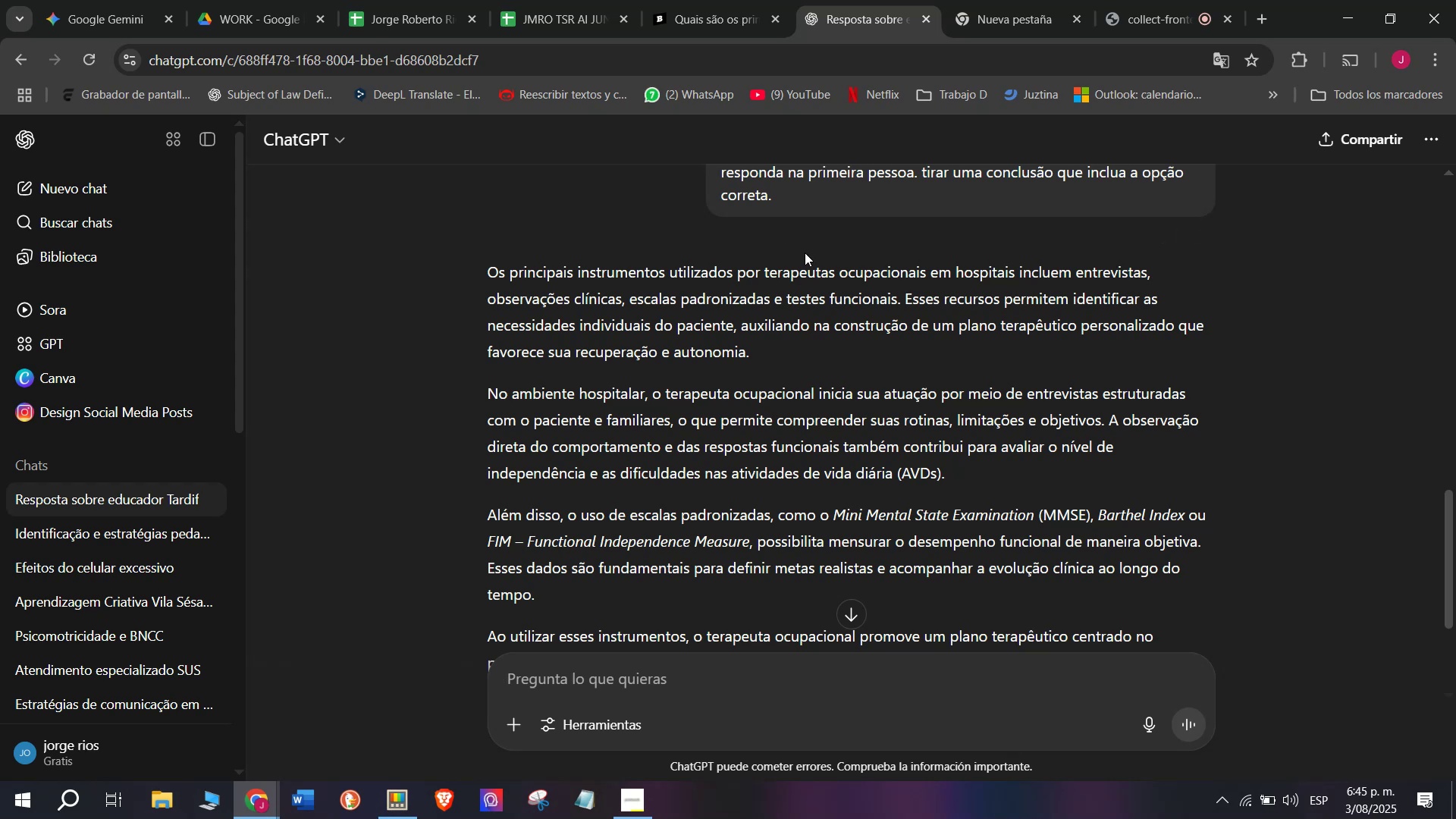 
wait(7.26)
 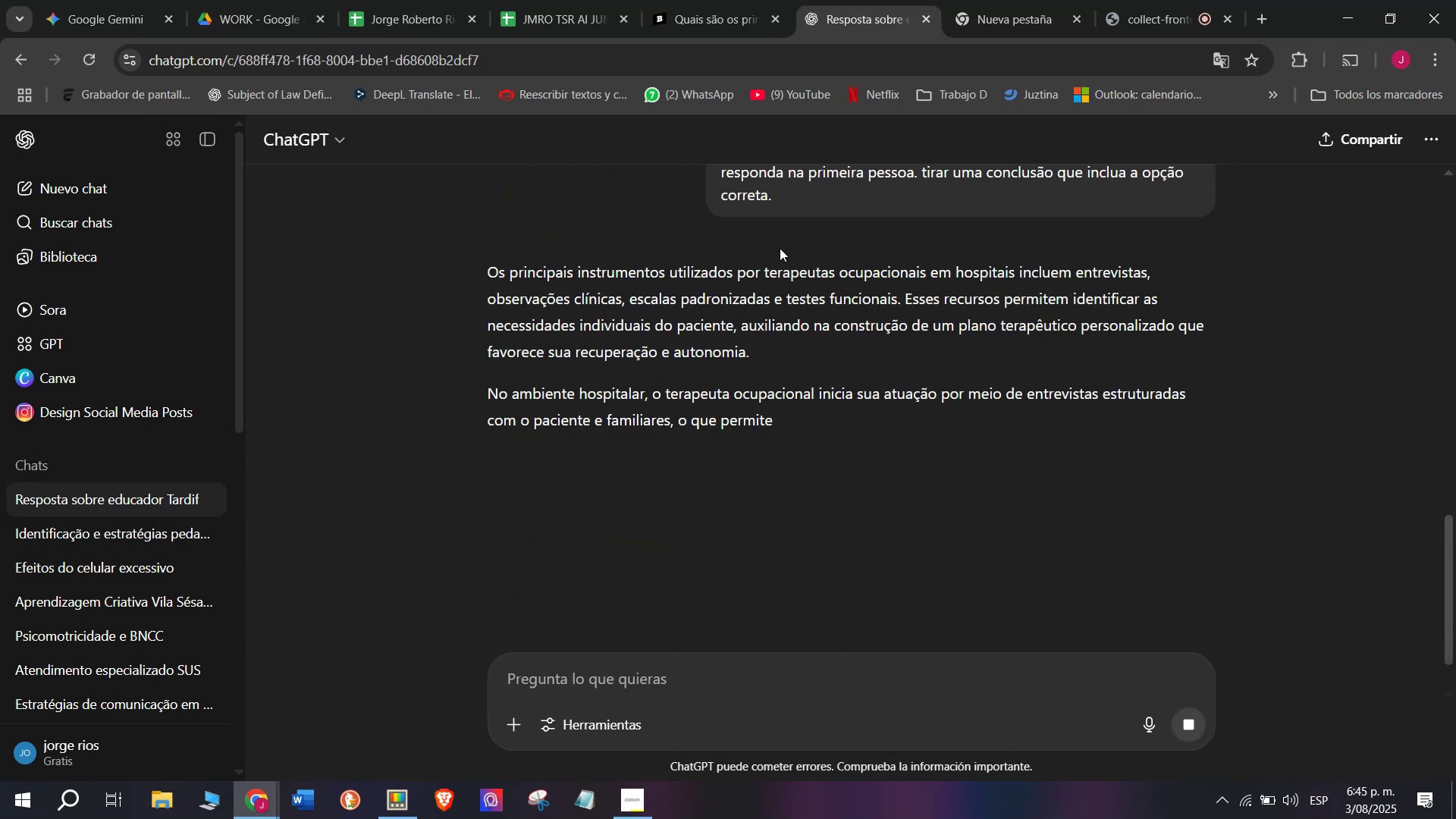 
left_click_drag(start_coordinate=[555, 592], to_coordinate=[466, 282])
 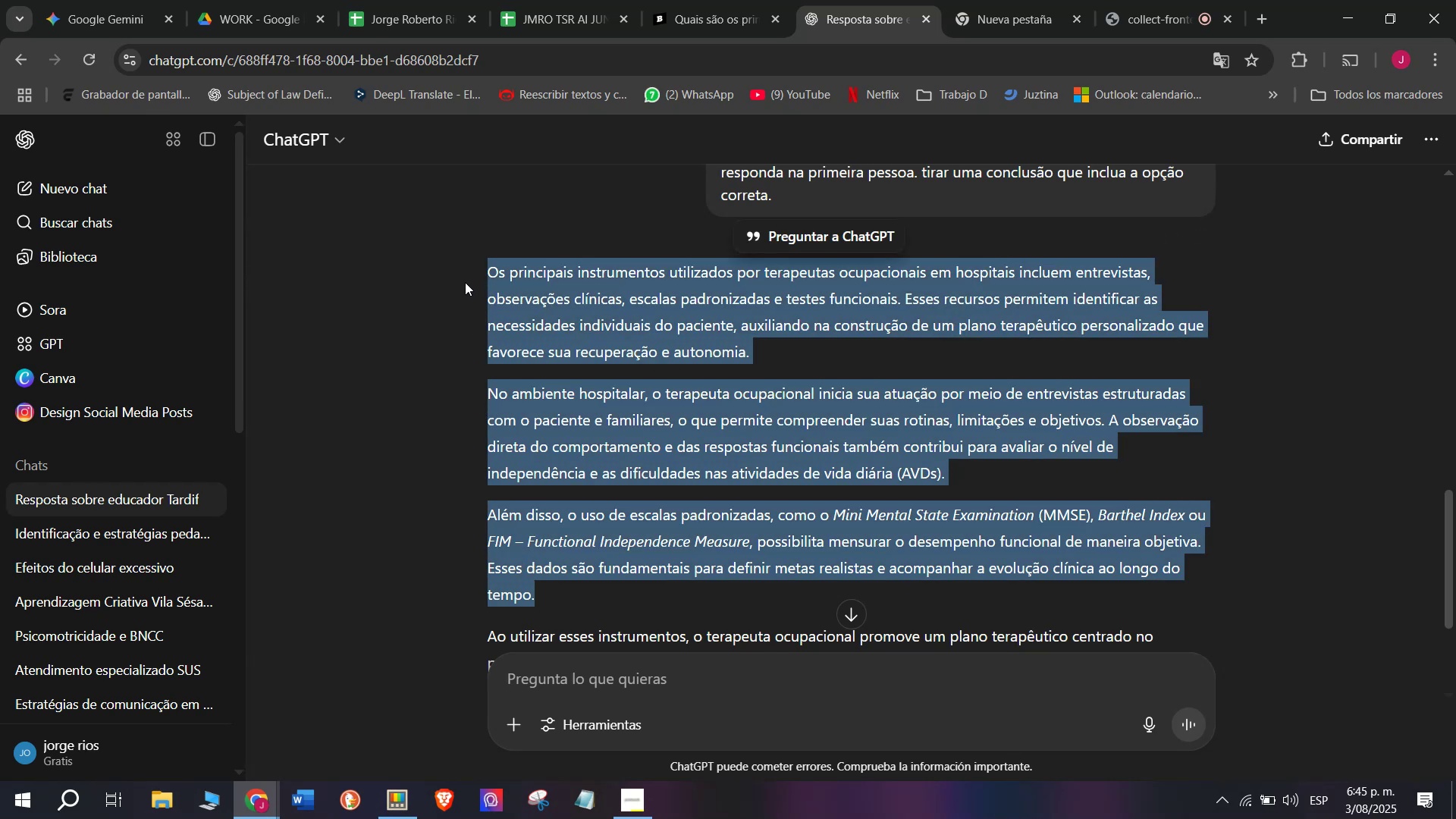 
key(Control+C)
 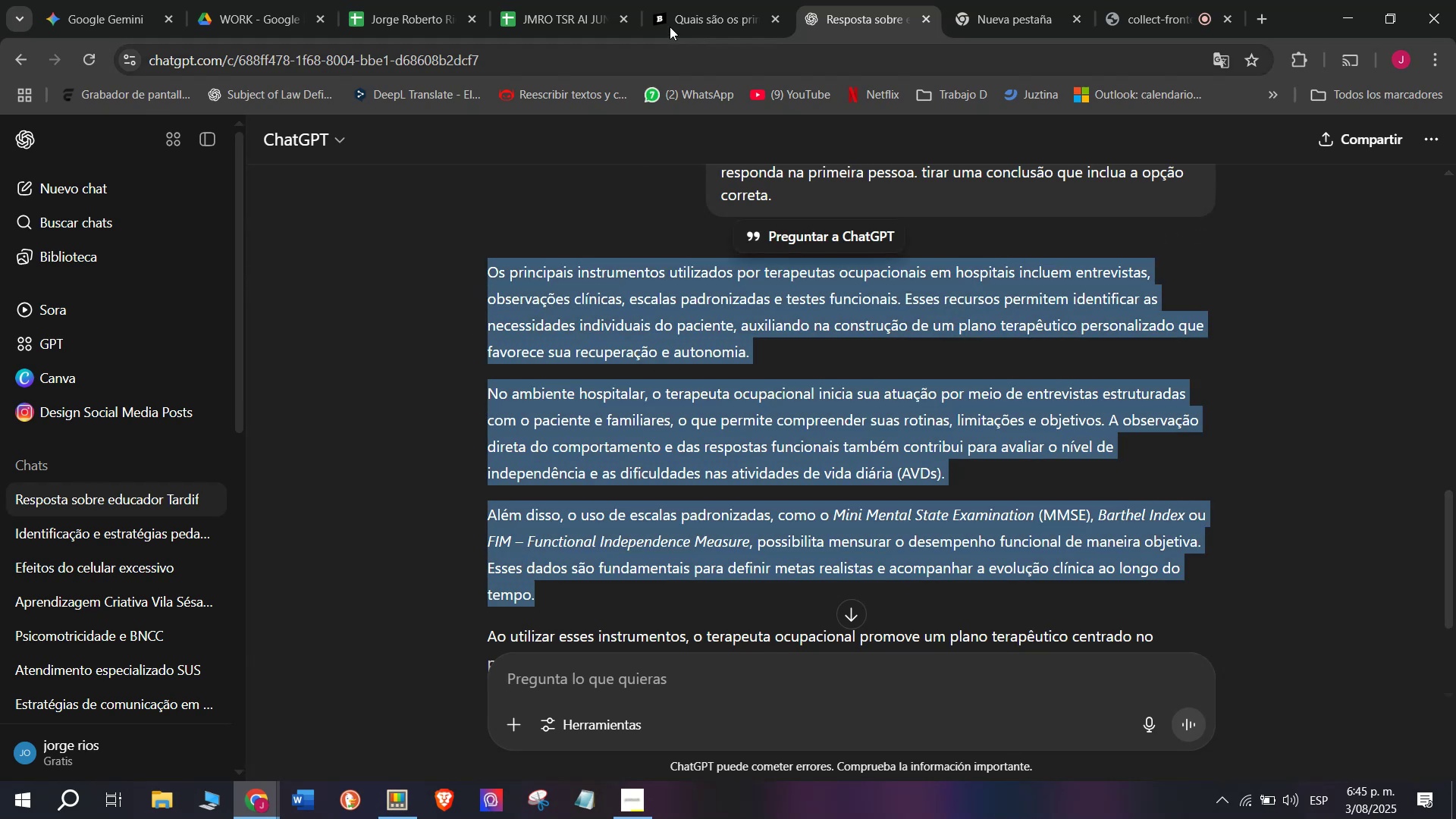 
left_click([706, 0])
 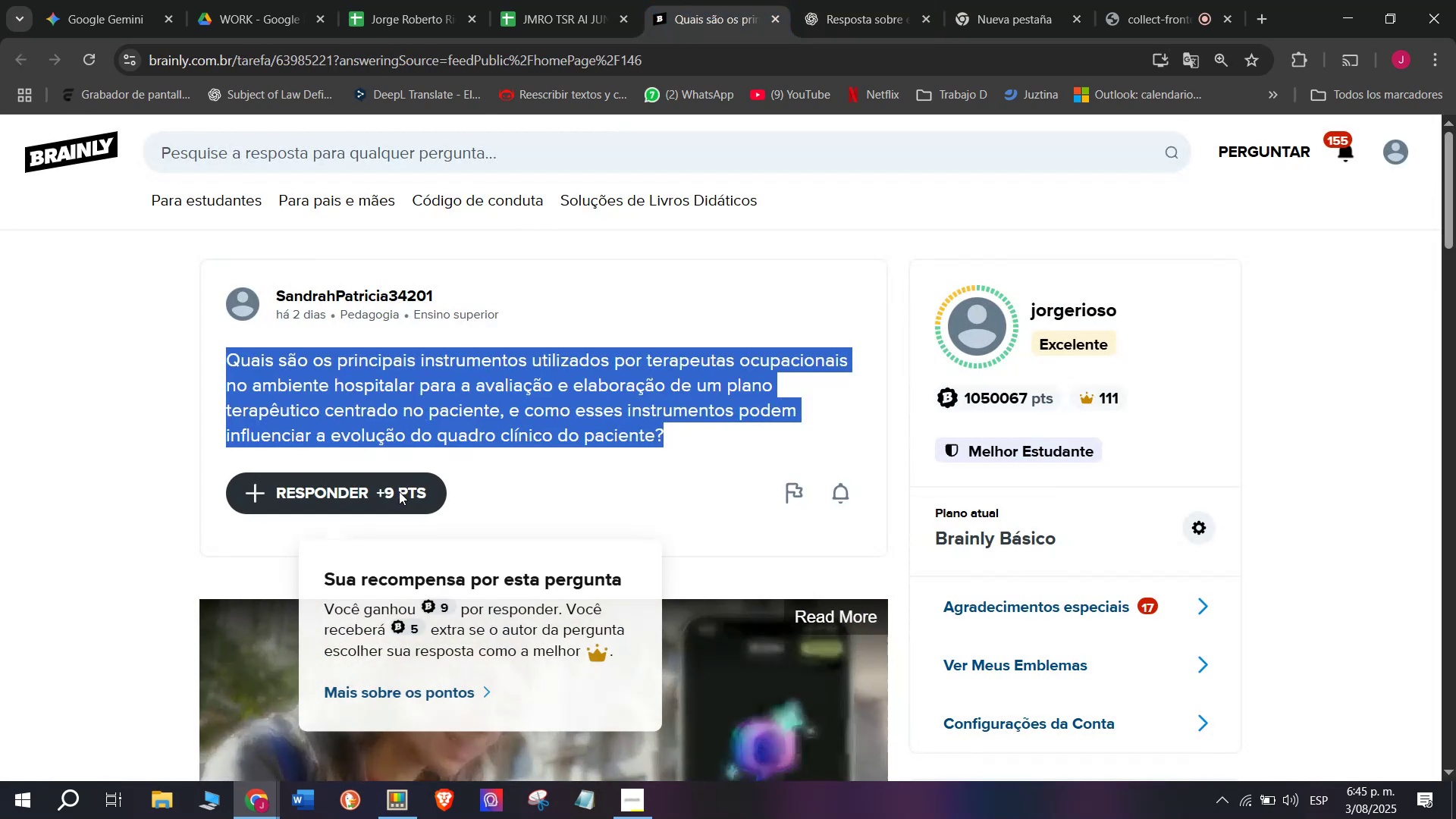 
left_click_drag(start_coordinate=[684, 425], to_coordinate=[490, 166])
 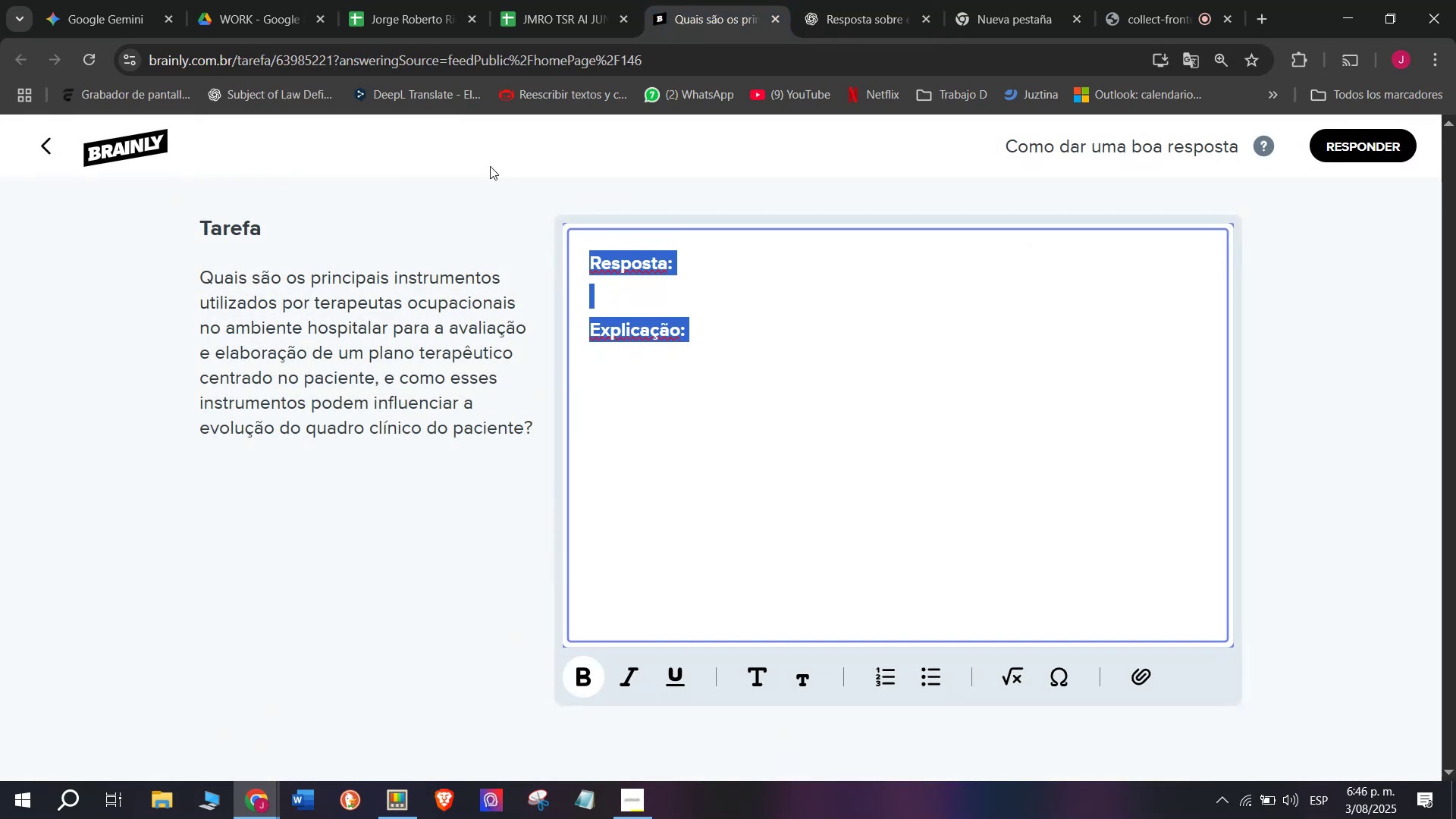 
key(Control+V)
 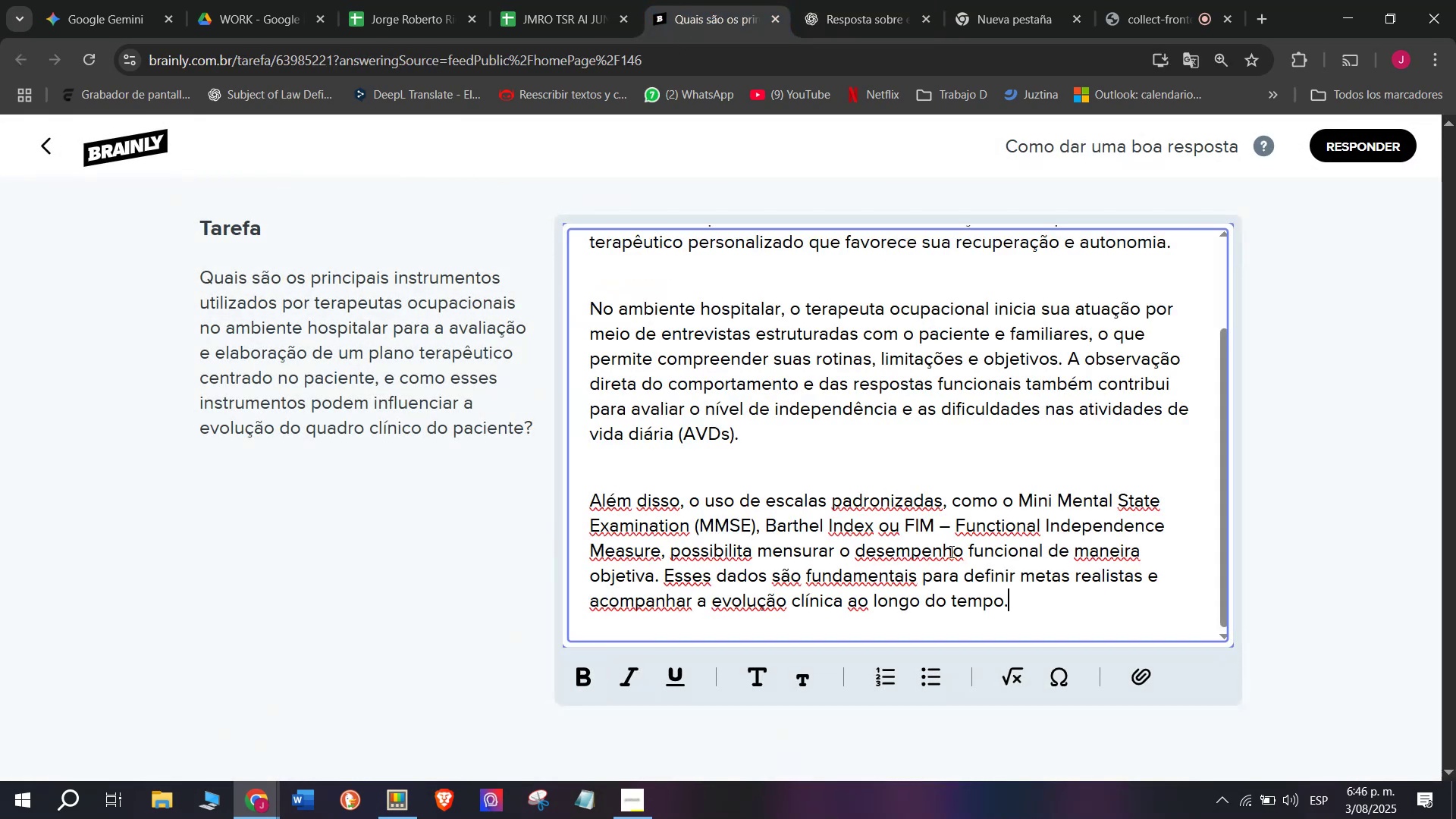 
left_click_drag(start_coordinate=[1072, 605], to_coordinate=[451, 67])
 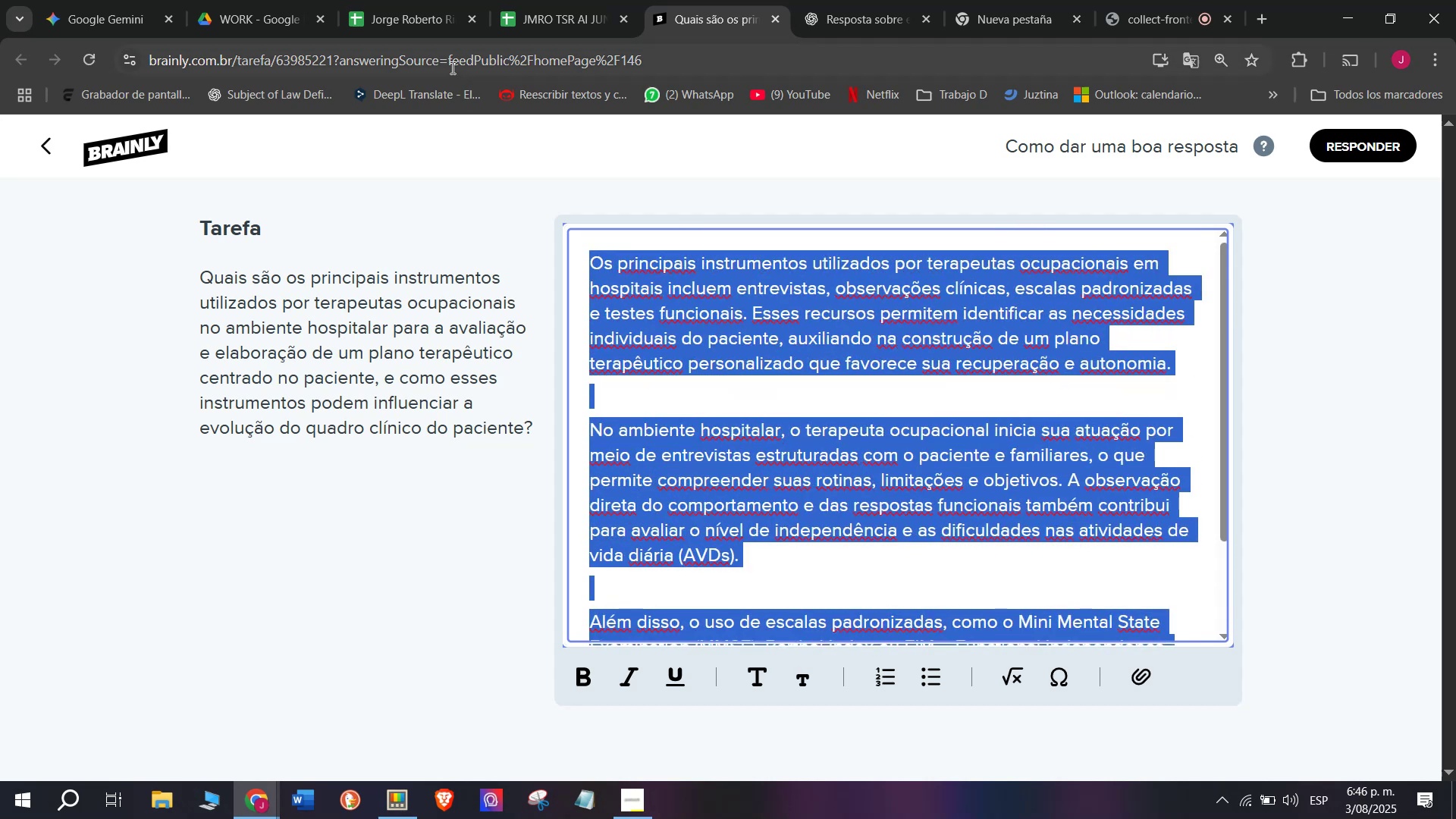 
key(Control+C)
 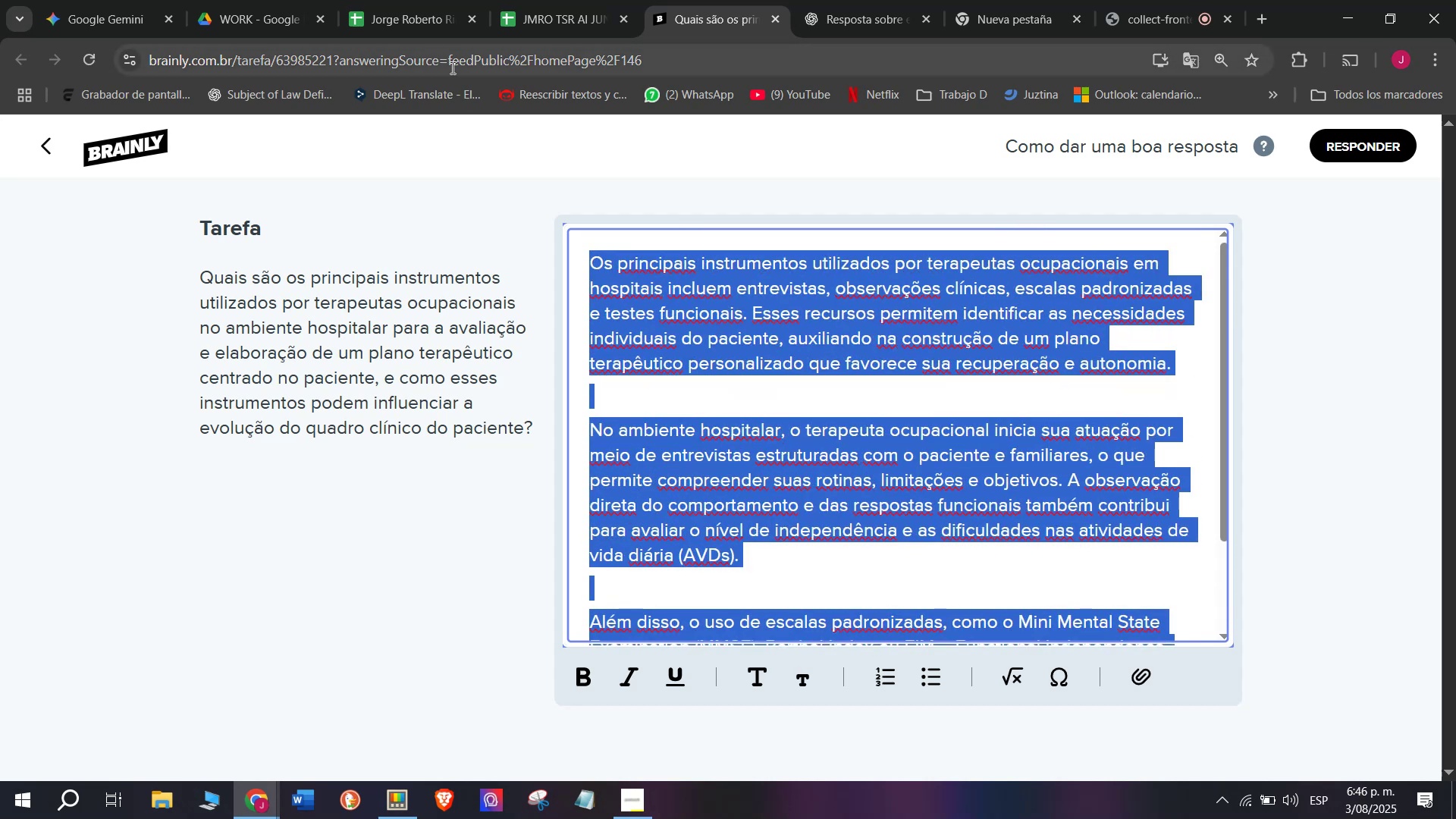 
key(Enter)
 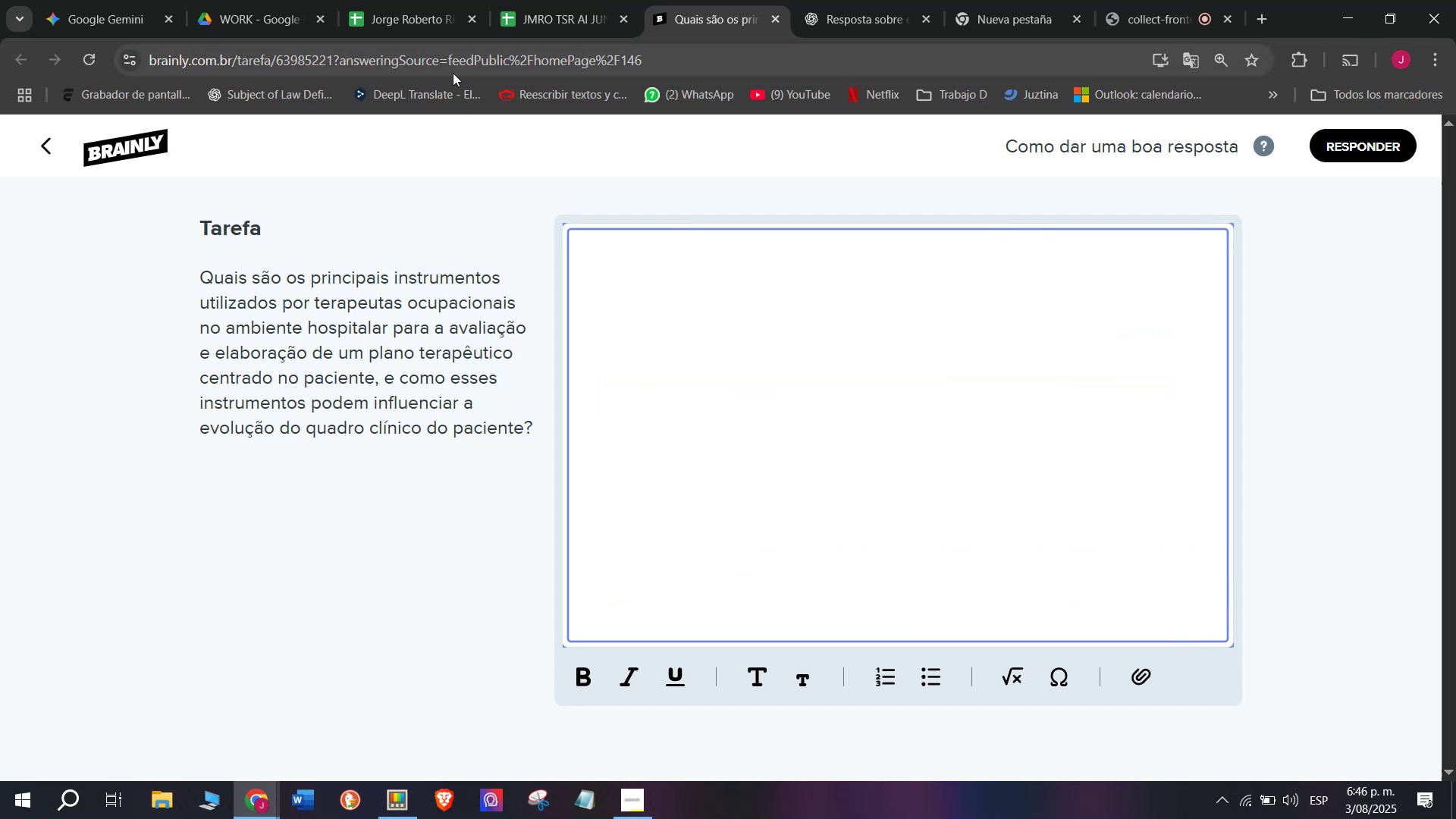 
scroll: coordinate [763, 372], scroll_direction: up, amount: 3.0
 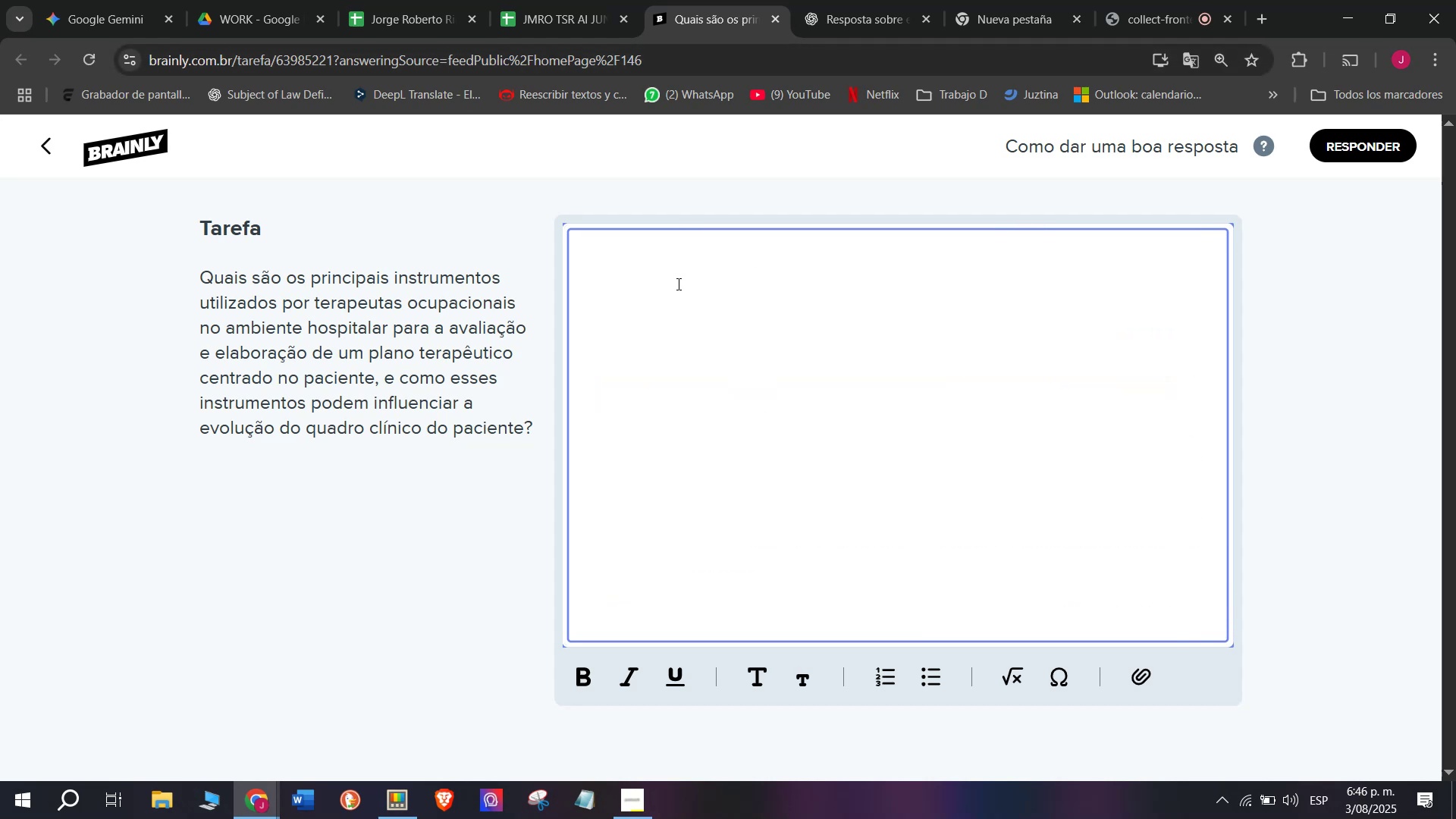 
double_click([651, 246])
 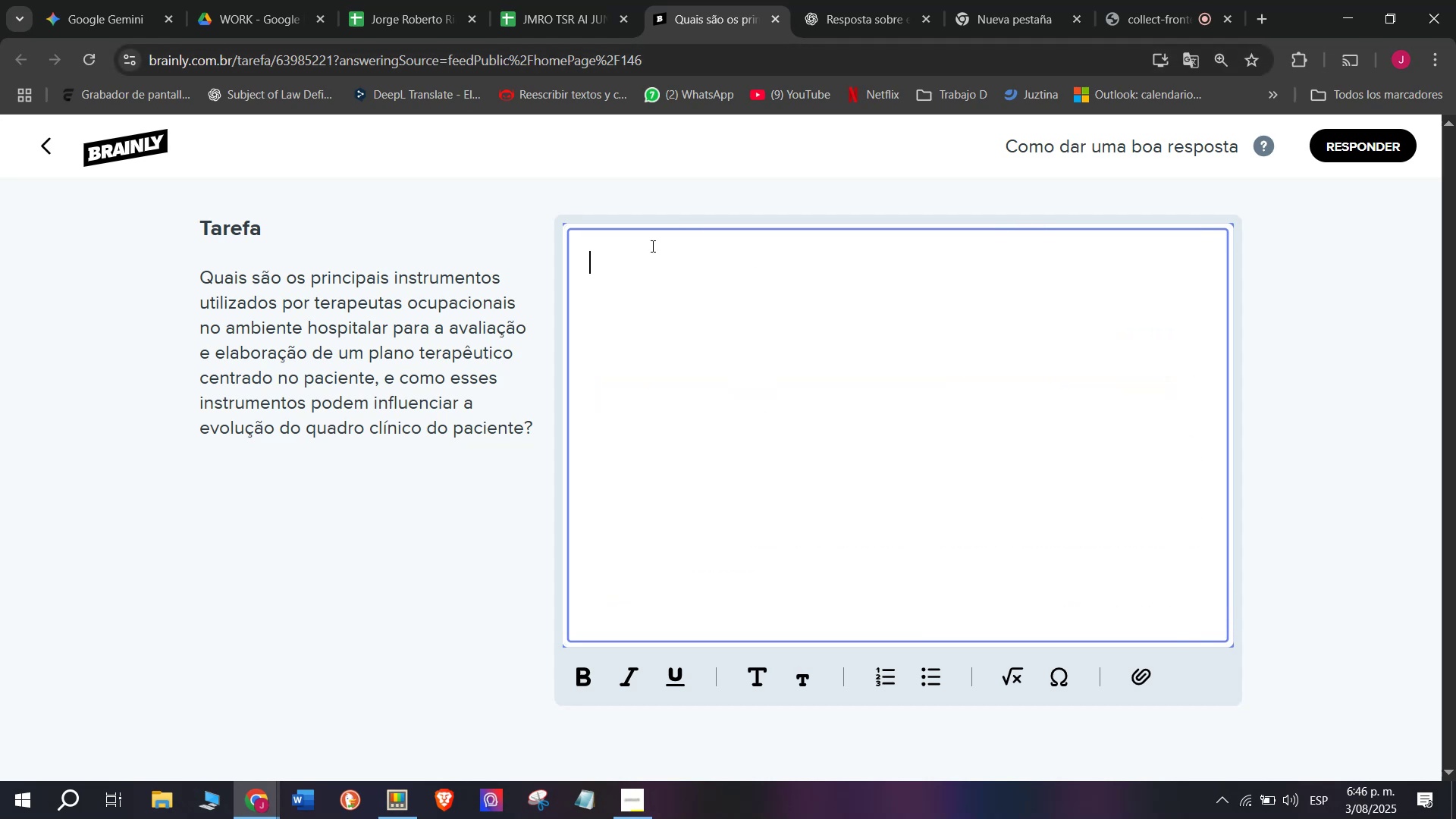 
key(Control+Z)
 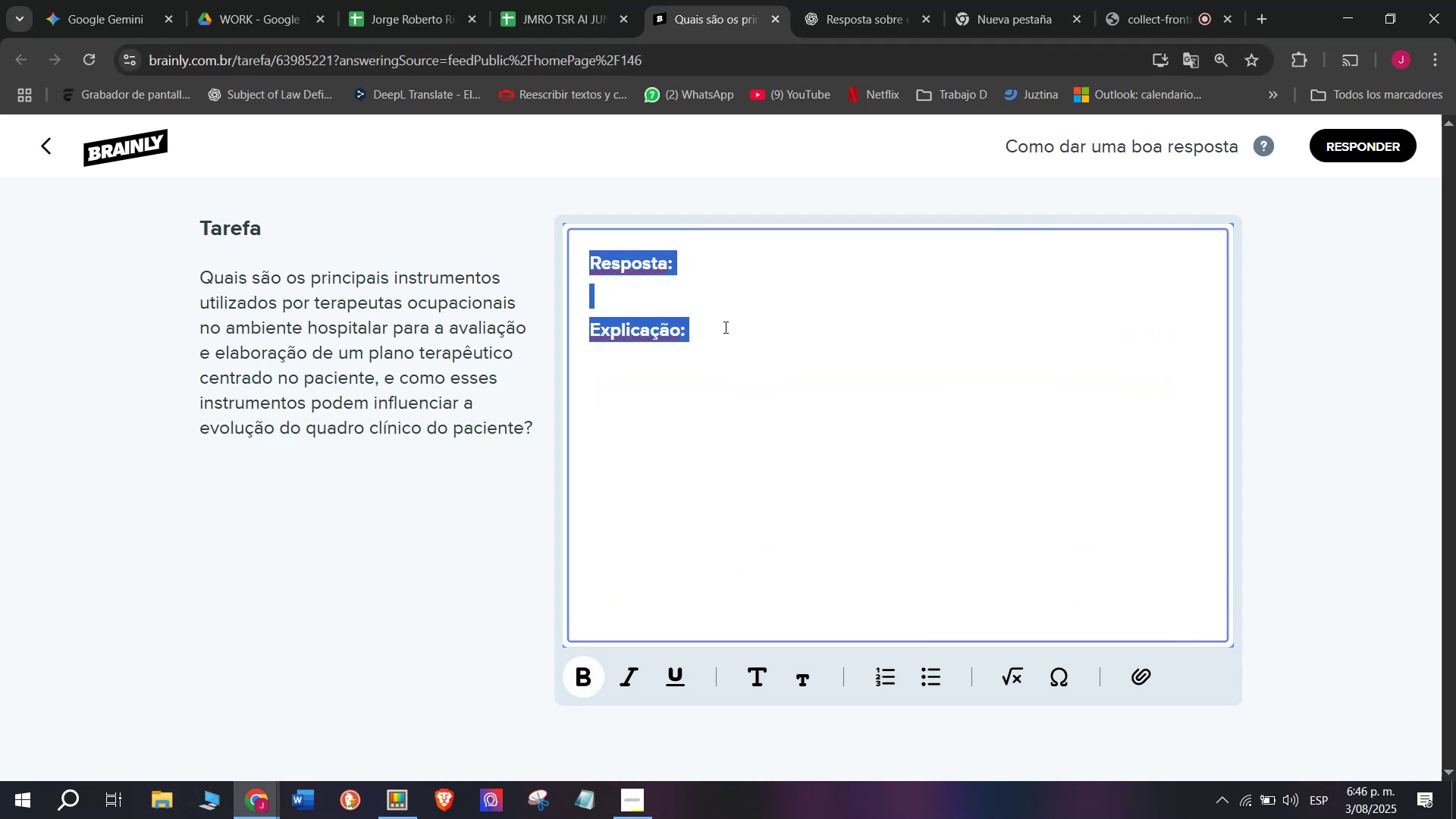 
key(Control+V)
 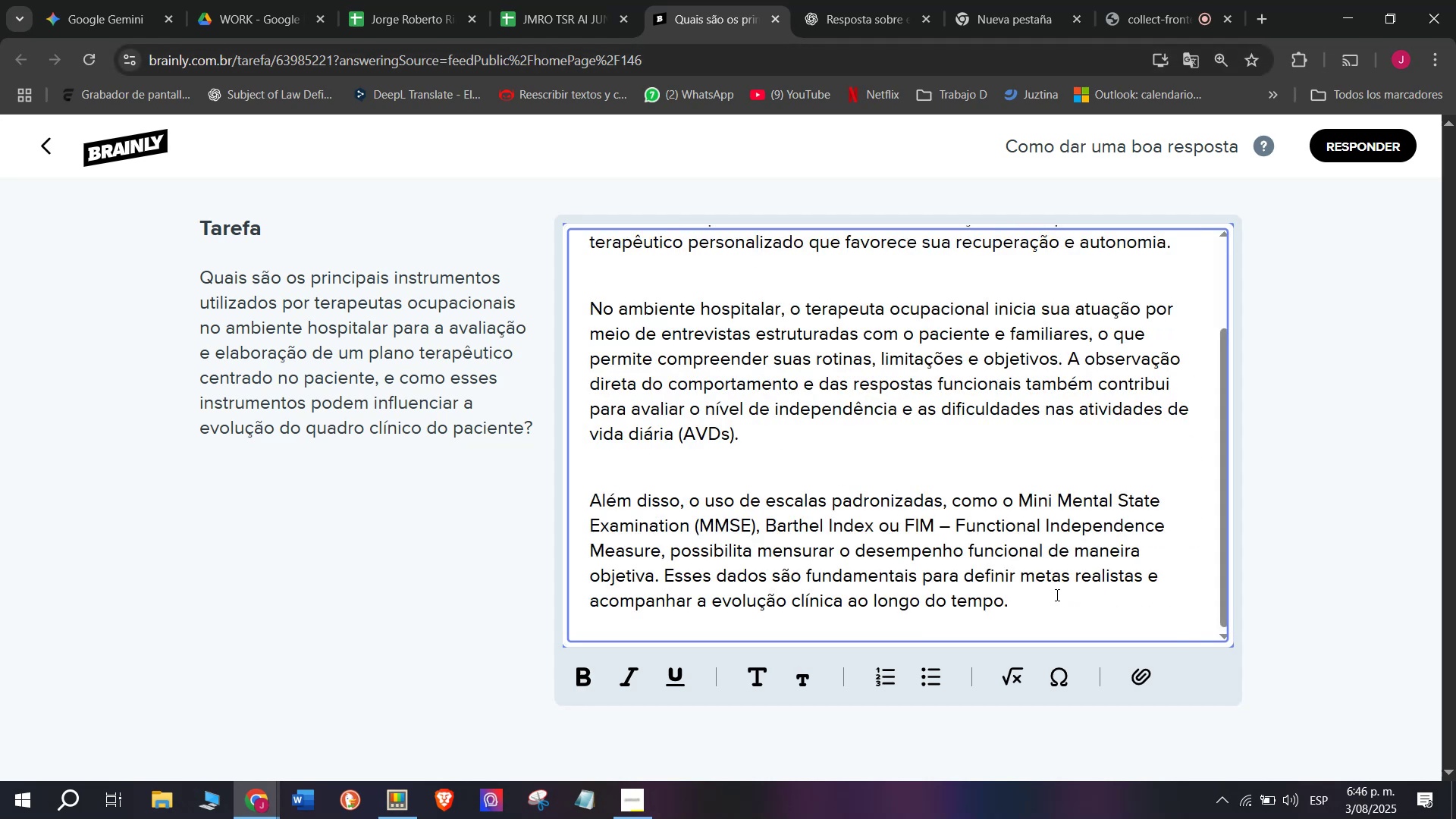 
left_click_drag(start_coordinate=[1068, 601], to_coordinate=[482, 86])
 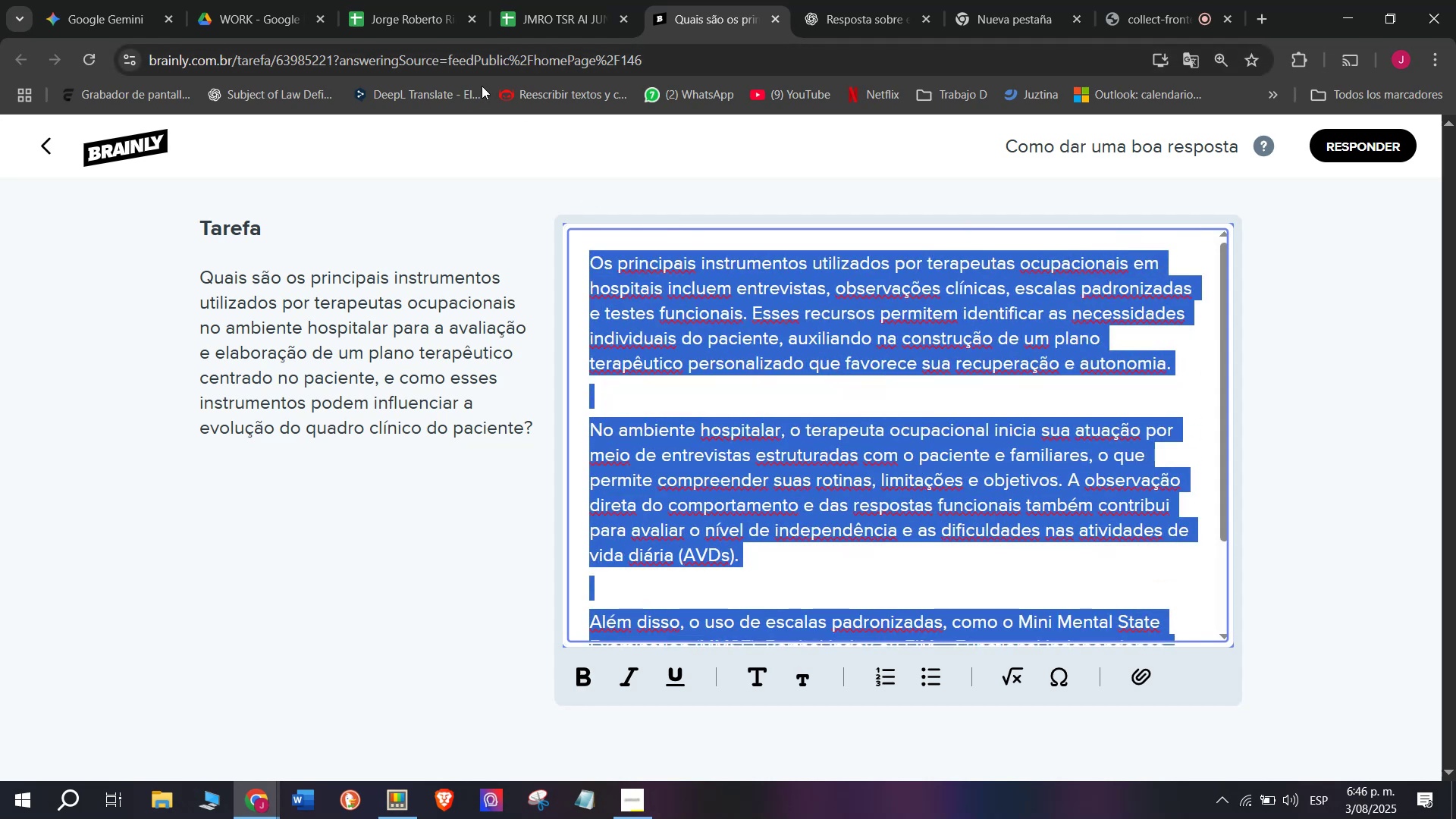 
key(Control+C)
 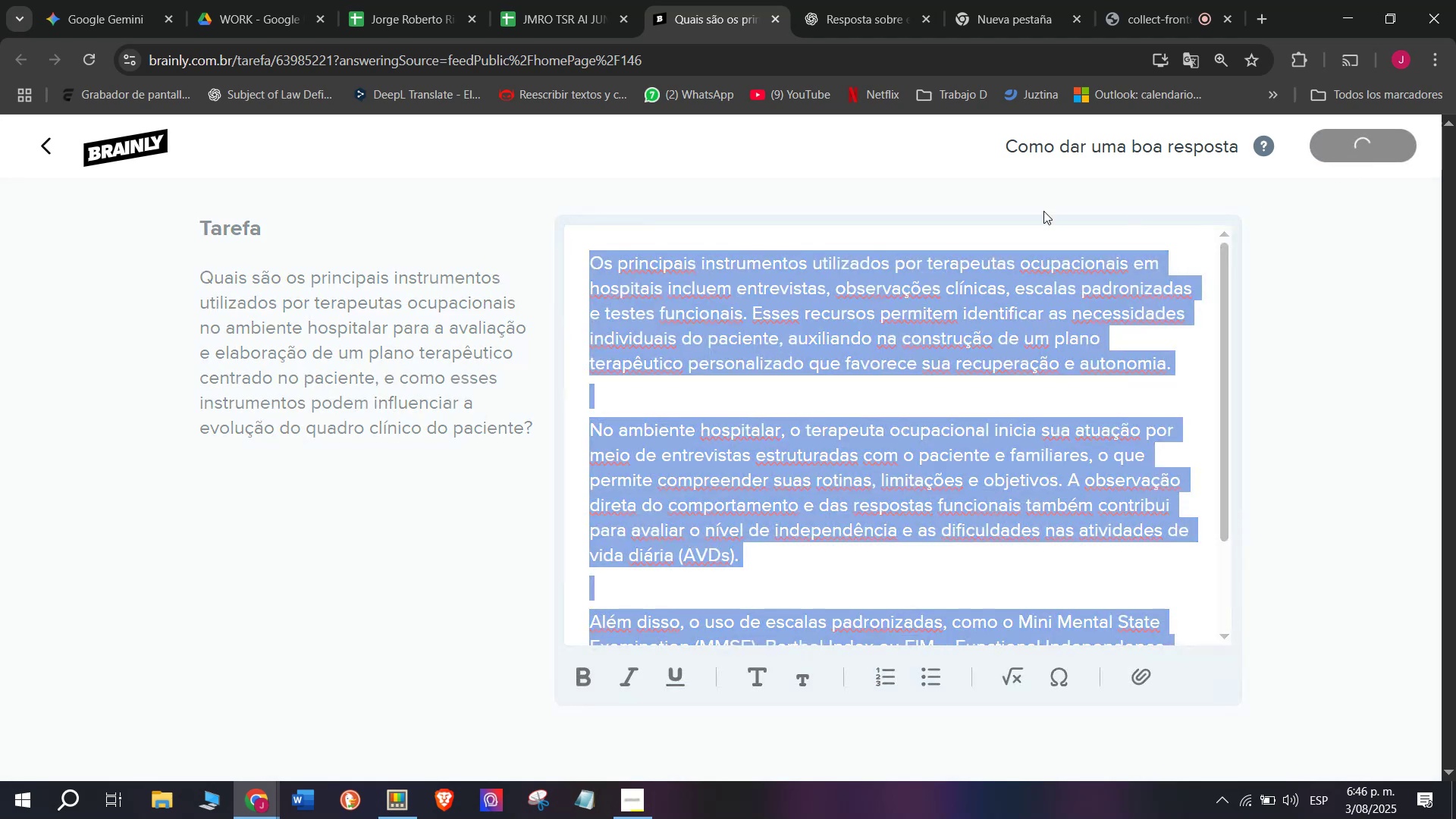 
left_click([519, 0])
 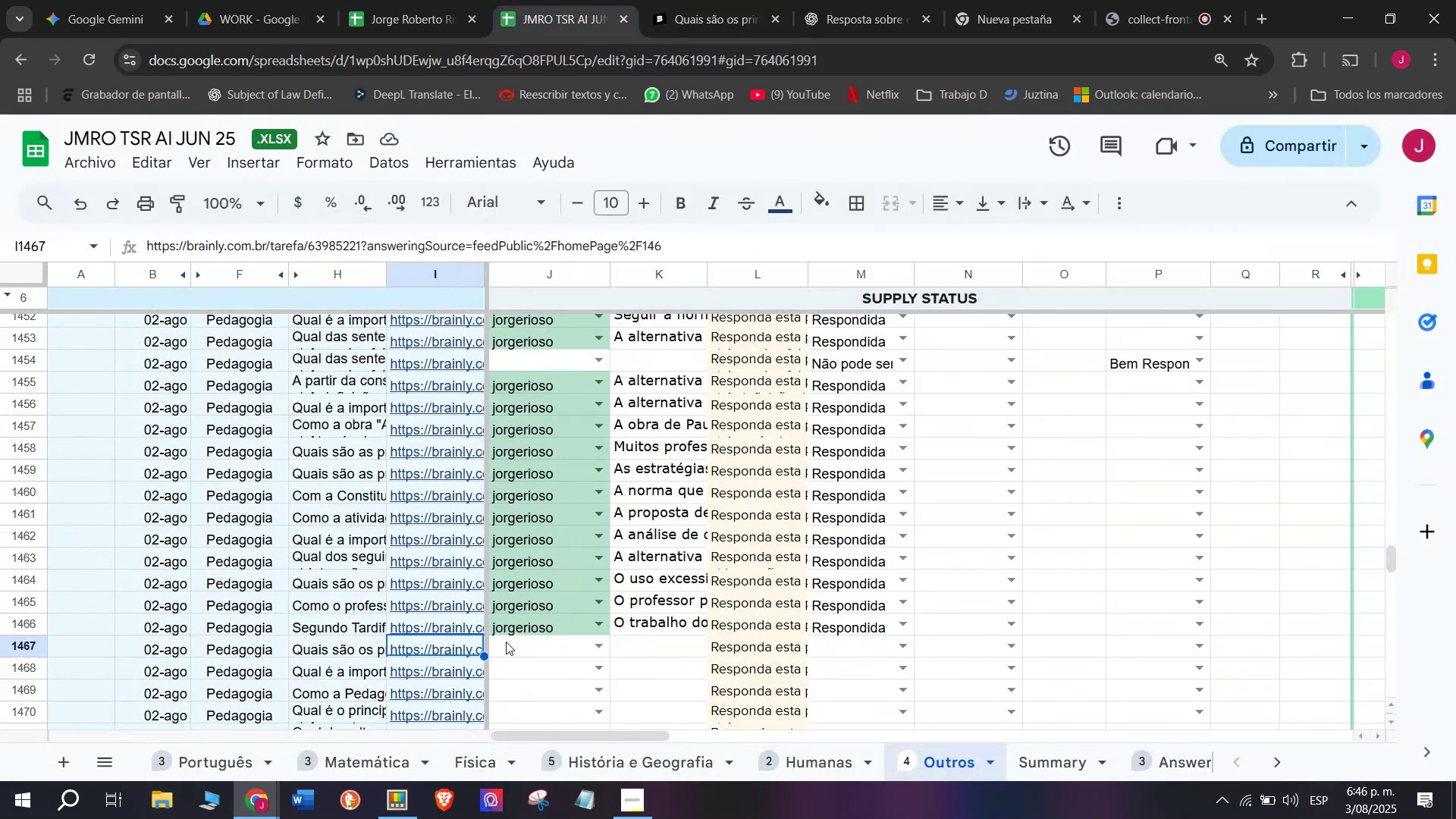 
left_click([503, 650])
 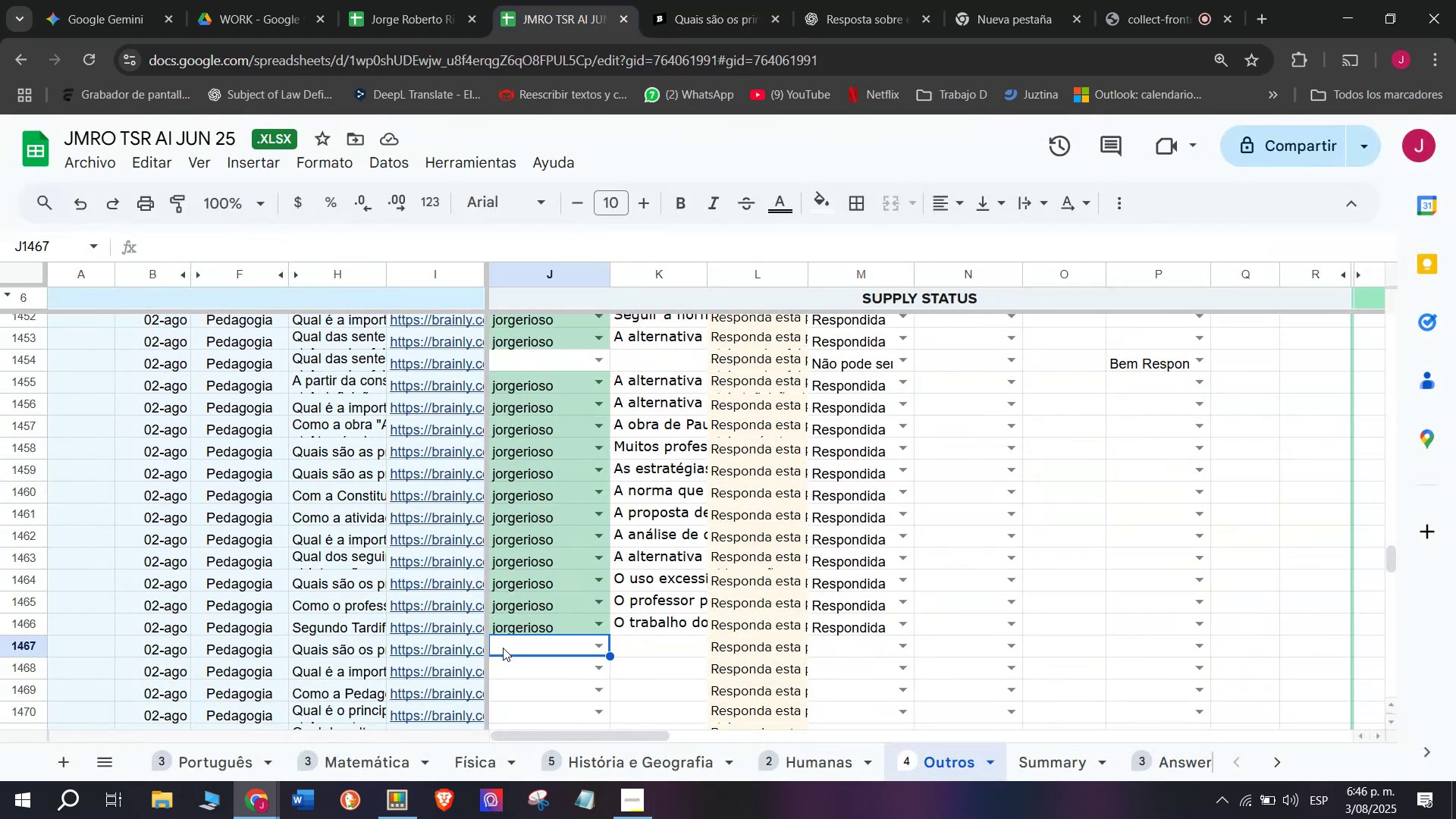 
key(J)
 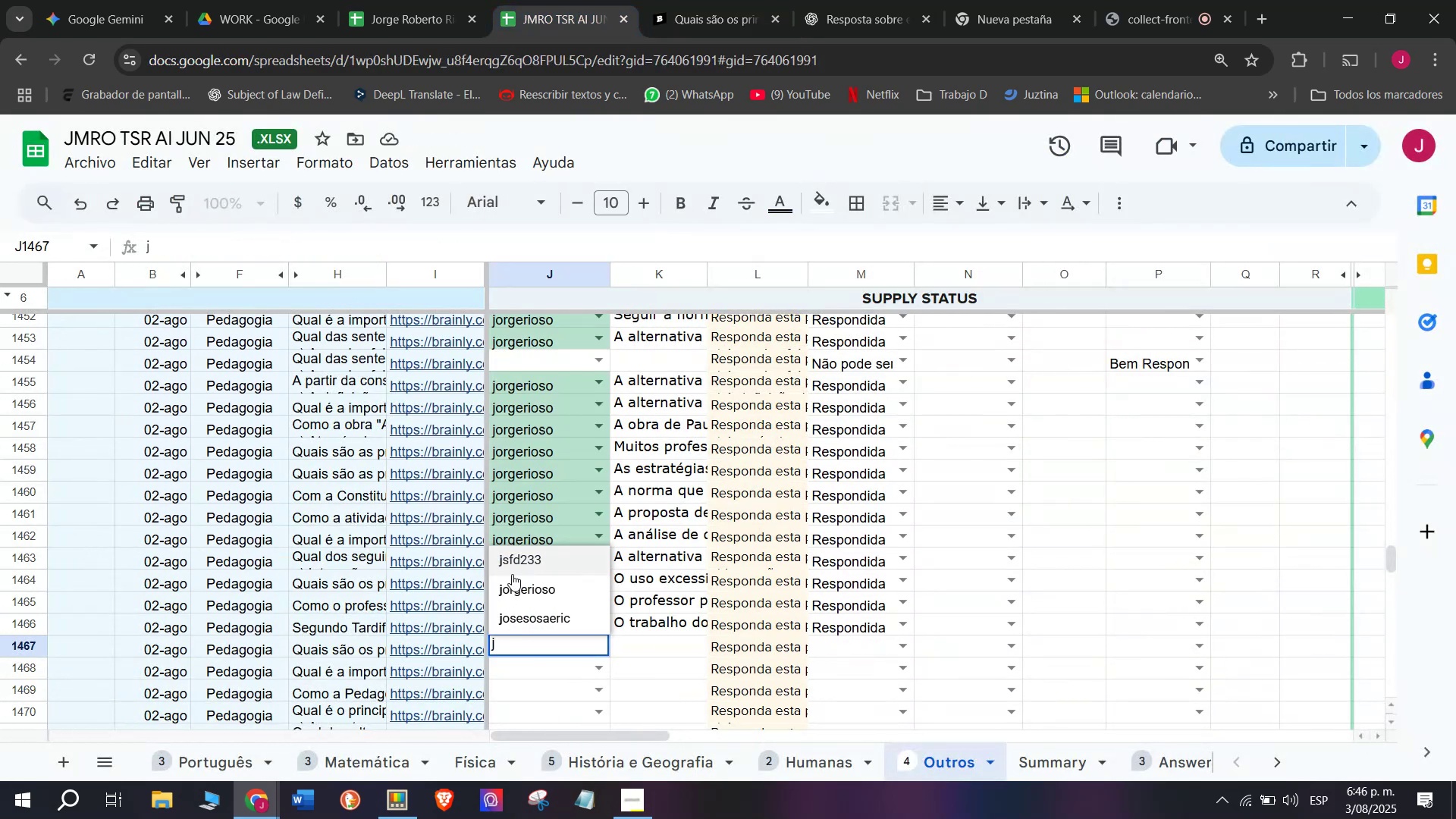 
left_click([514, 579])
 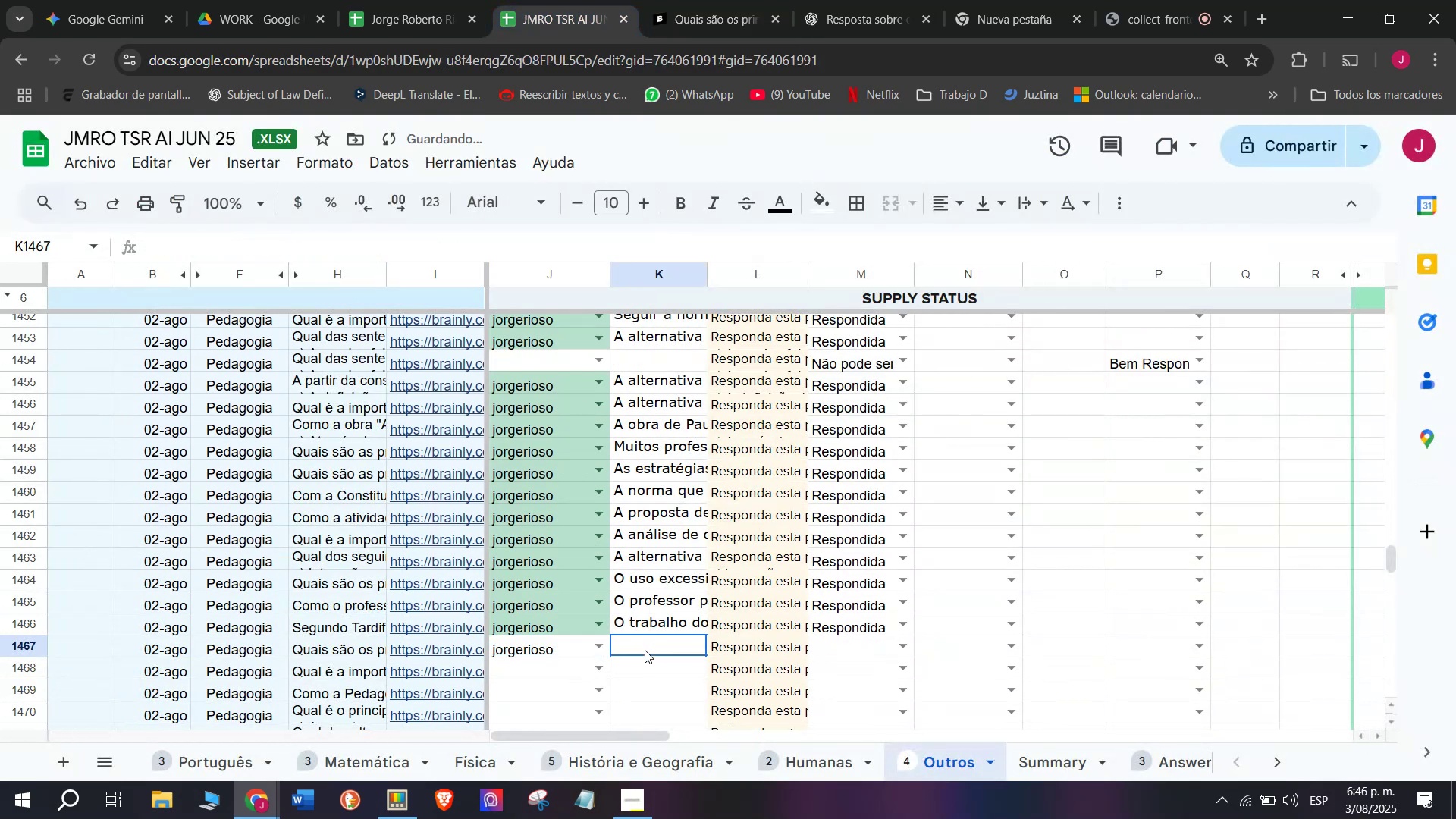 
double_click([645, 650])
 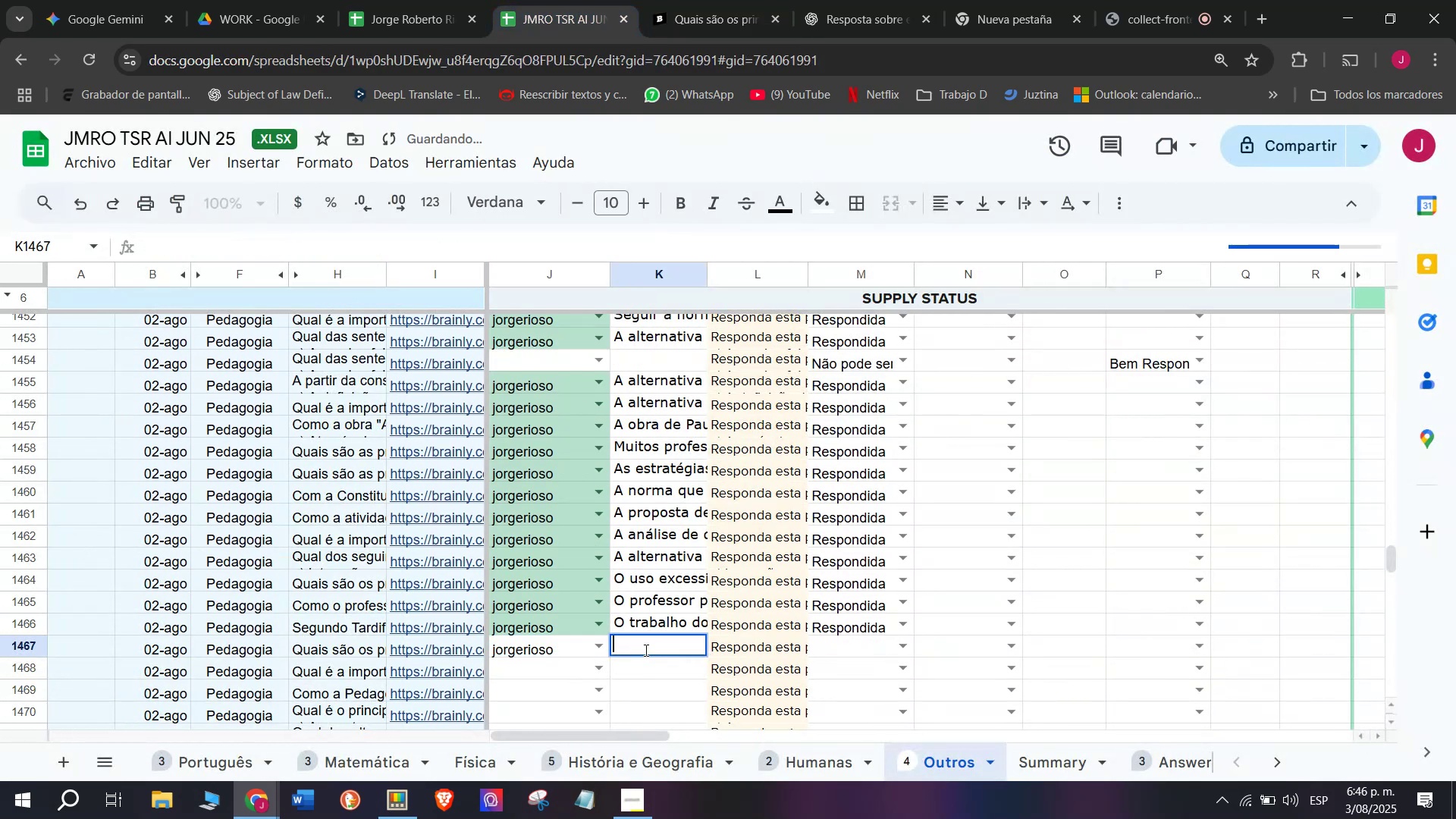 
key(Control+V)
 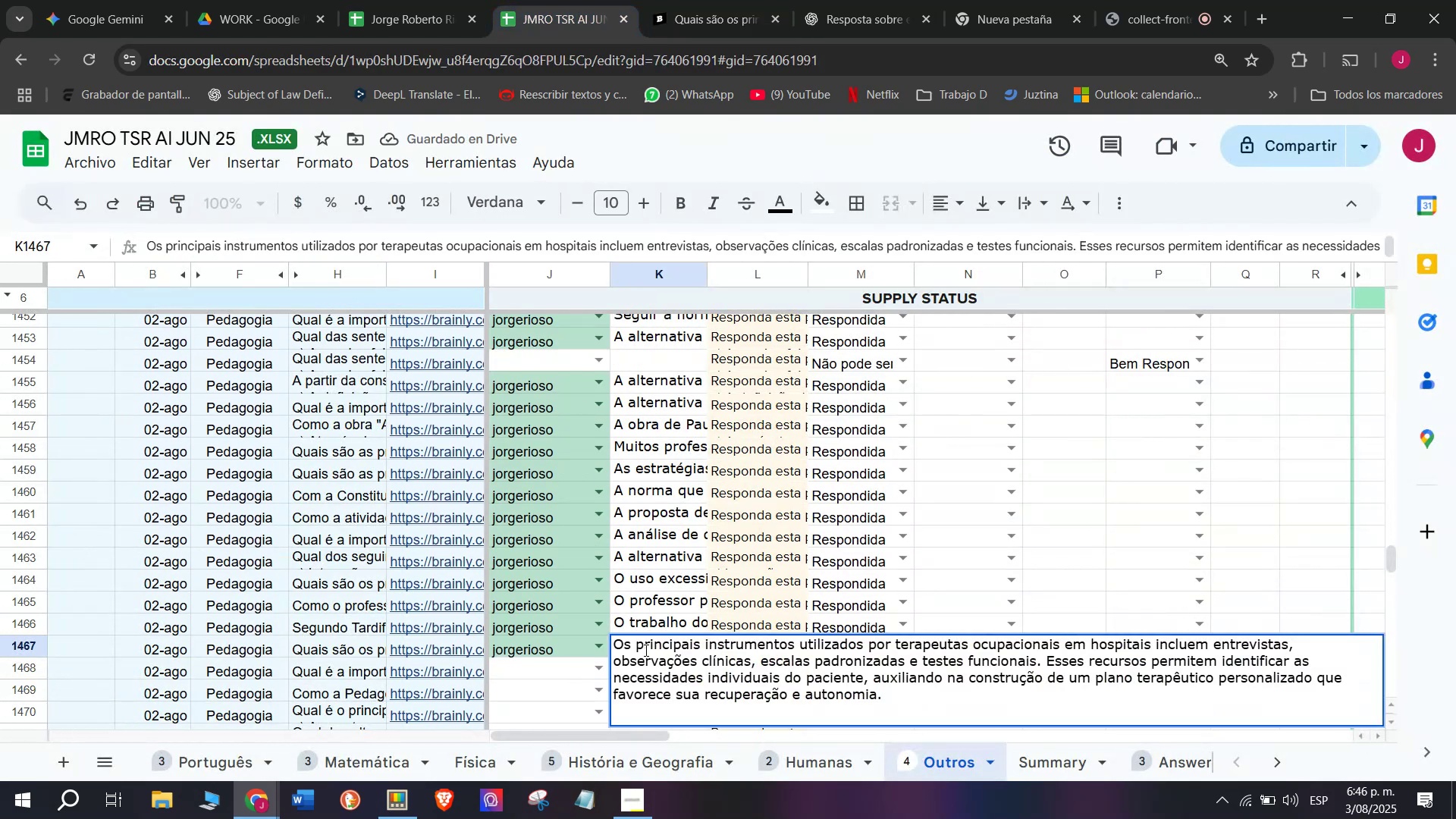 
key(Enter)
 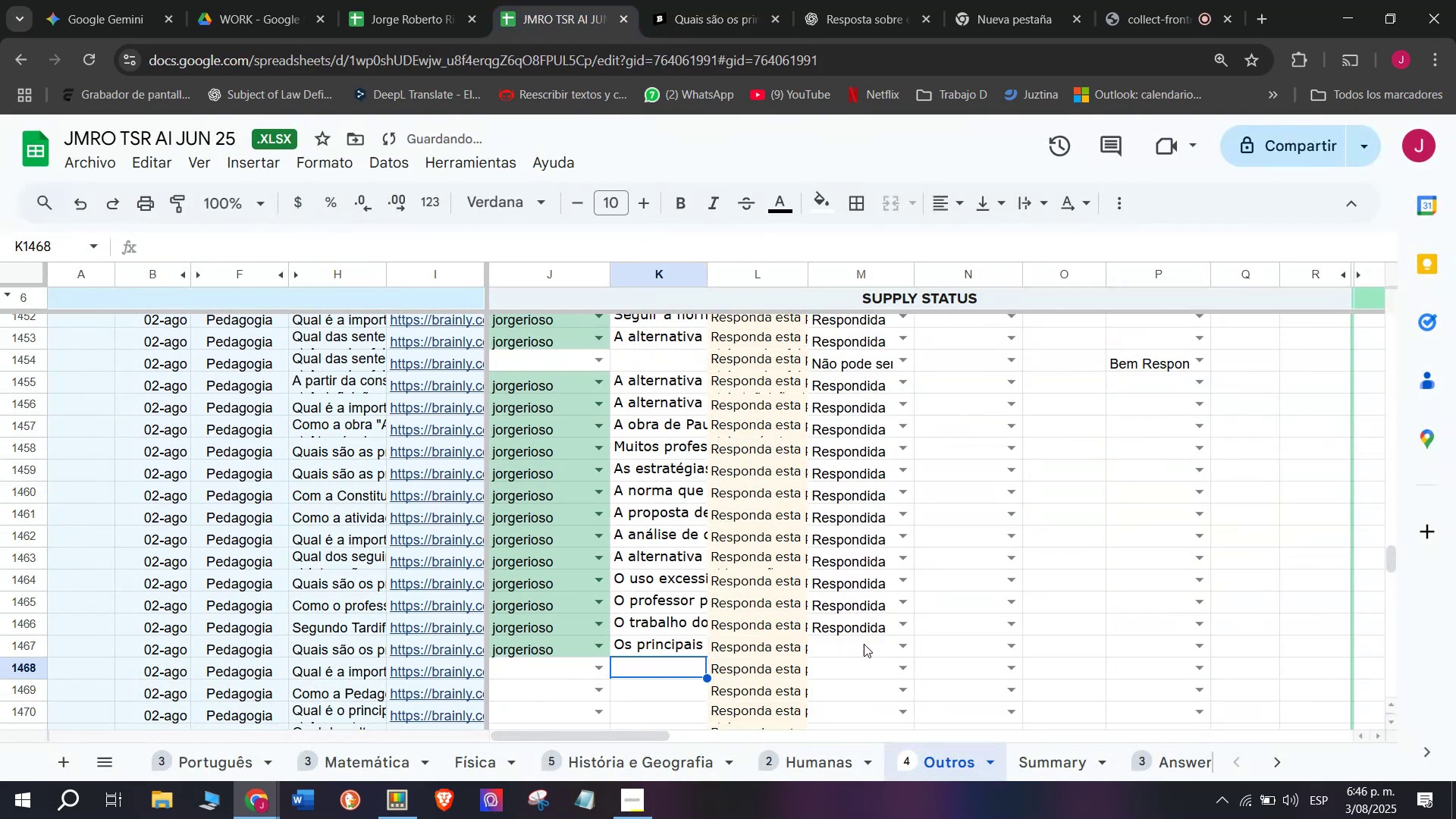 
left_click([899, 651])
 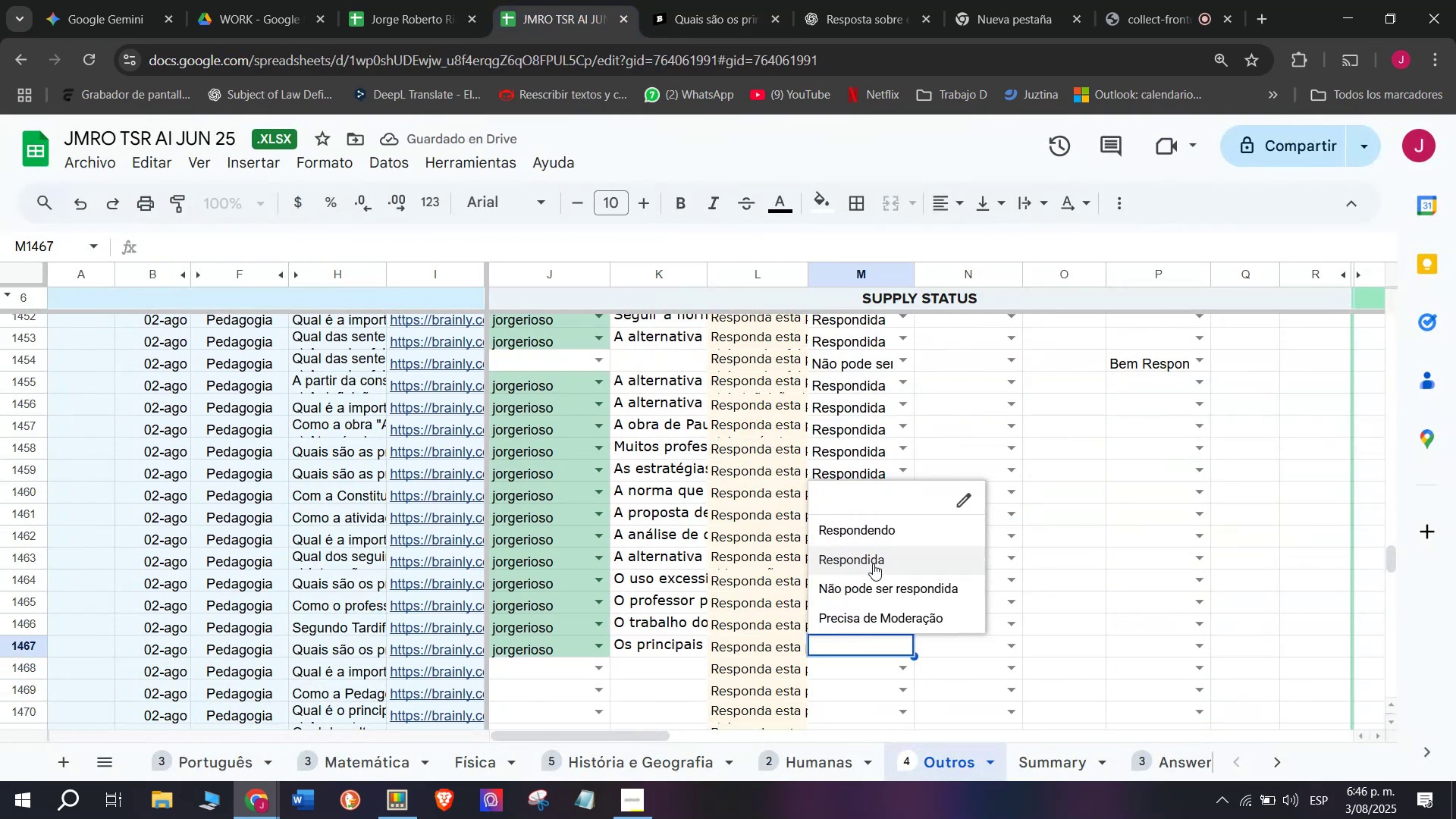 
left_click([873, 551])
 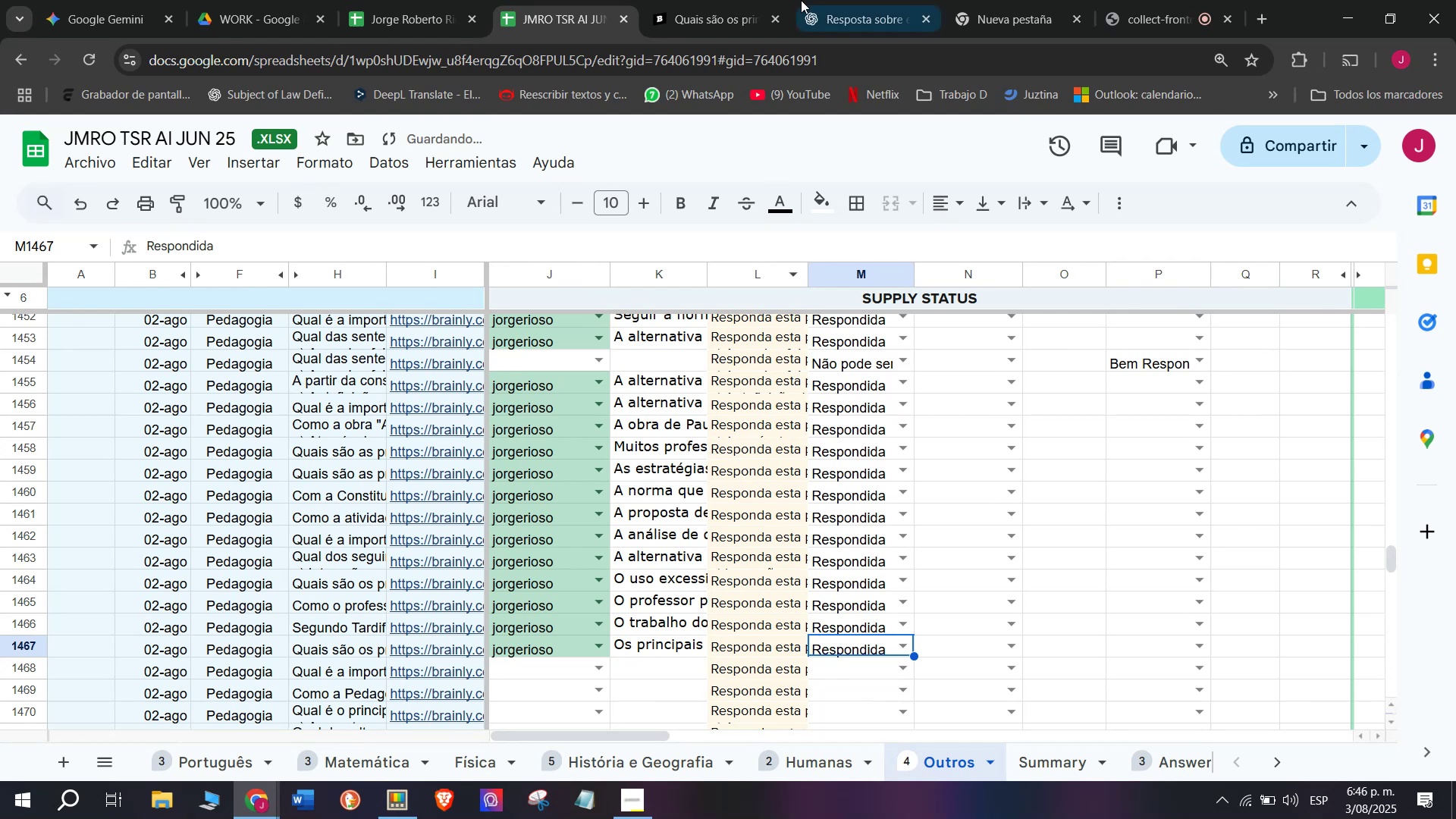 
left_click([726, 0])
 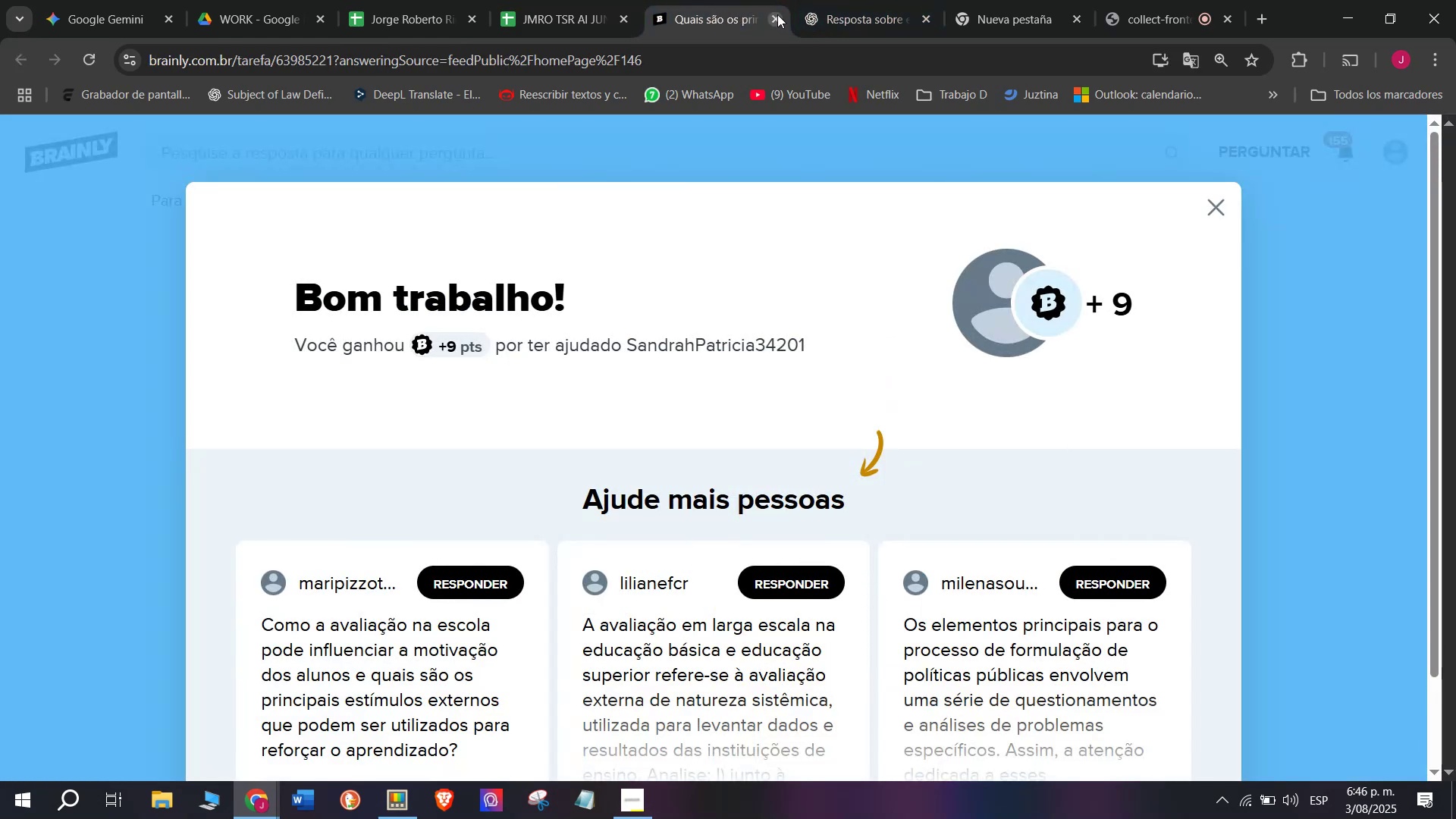 
left_click([777, 14])
 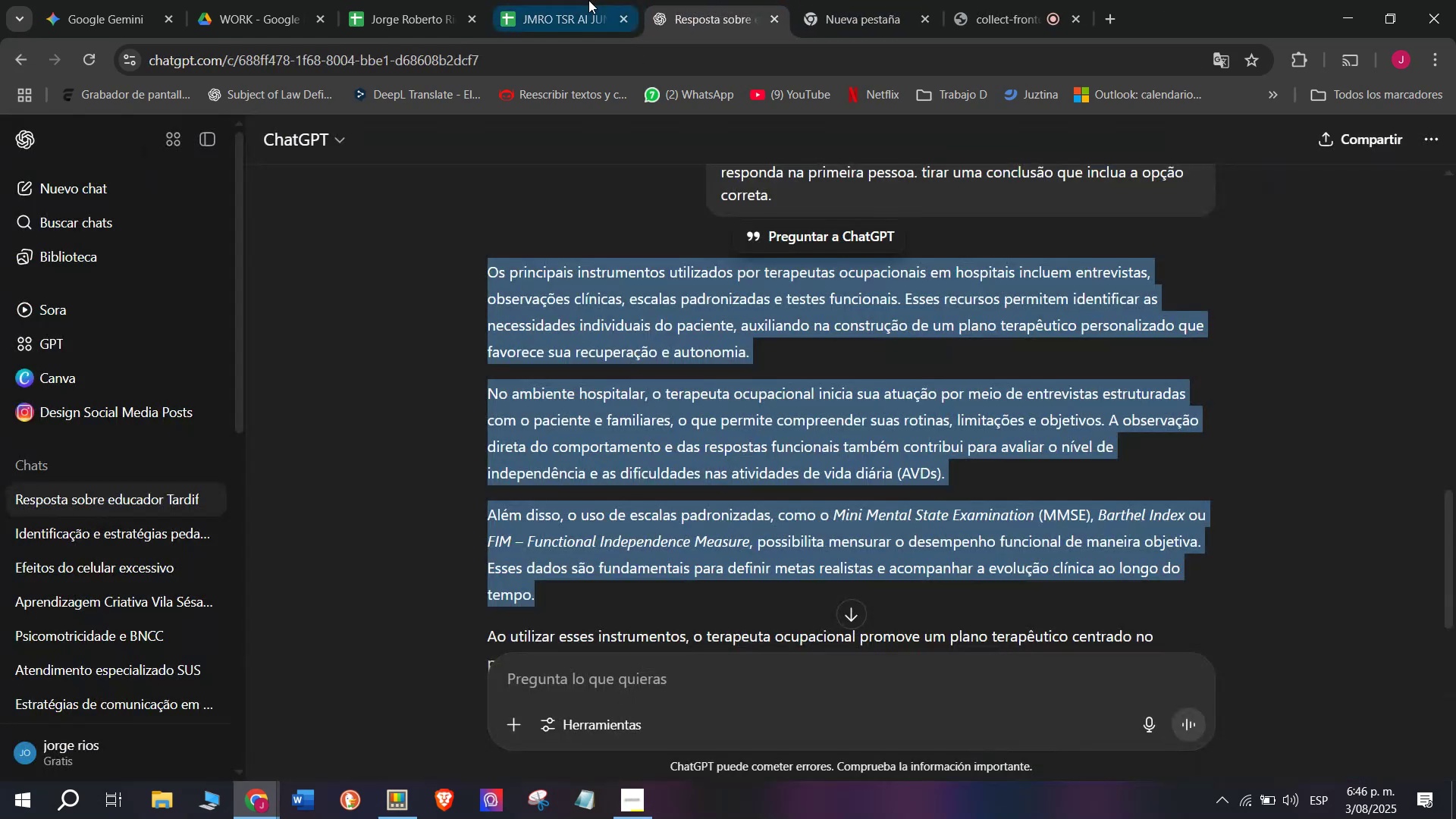 
double_click([588, 0])
 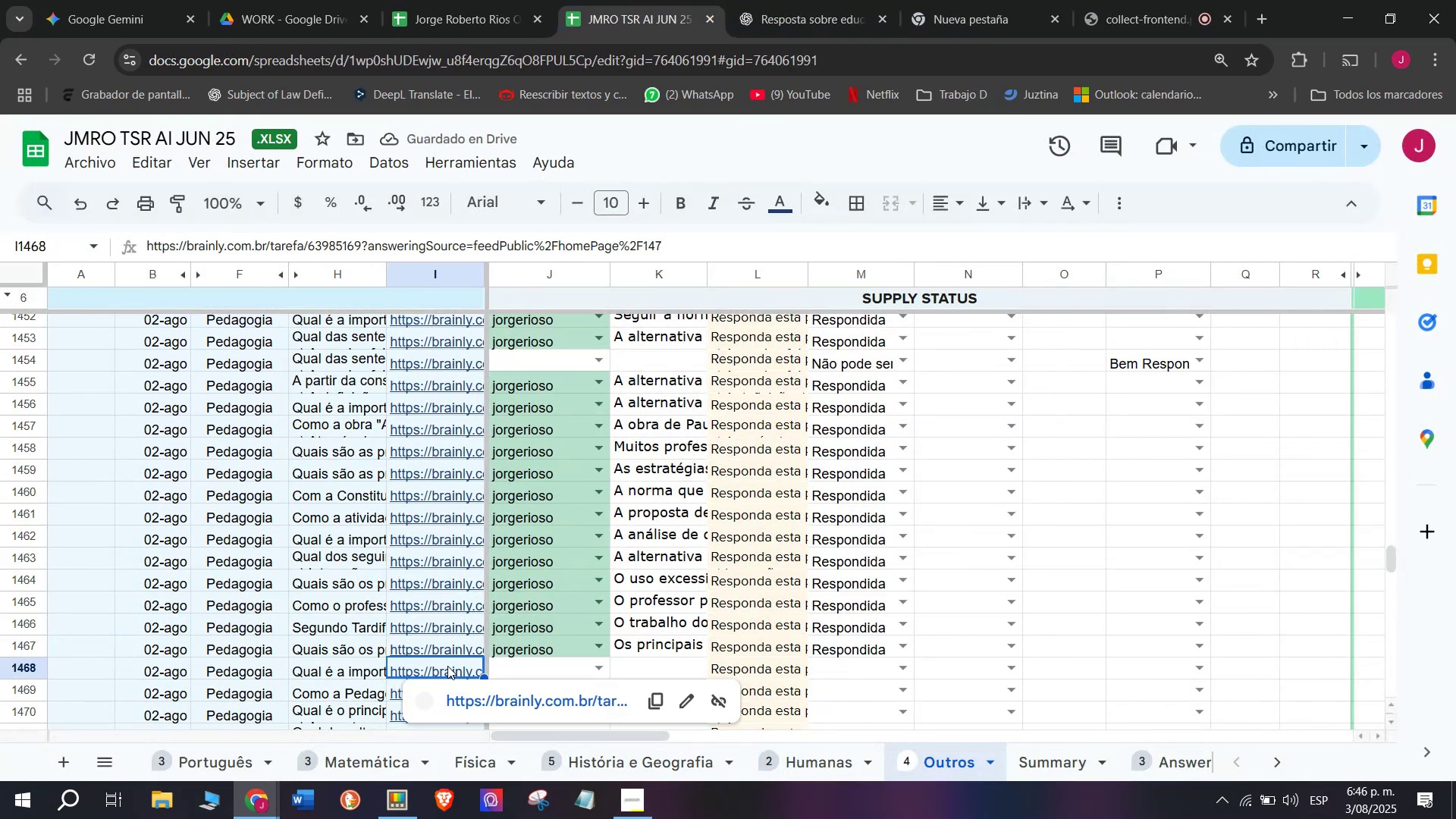 
left_click([463, 700])
 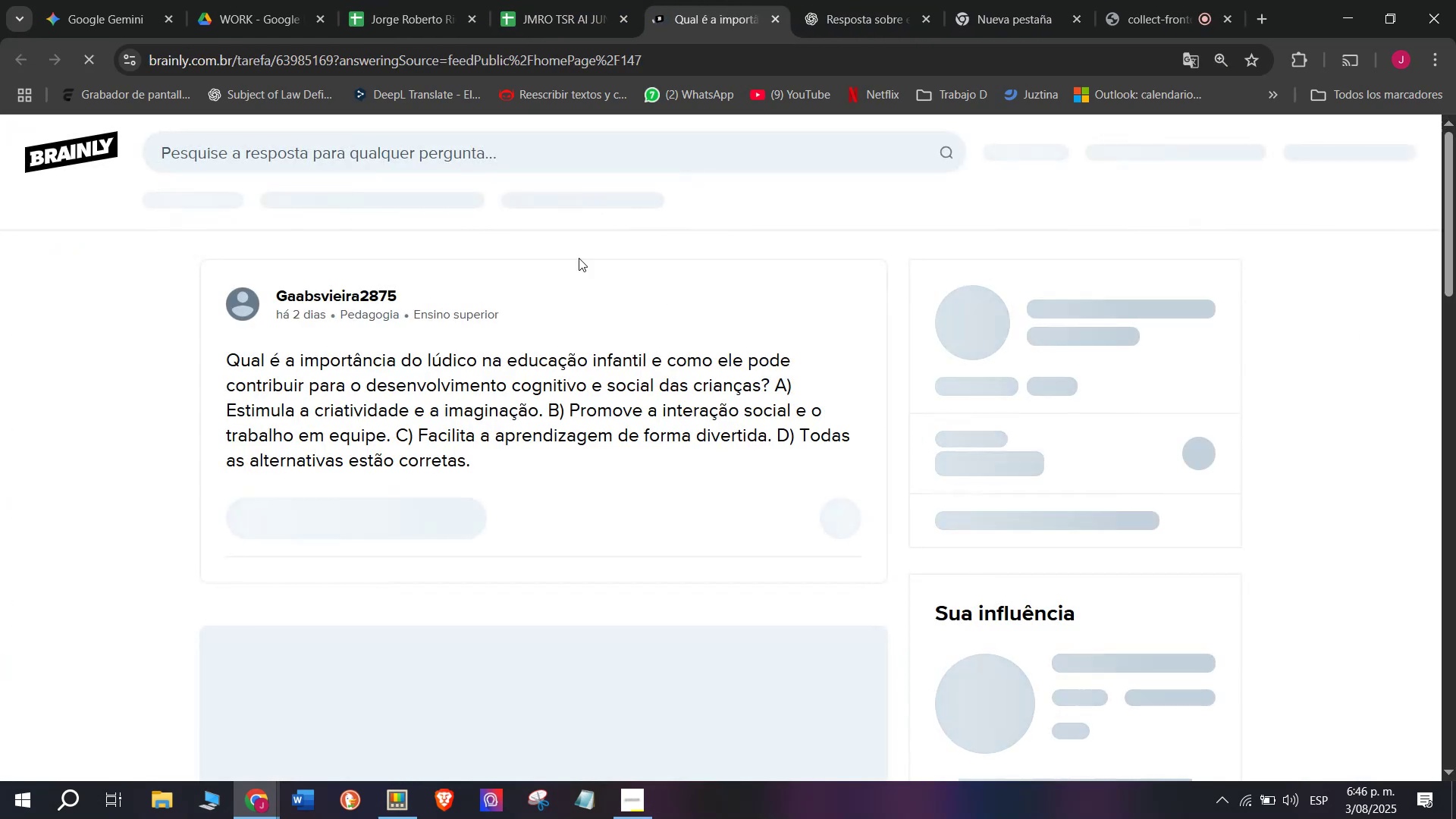 
left_click_drag(start_coordinate=[477, 466], to_coordinate=[195, 351])
 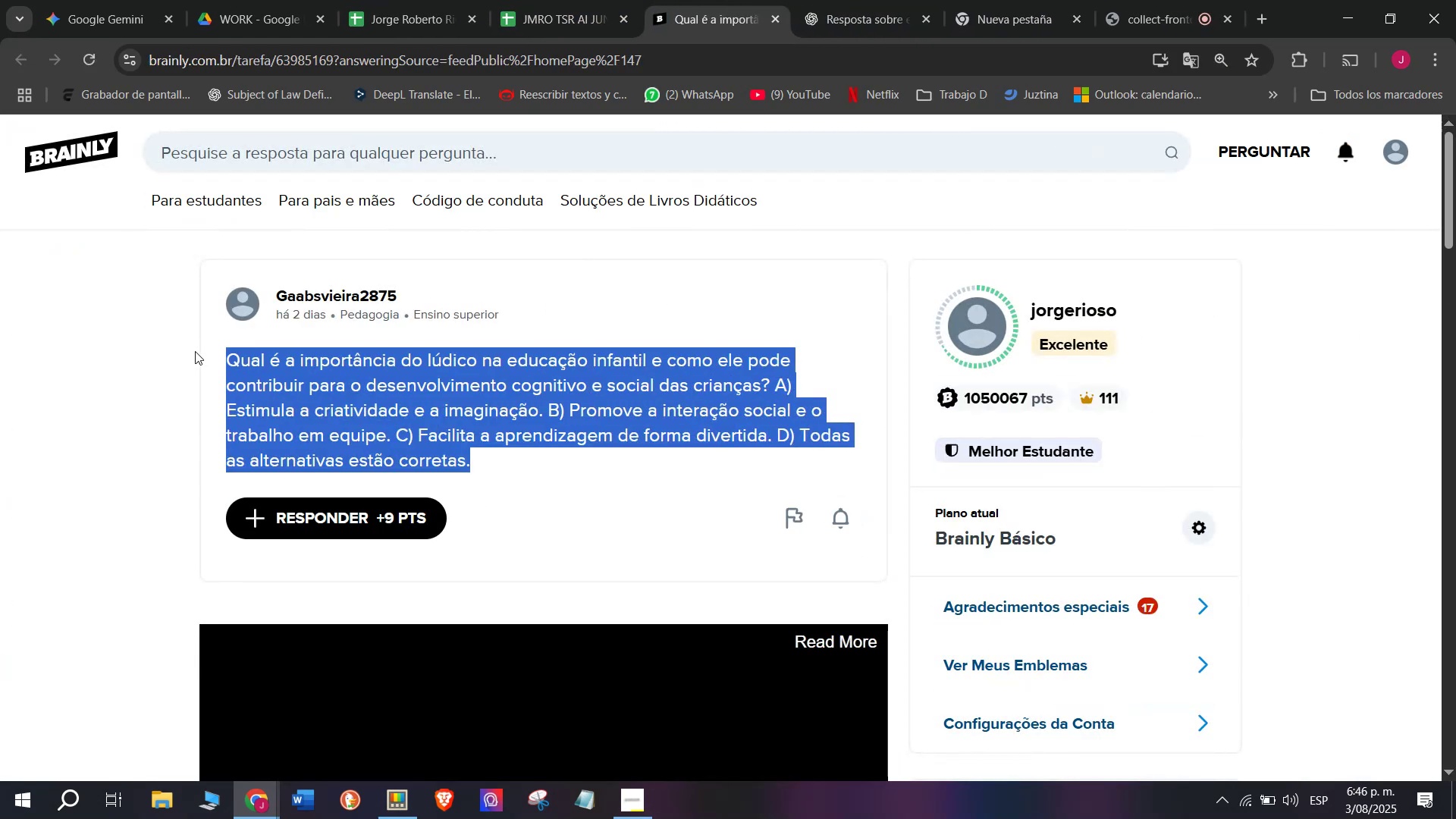 
key(Control+C)
 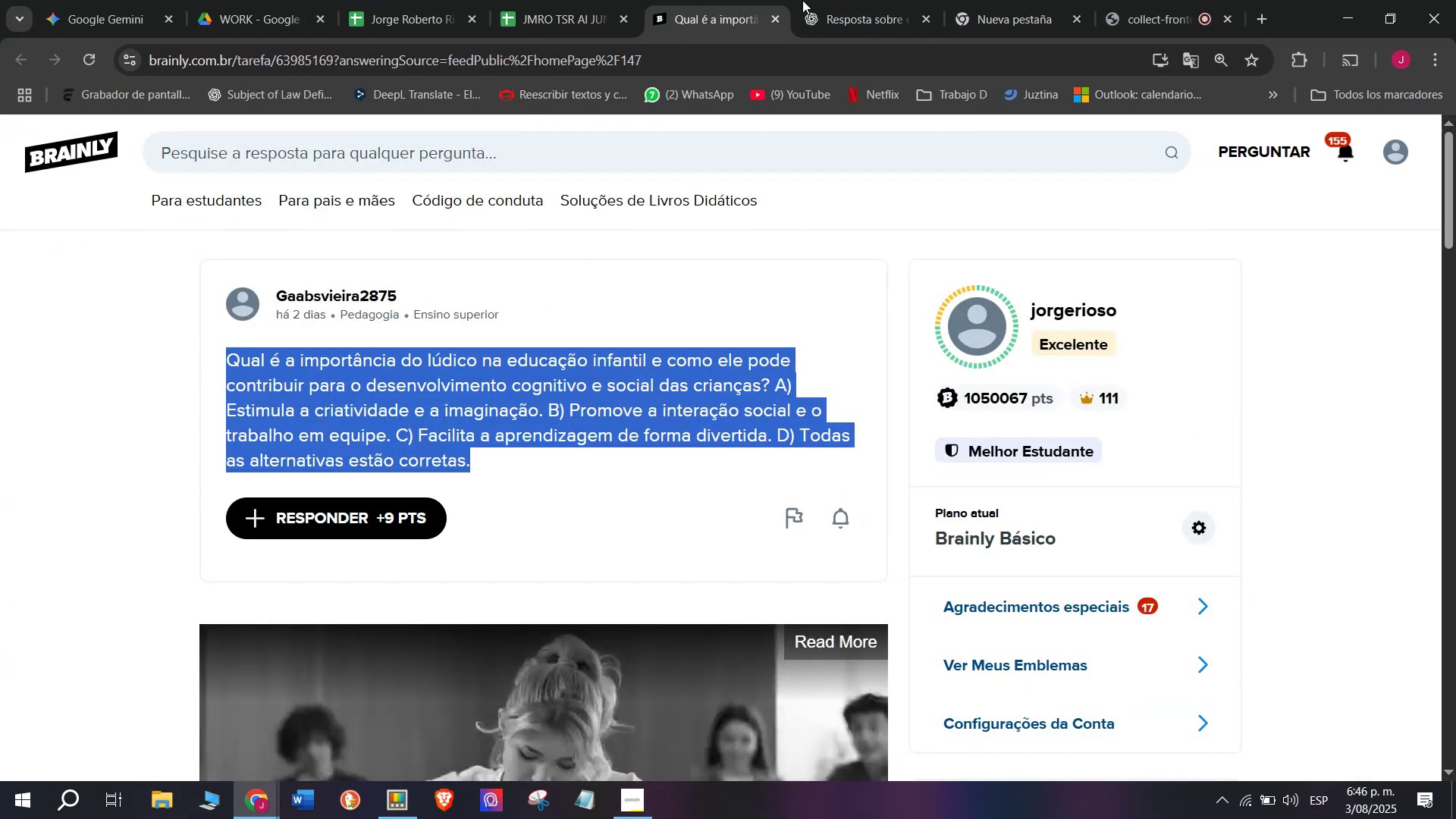 
left_click([851, 0])
 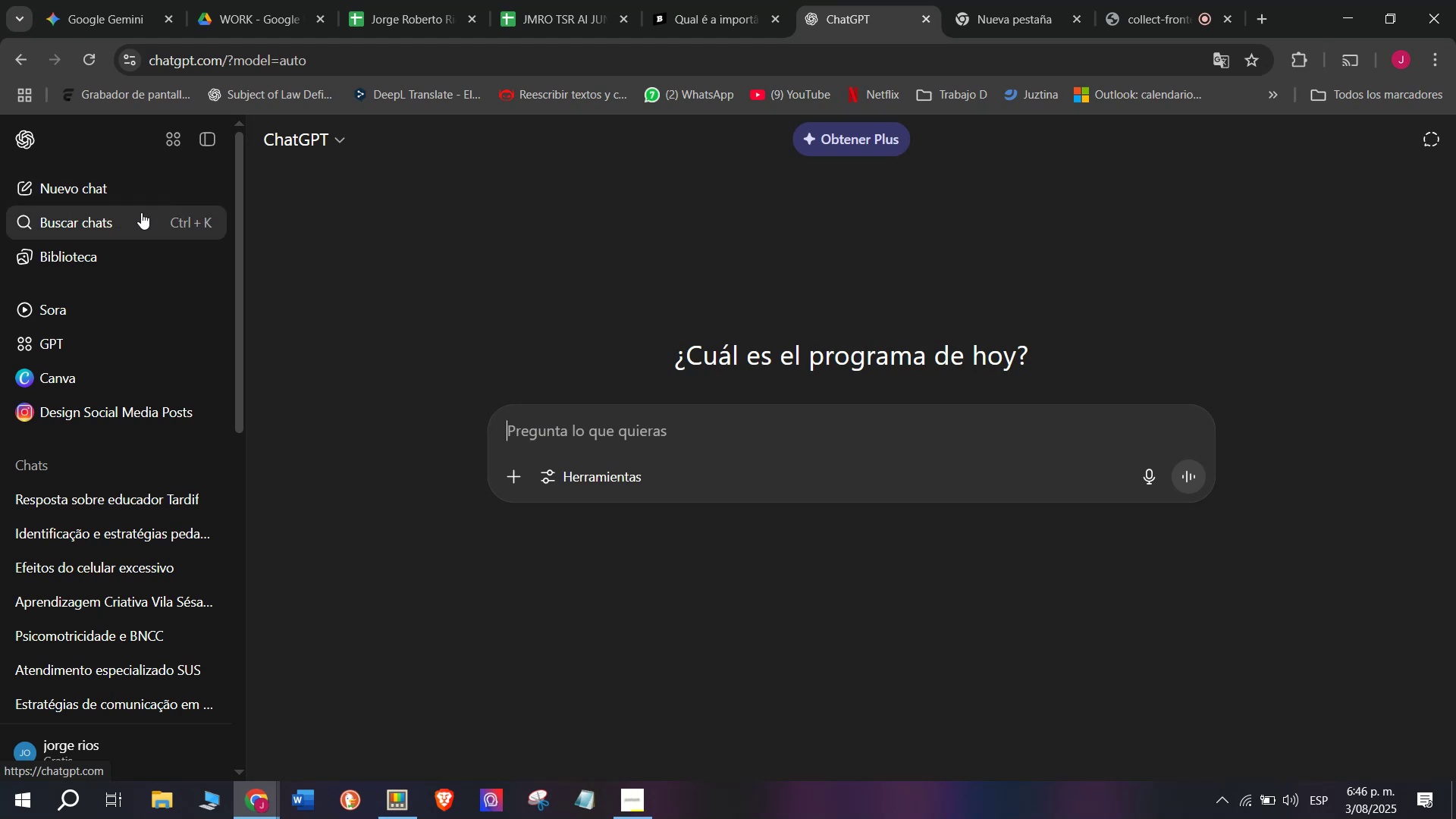 
key(Meta+V)
 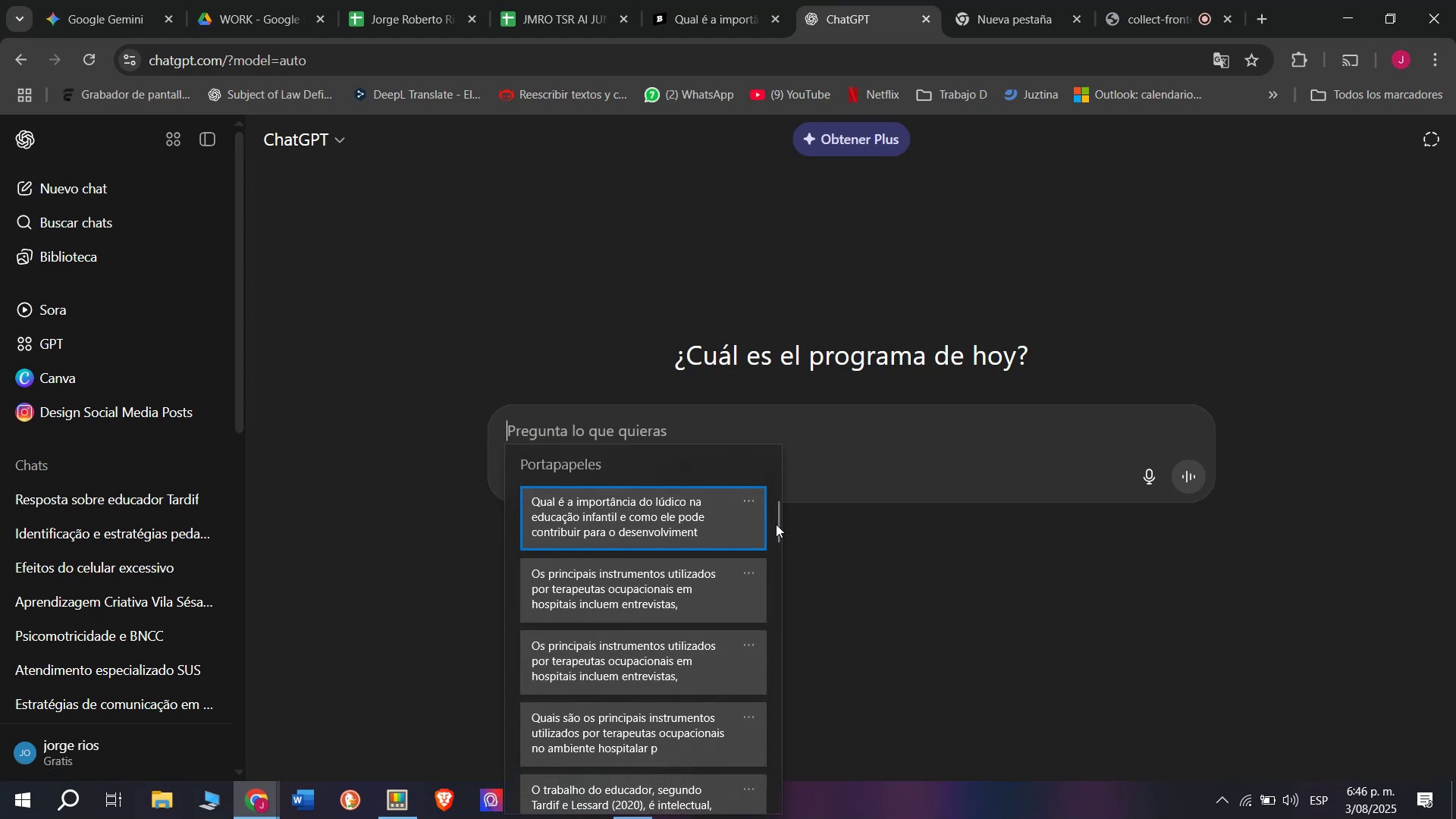 
left_click_drag(start_coordinate=[776, 524], to_coordinate=[776, 818])
 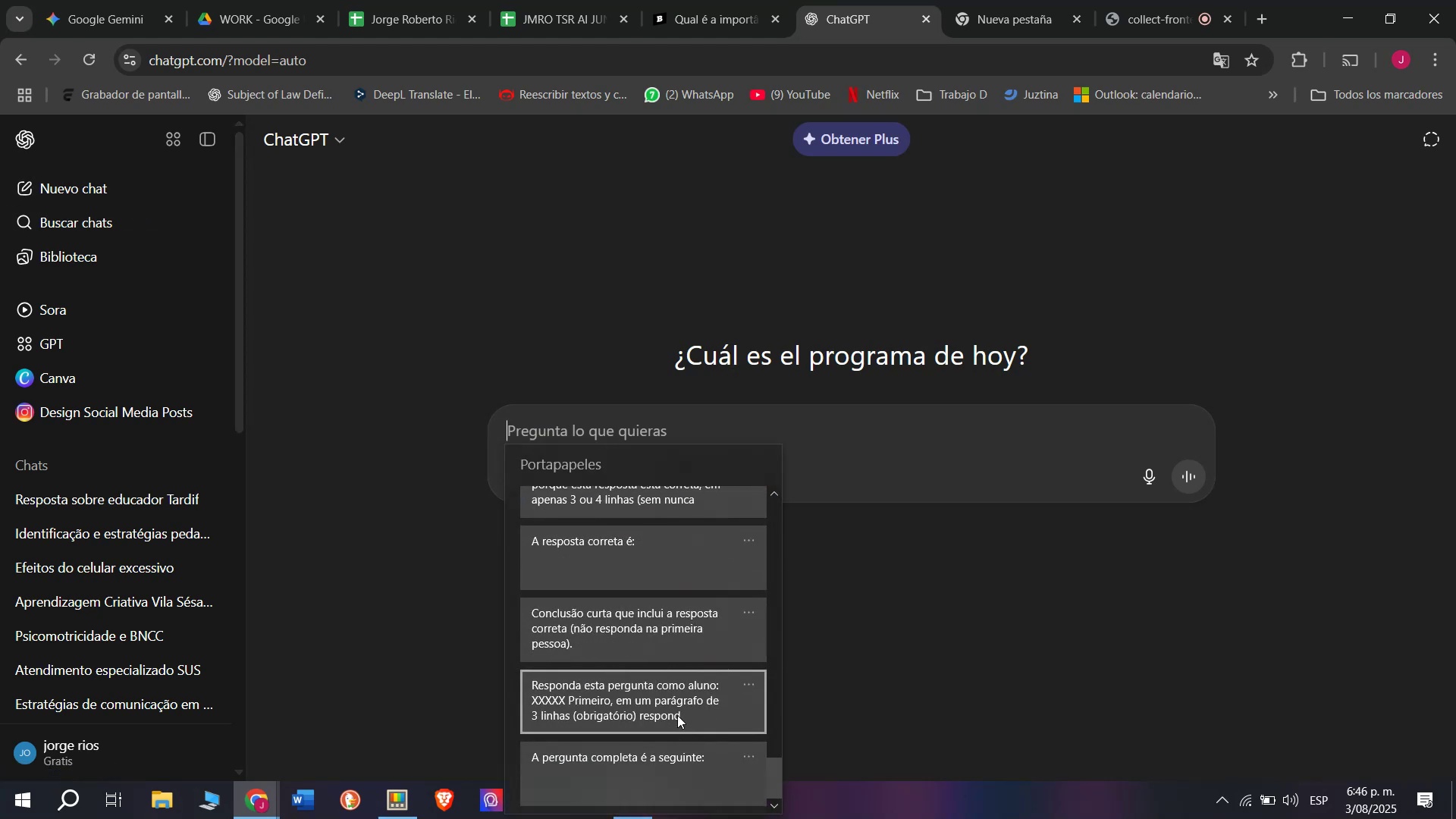 
left_click([673, 705])
 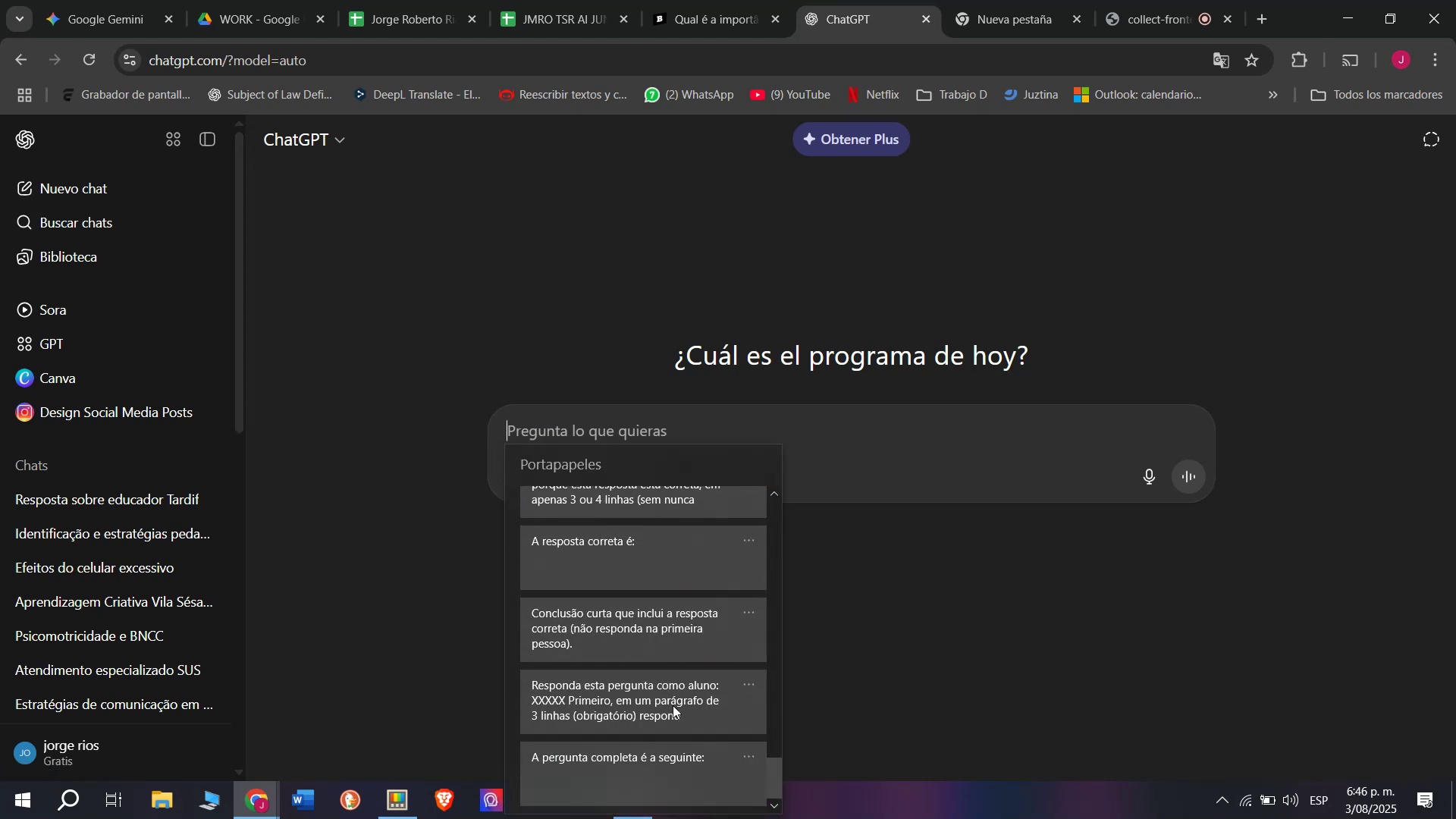 
key(Control+ControlLeft)
 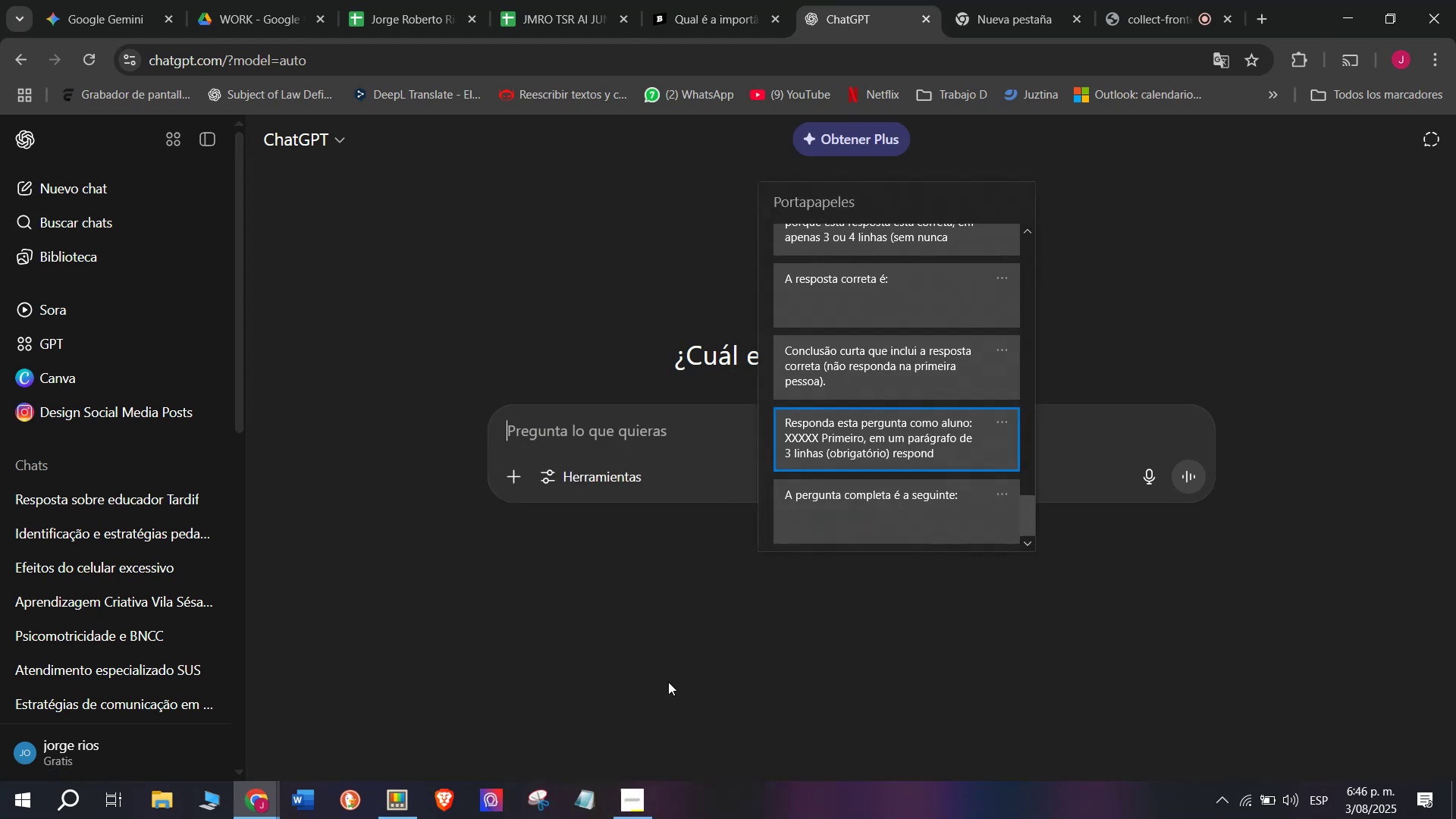 
hold_key(key=V, duration=4.85)
 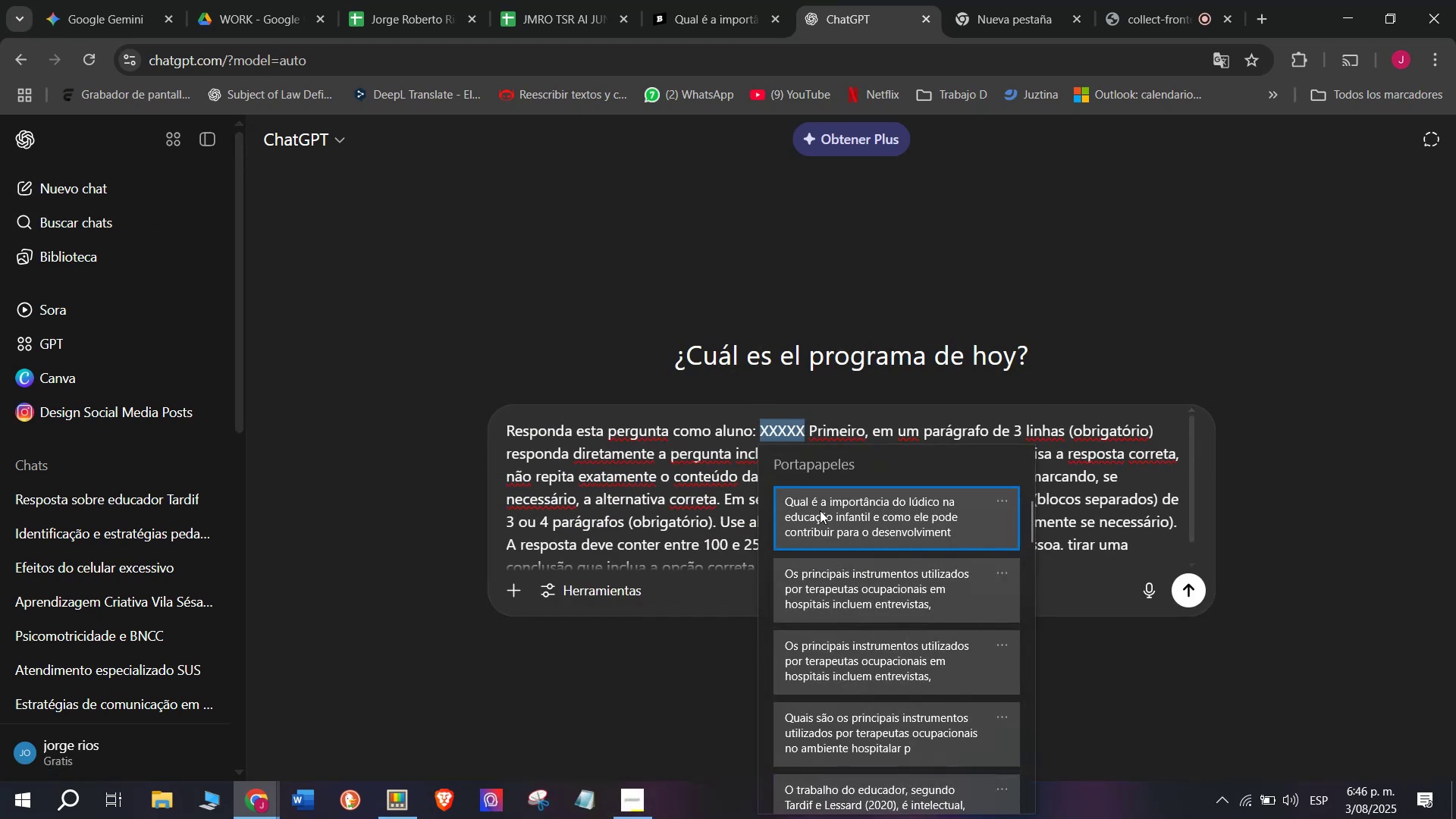 
left_click_drag(start_coordinate=[807, 419], to_coordinate=[800, 428])
 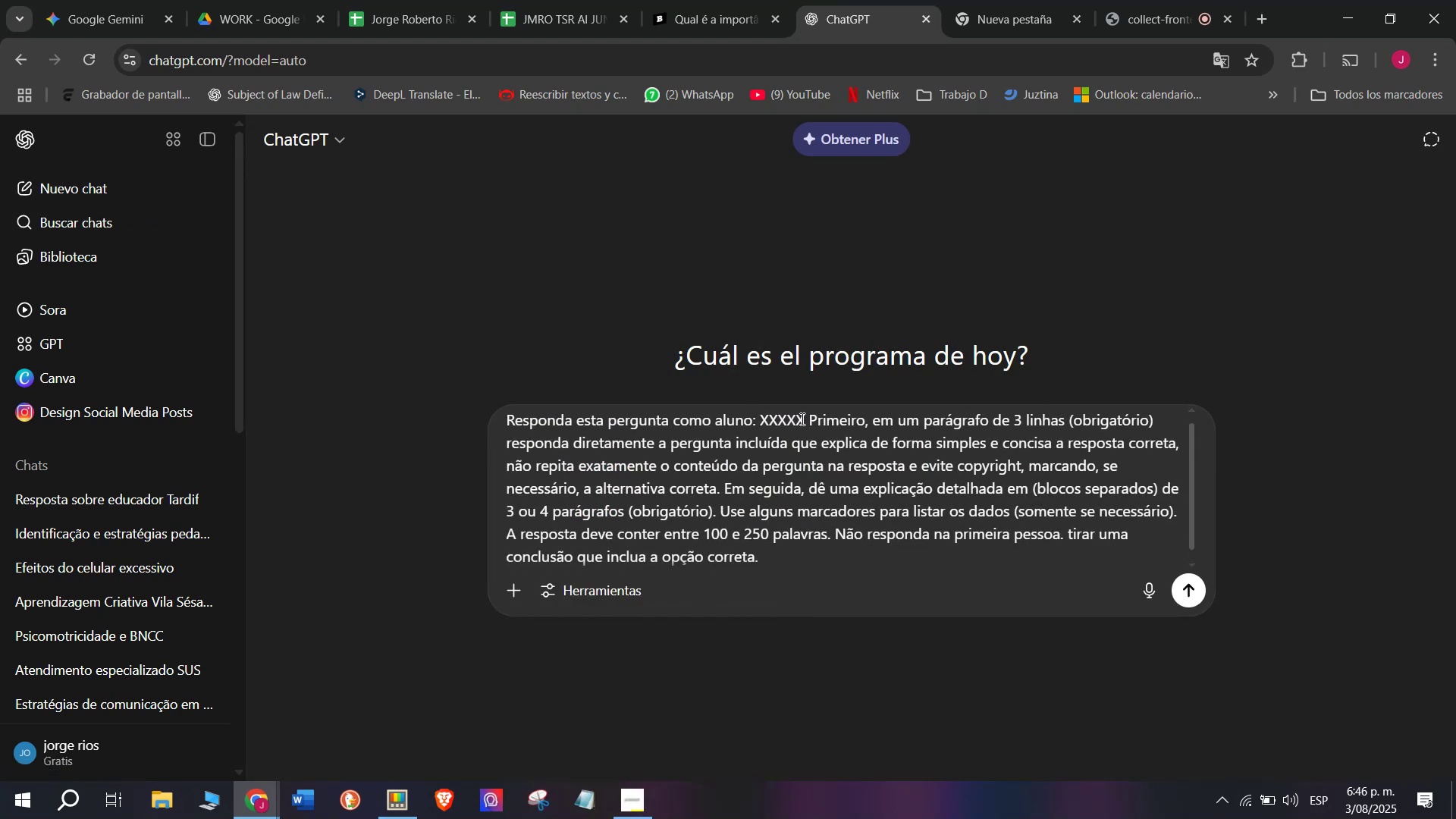 
left_click_drag(start_coordinate=[806, 419], to_coordinate=[759, 419])
 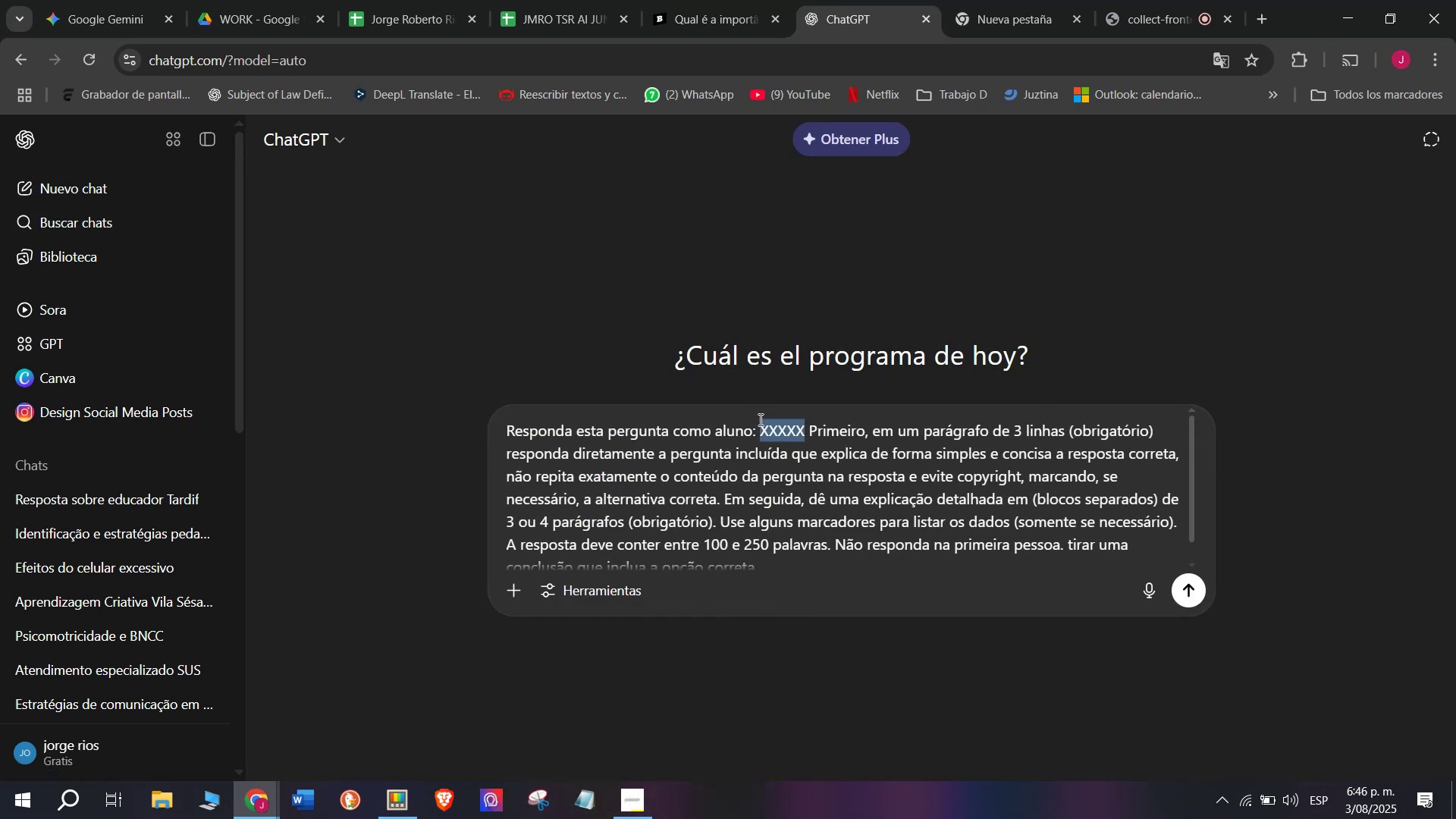 
hold_key(key=MetaLeft, duration=0.34)
 